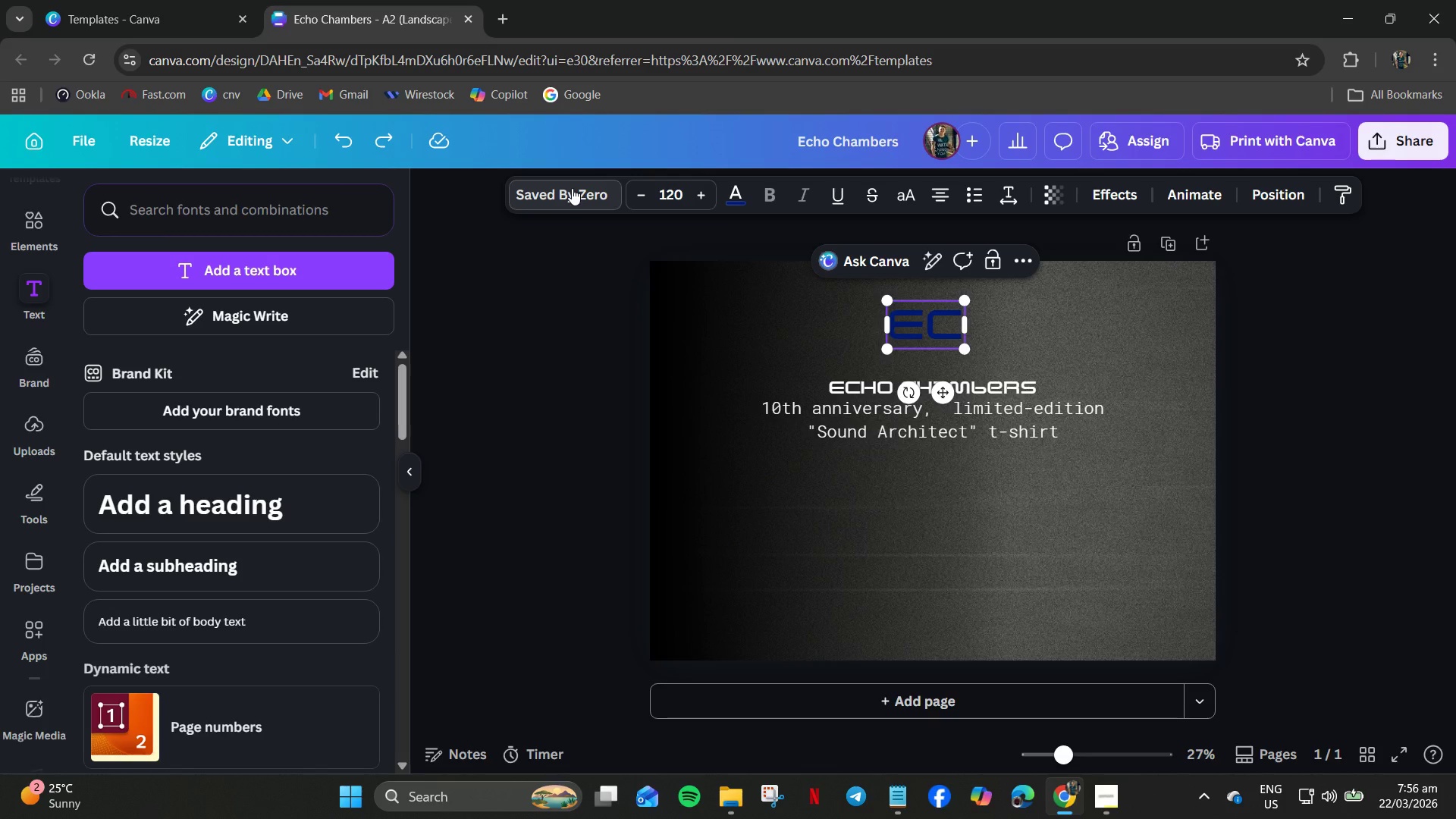 
left_click([572, 188])
 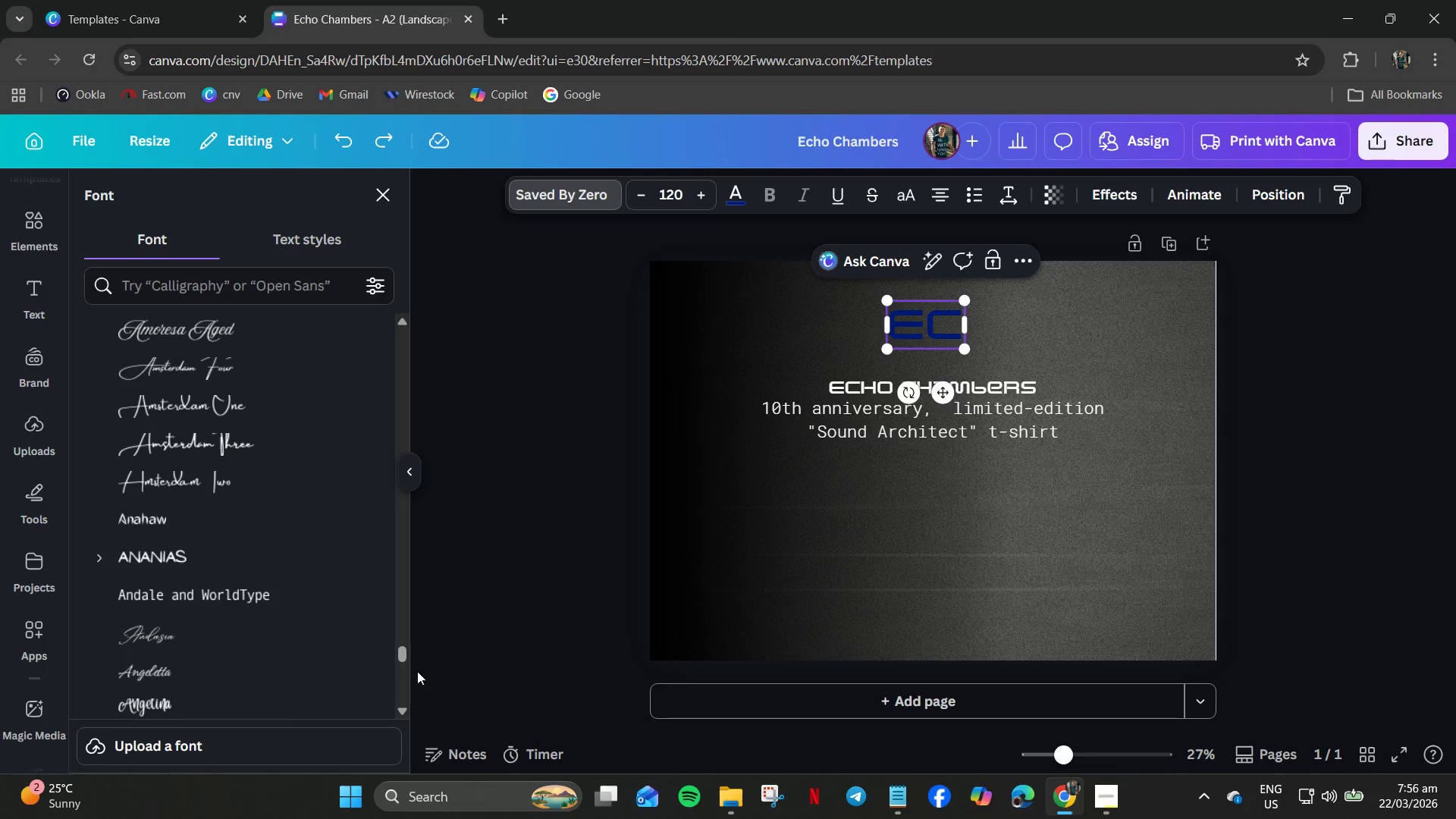 
left_click_drag(start_coordinate=[402, 653], to_coordinate=[400, 248])
 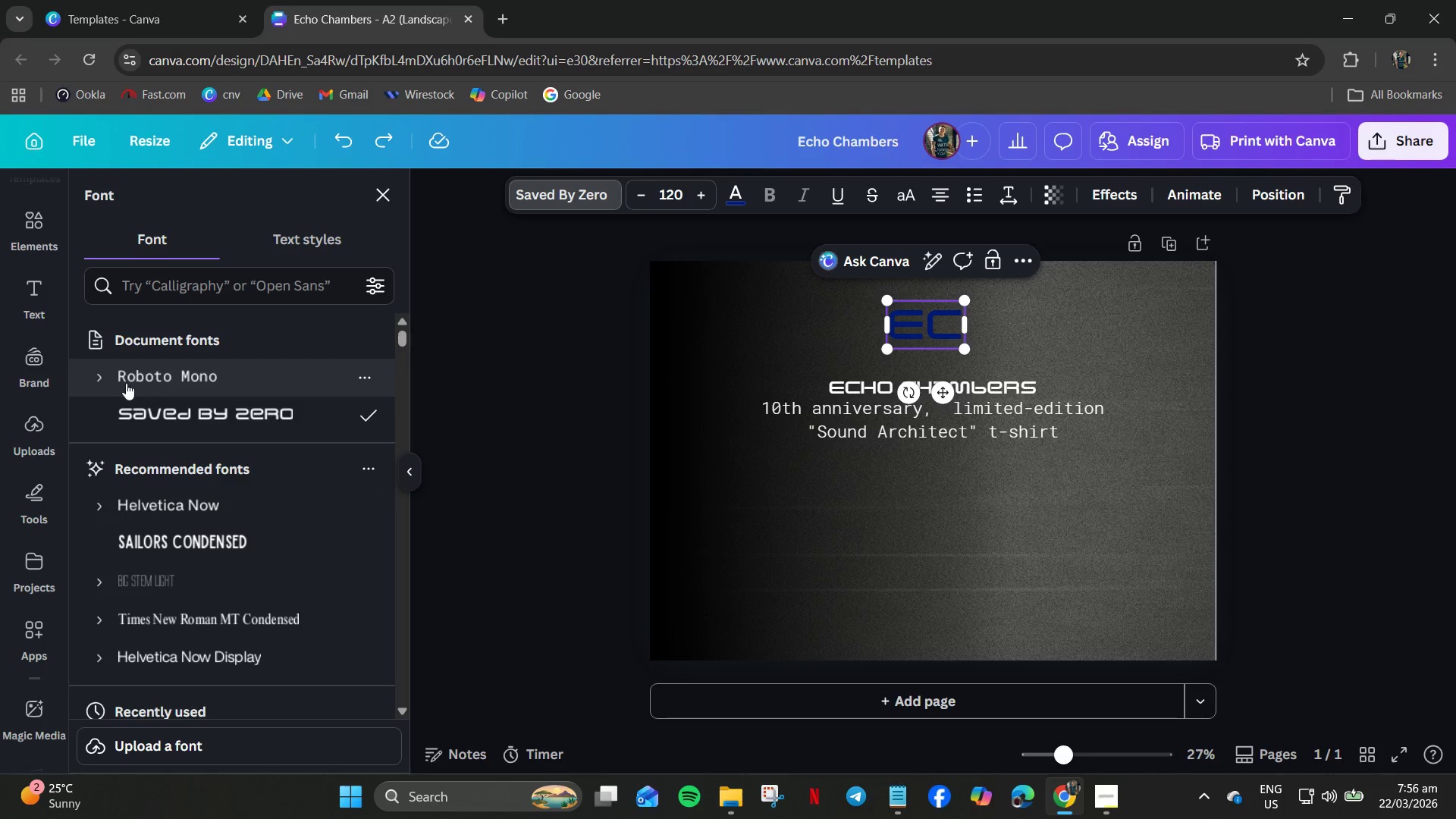 
left_click([102, 379])
 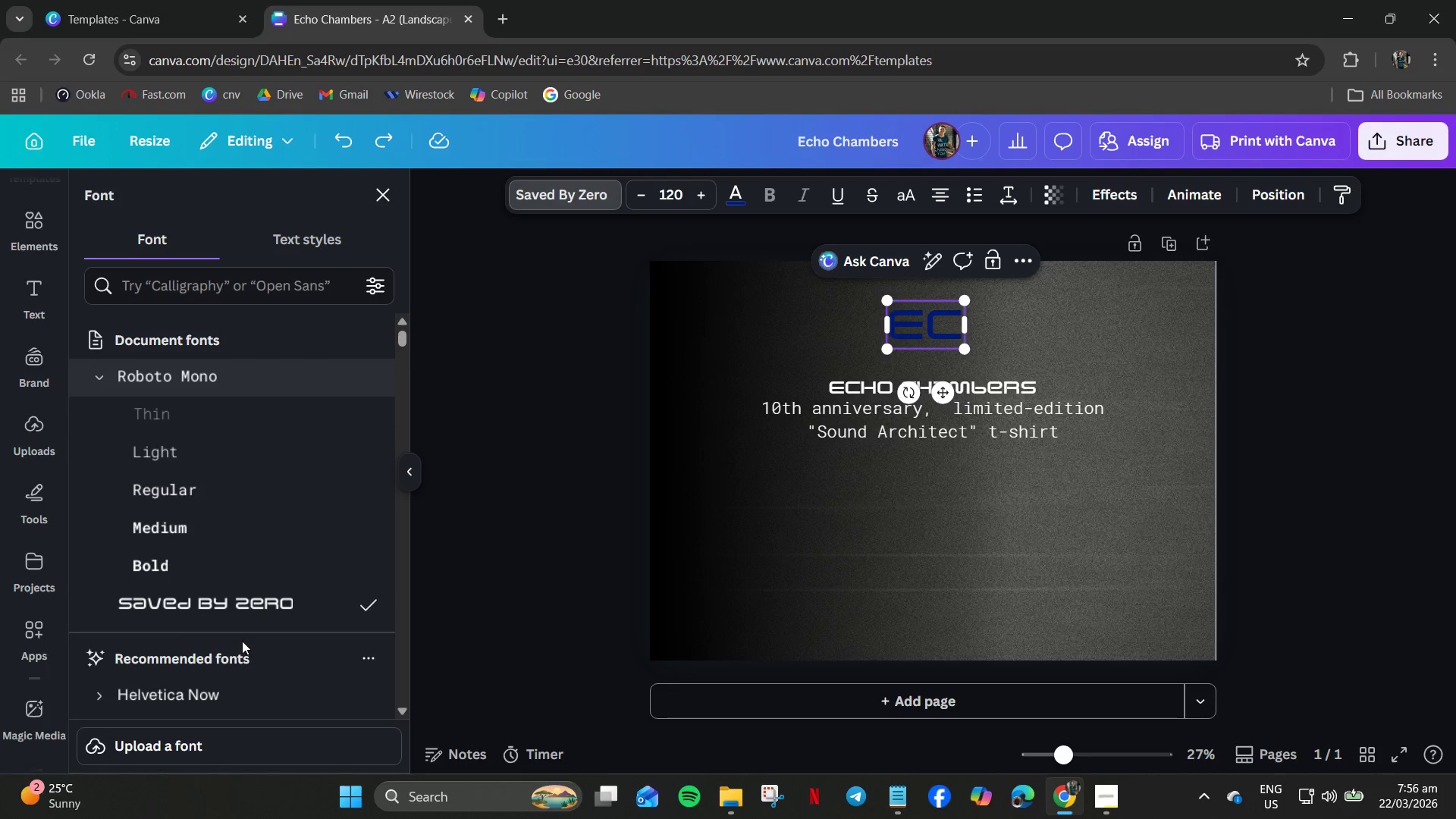 
left_click([169, 607])
 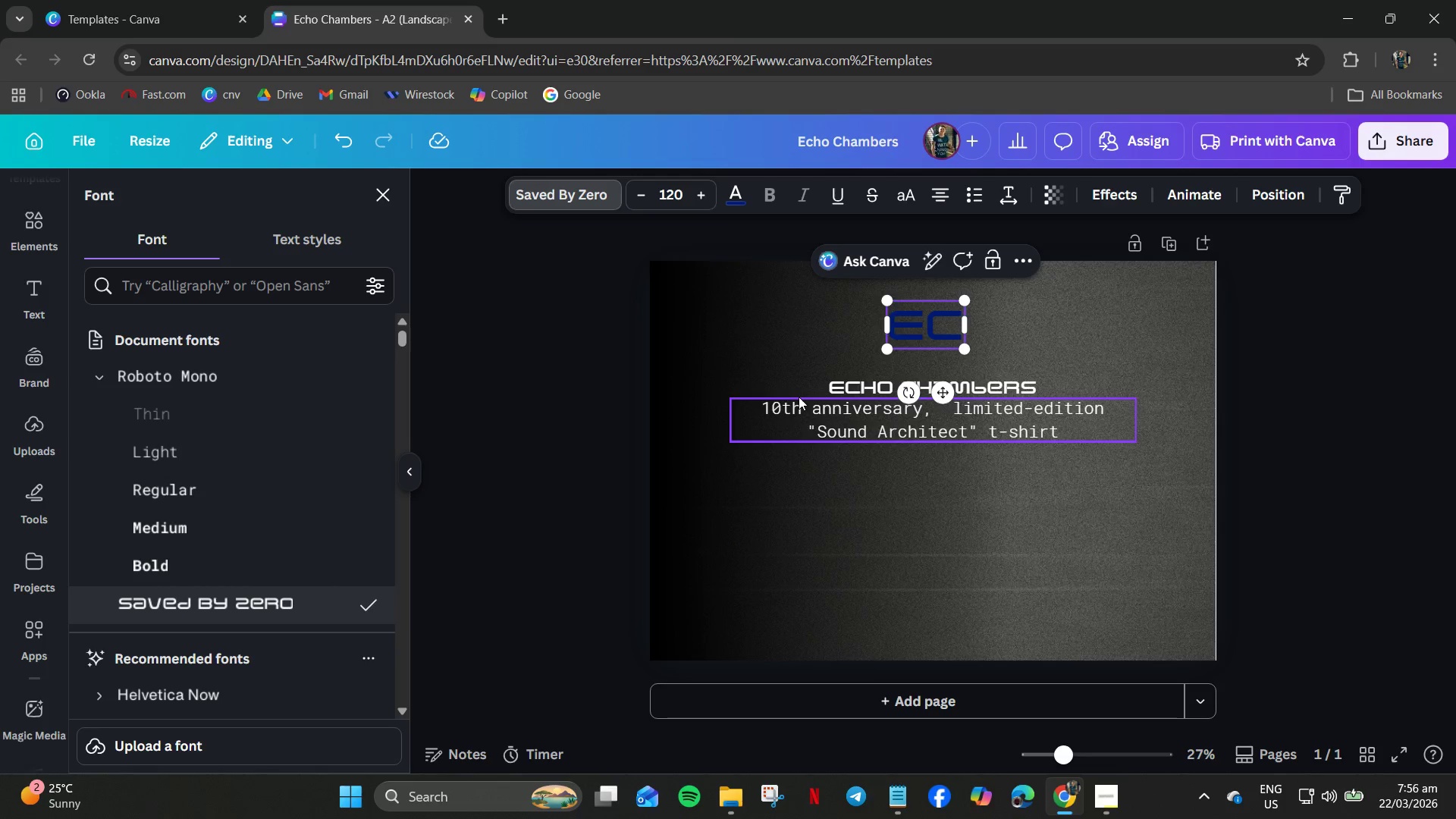 
left_click([157, 557])
 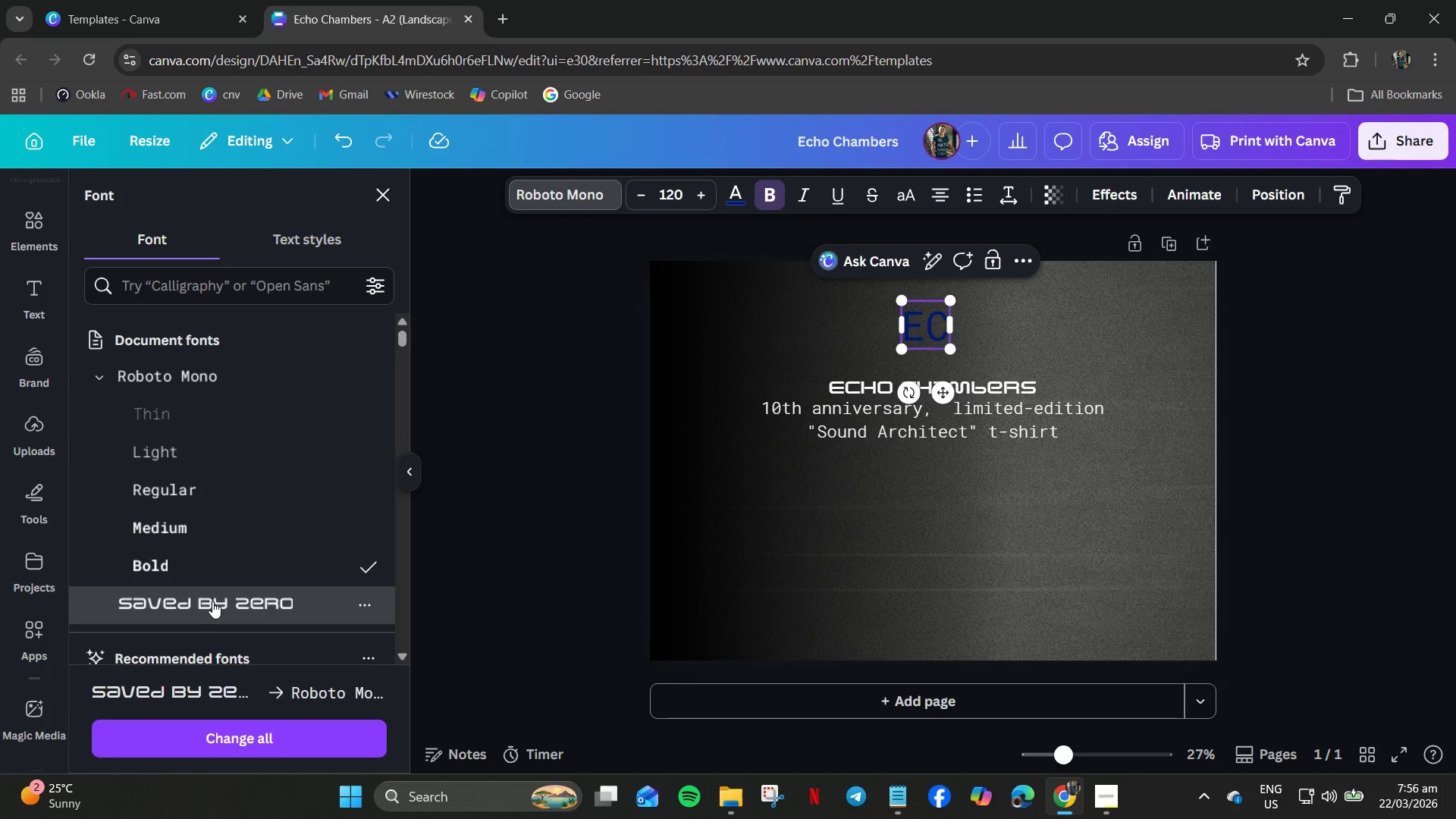 
mouse_move([367, 619])
 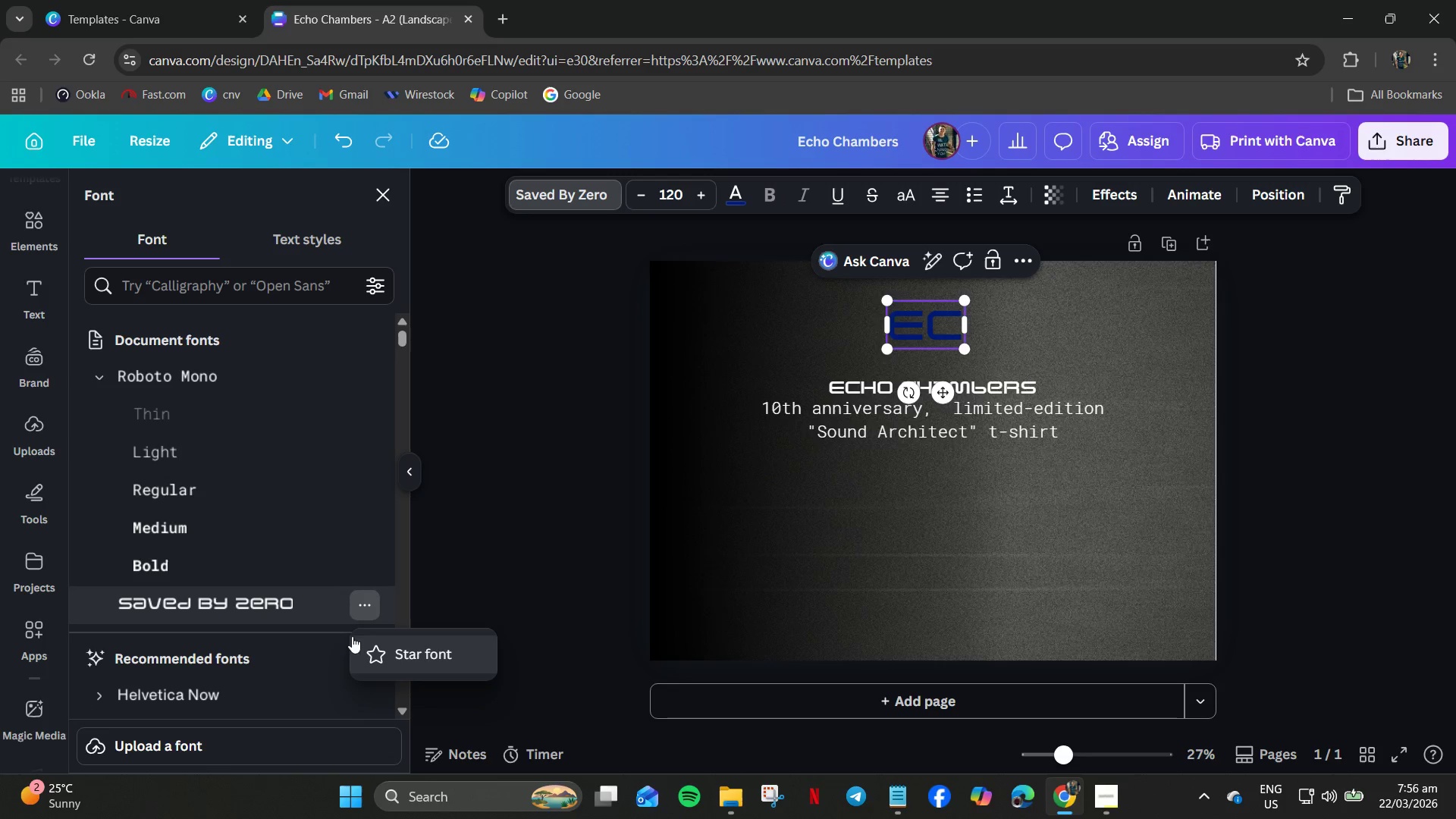 
left_click([194, 279])
 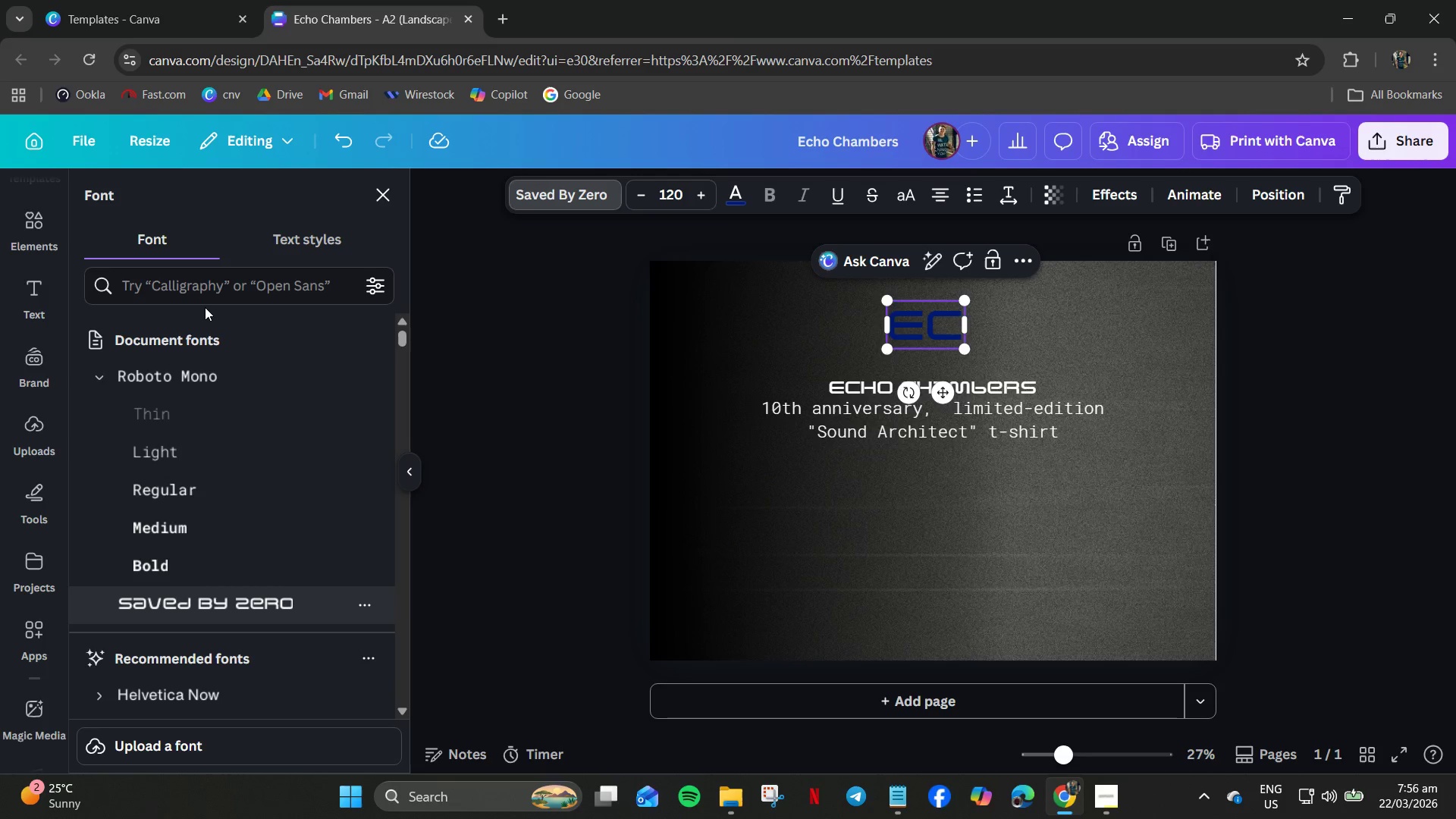 
type(SAVED)
 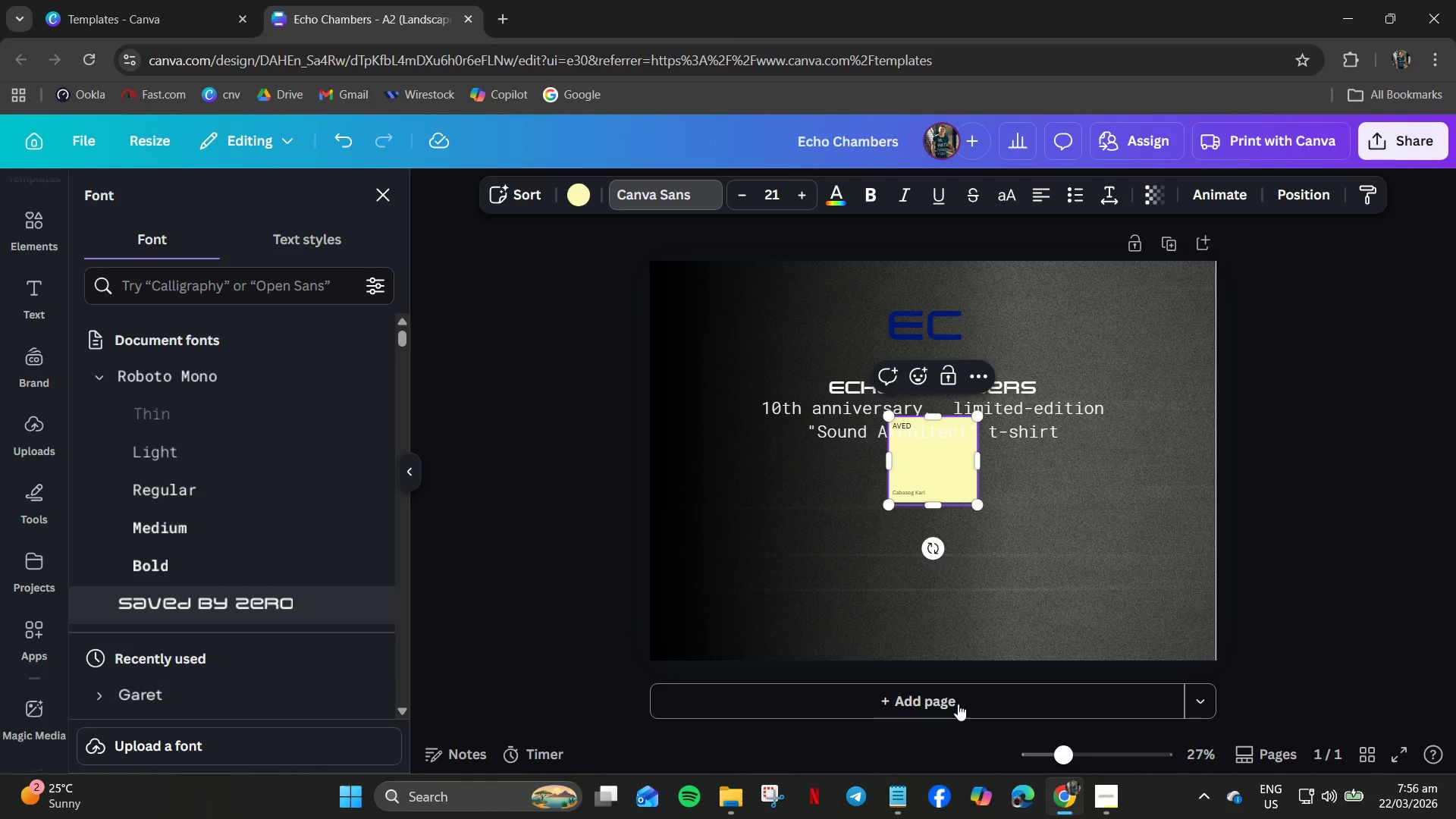 
left_click([857, 588])
 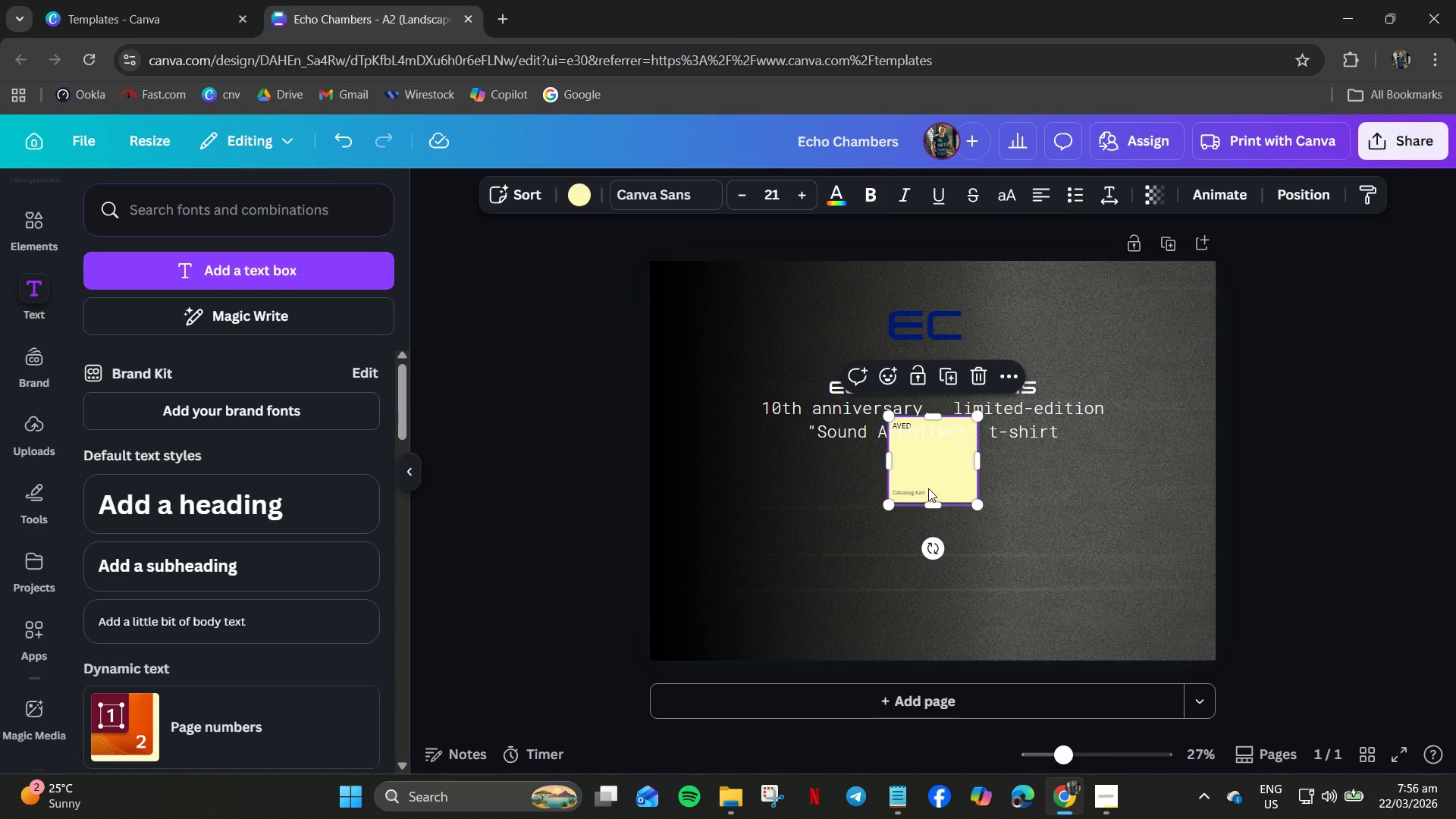 
type([Delete]SAVED)
 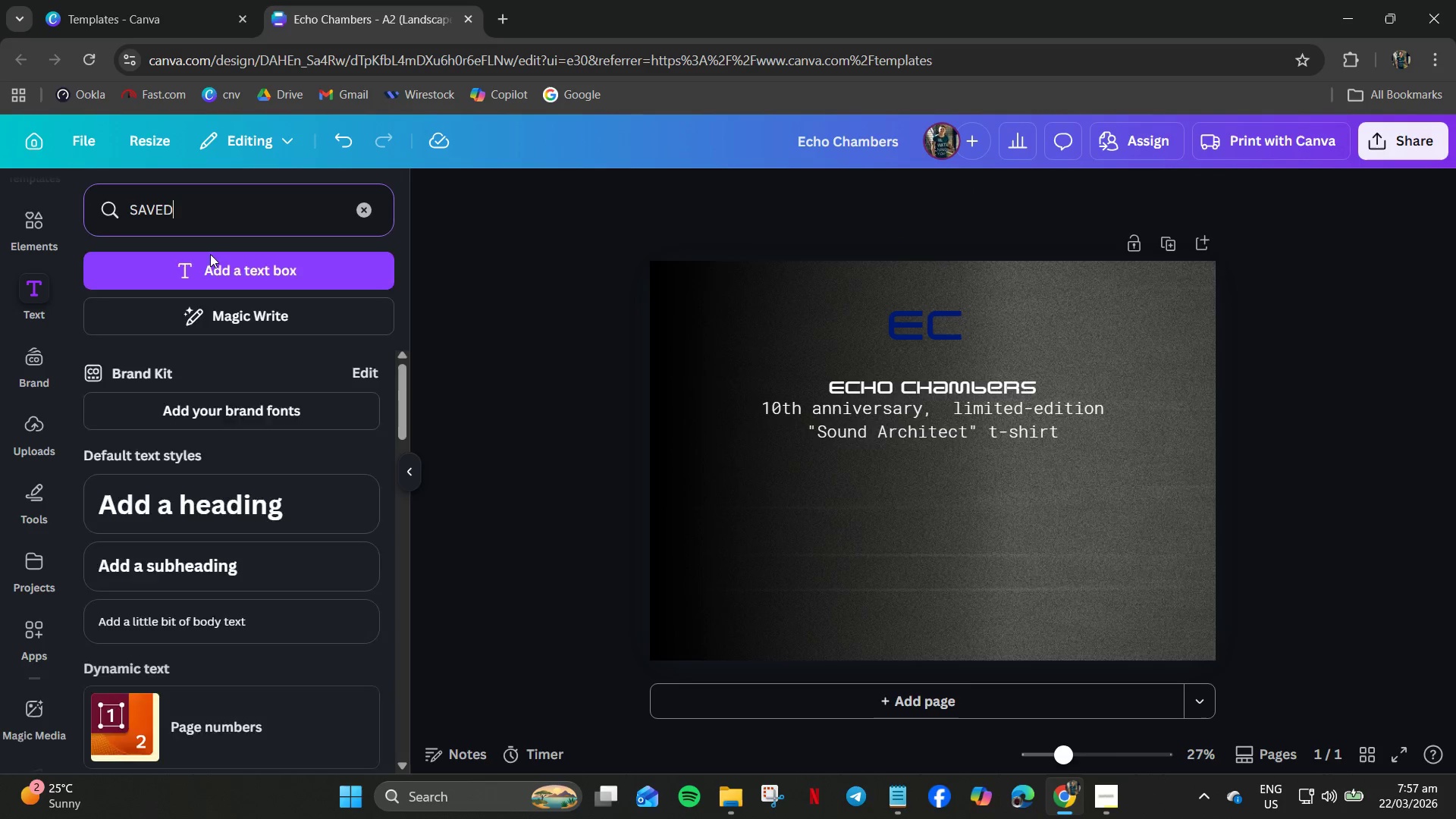 
key(Enter)
 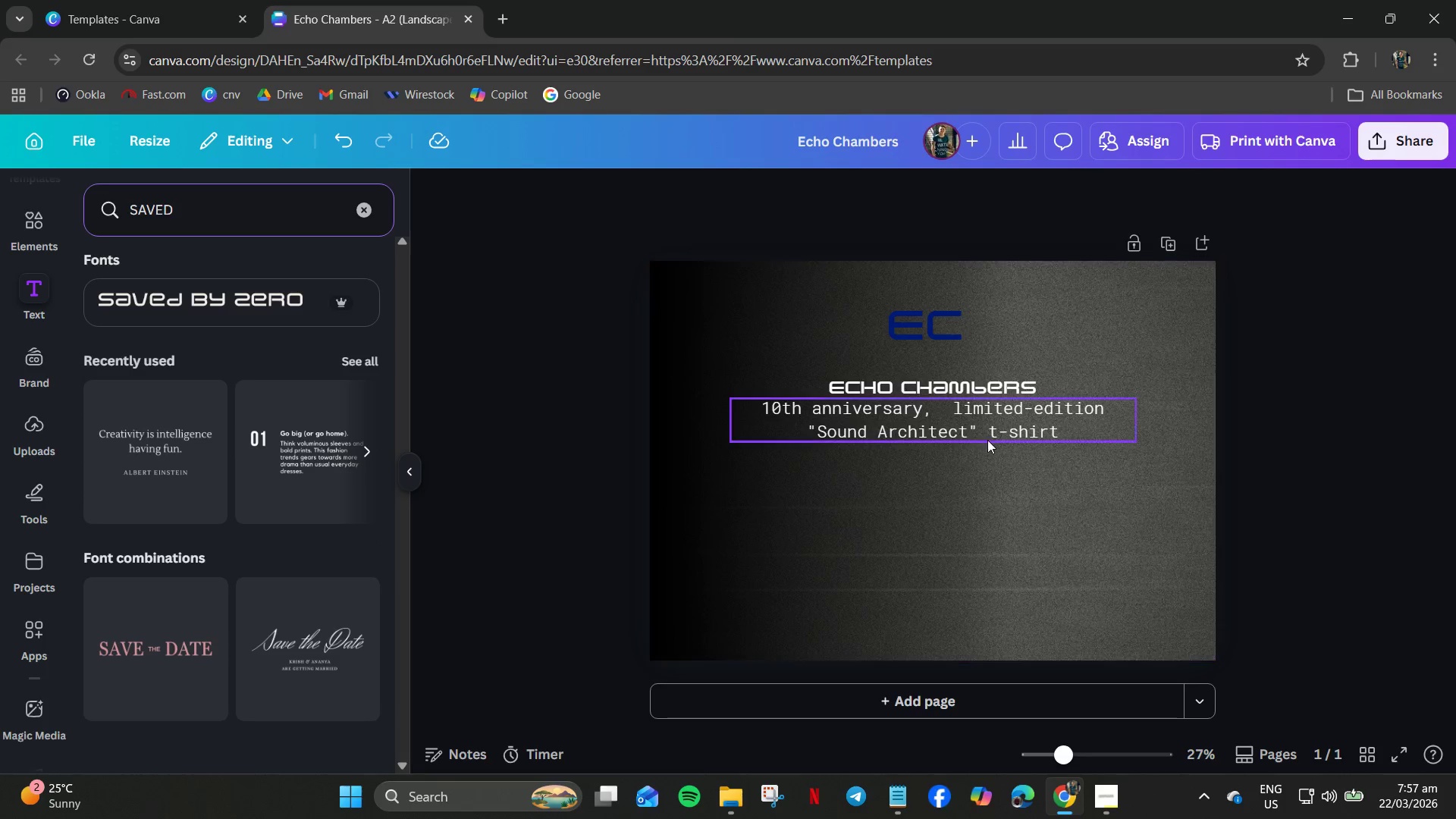 
wait(5.28)
 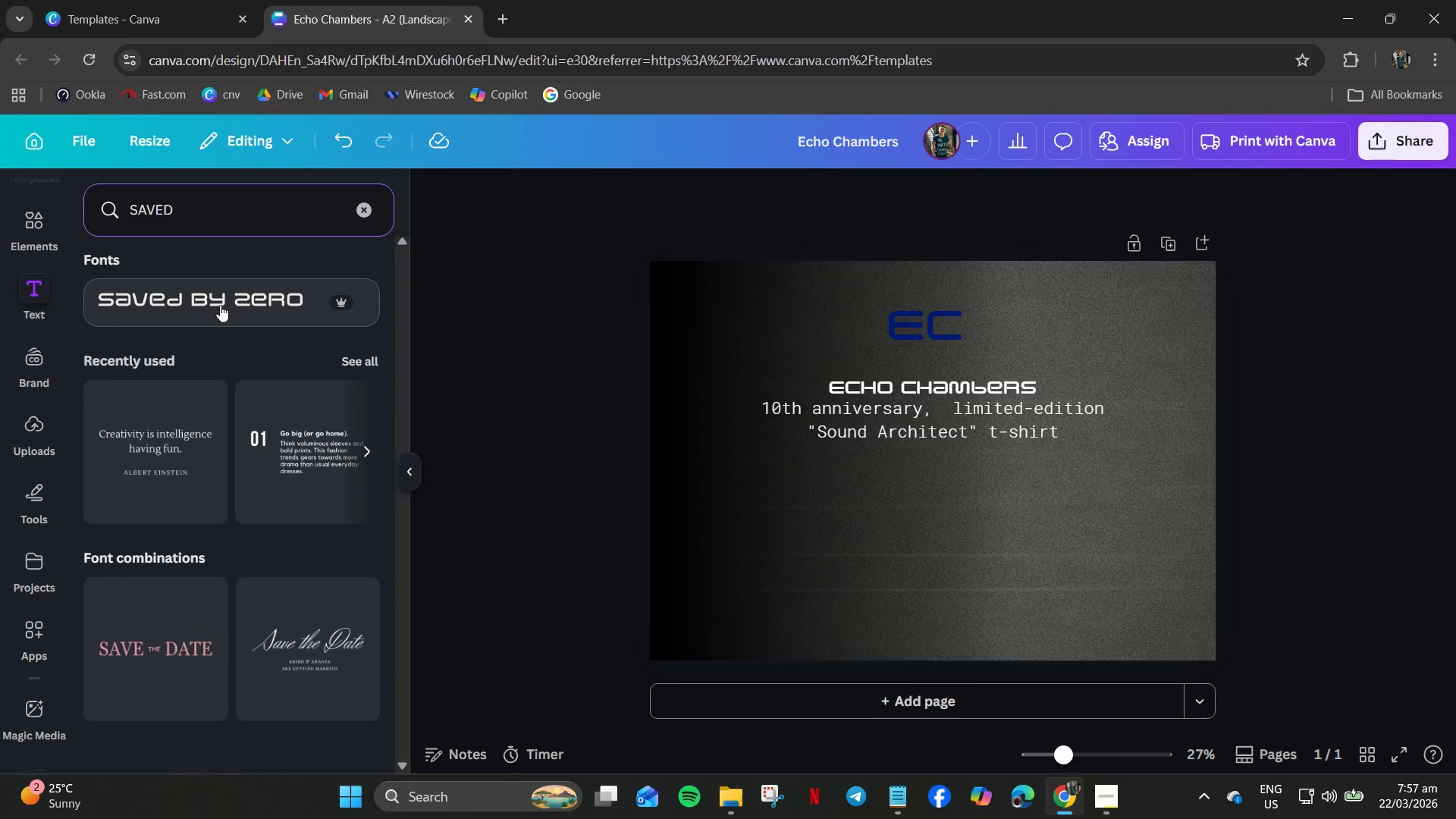 
left_click_drag(start_coordinate=[979, 428], to_coordinate=[983, 431])
 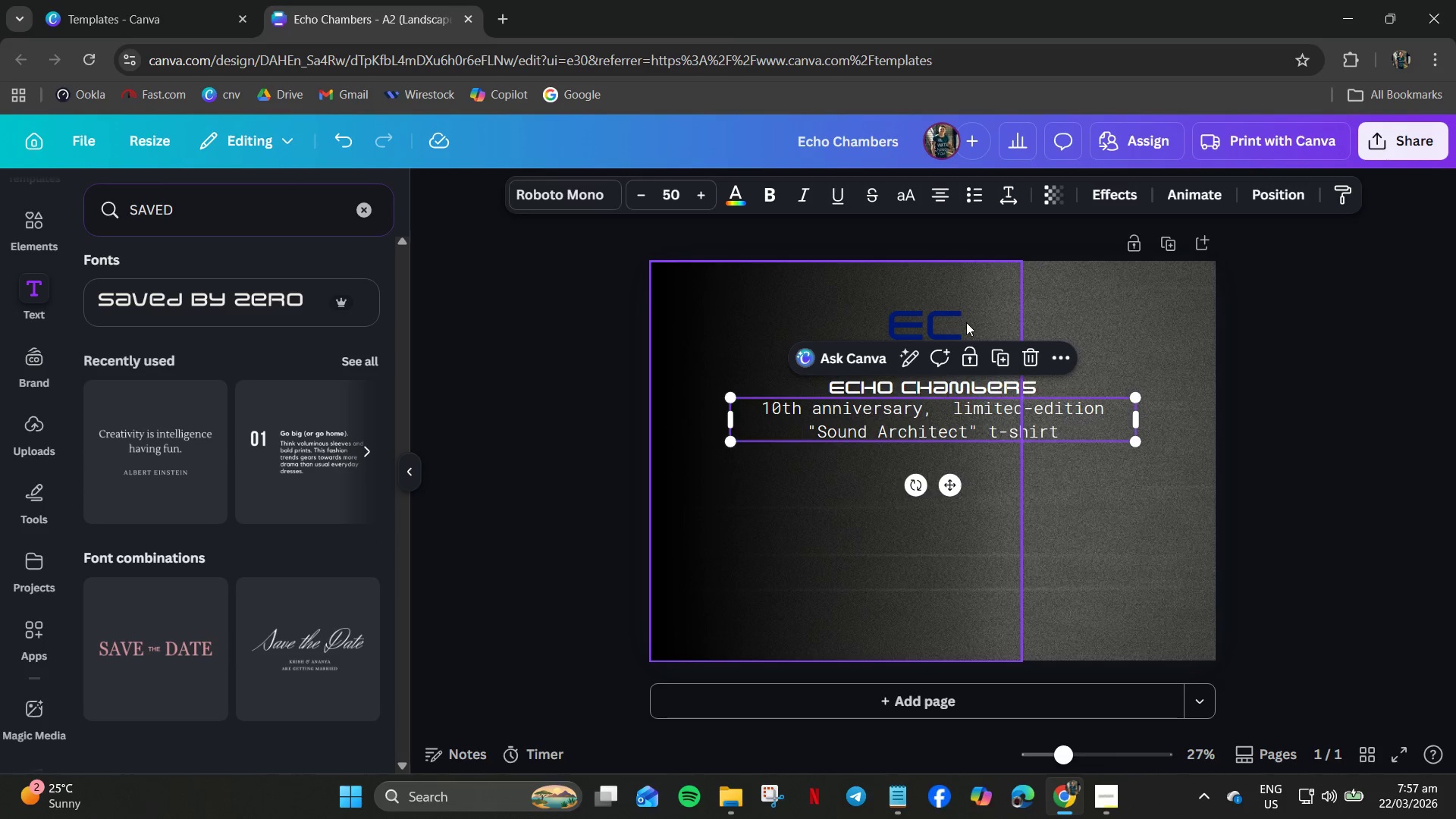 
left_click([960, 322])
 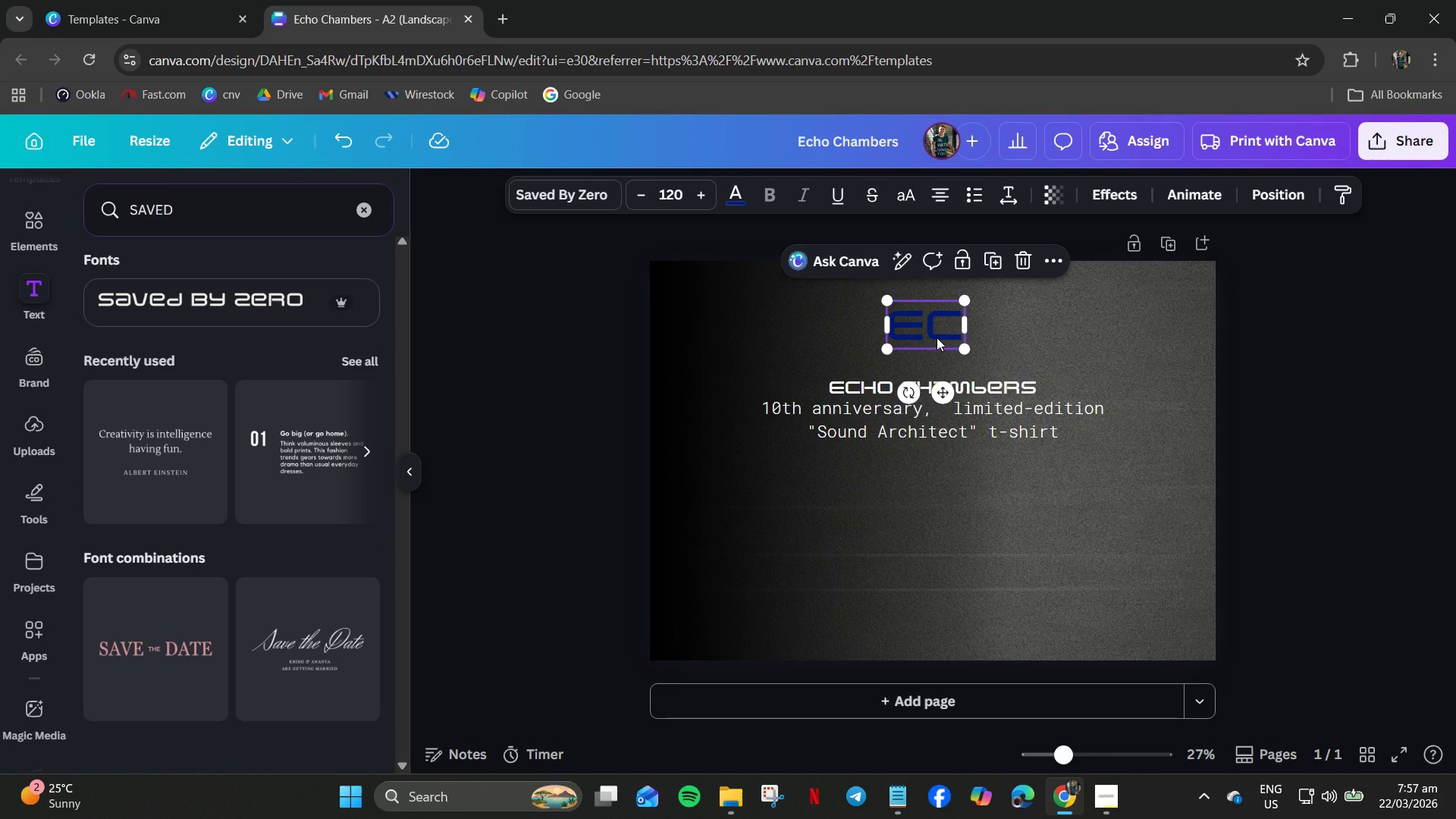 
left_click_drag(start_coordinate=[937, 337], to_coordinate=[944, 364])
 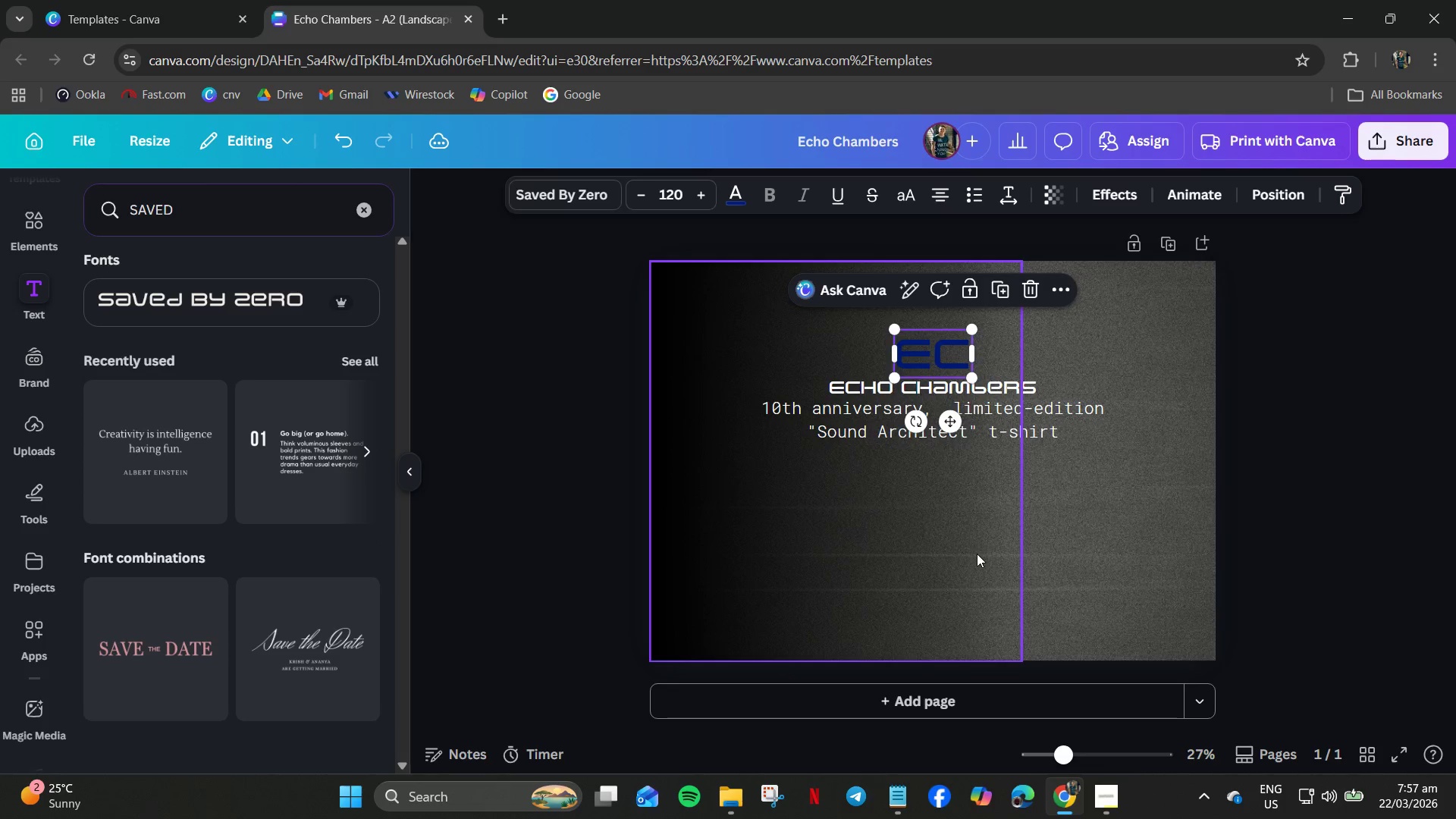 
left_click([977, 554])
 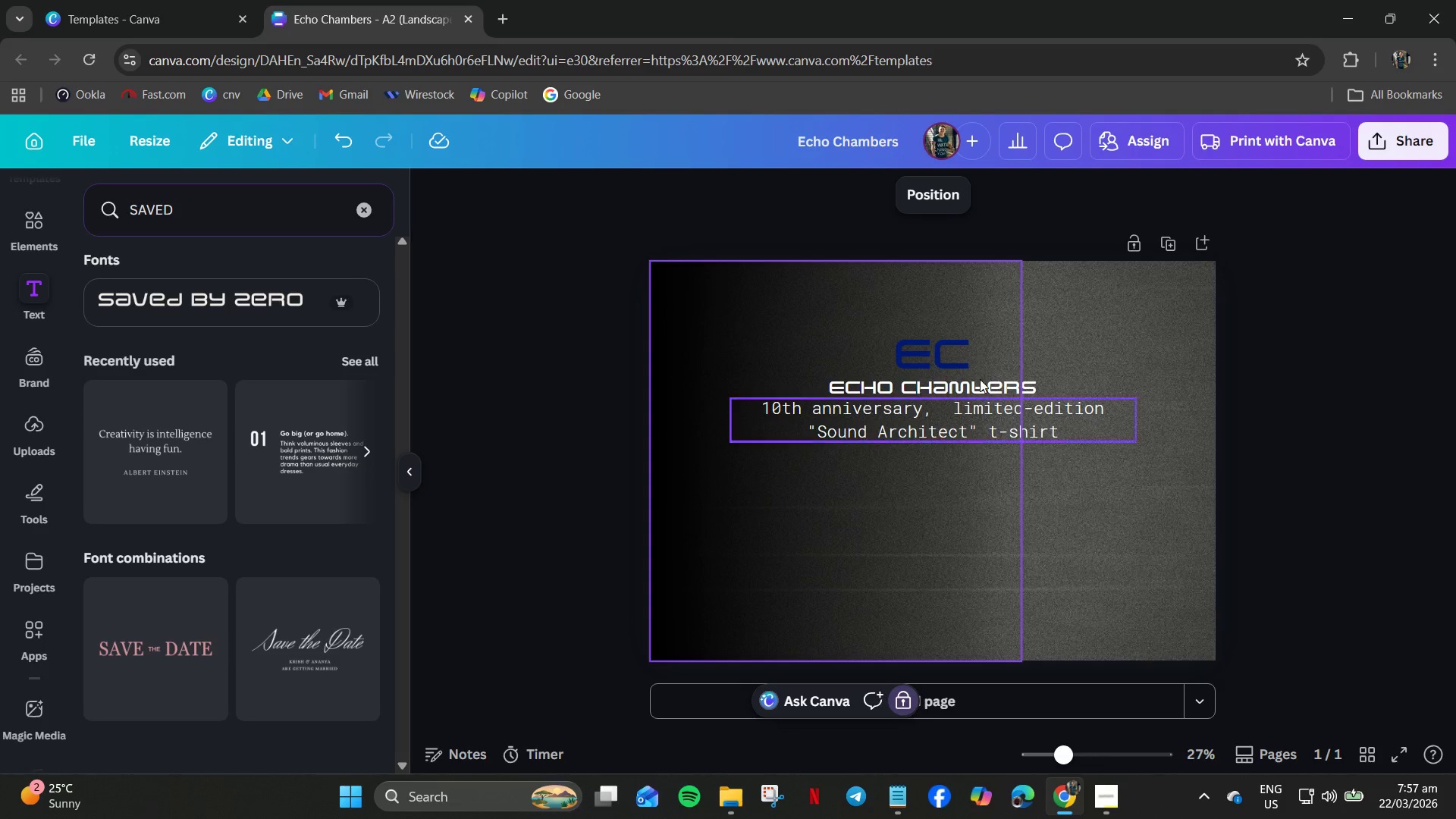 
left_click([951, 348])
 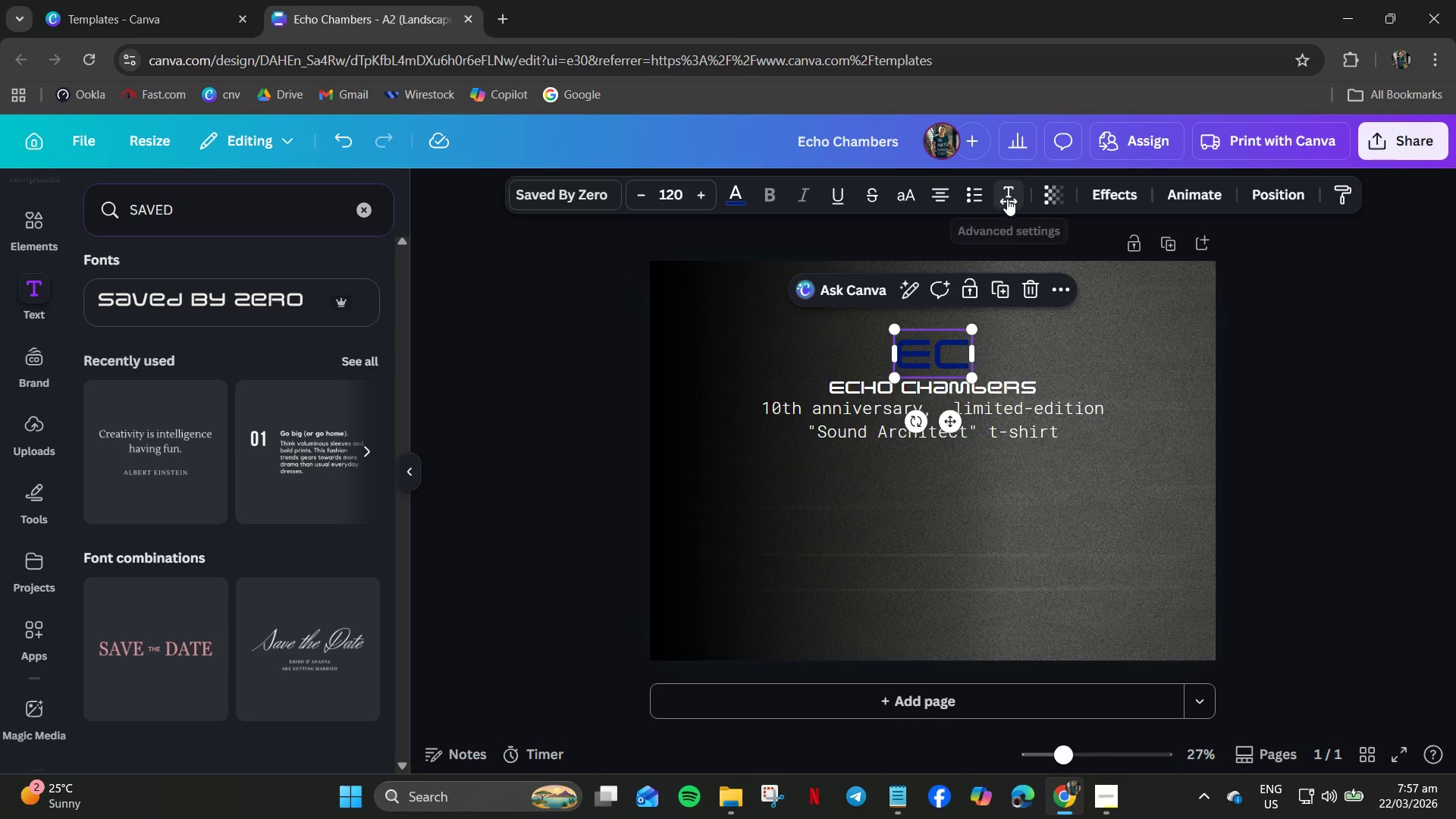 
left_click([1039, 202])
 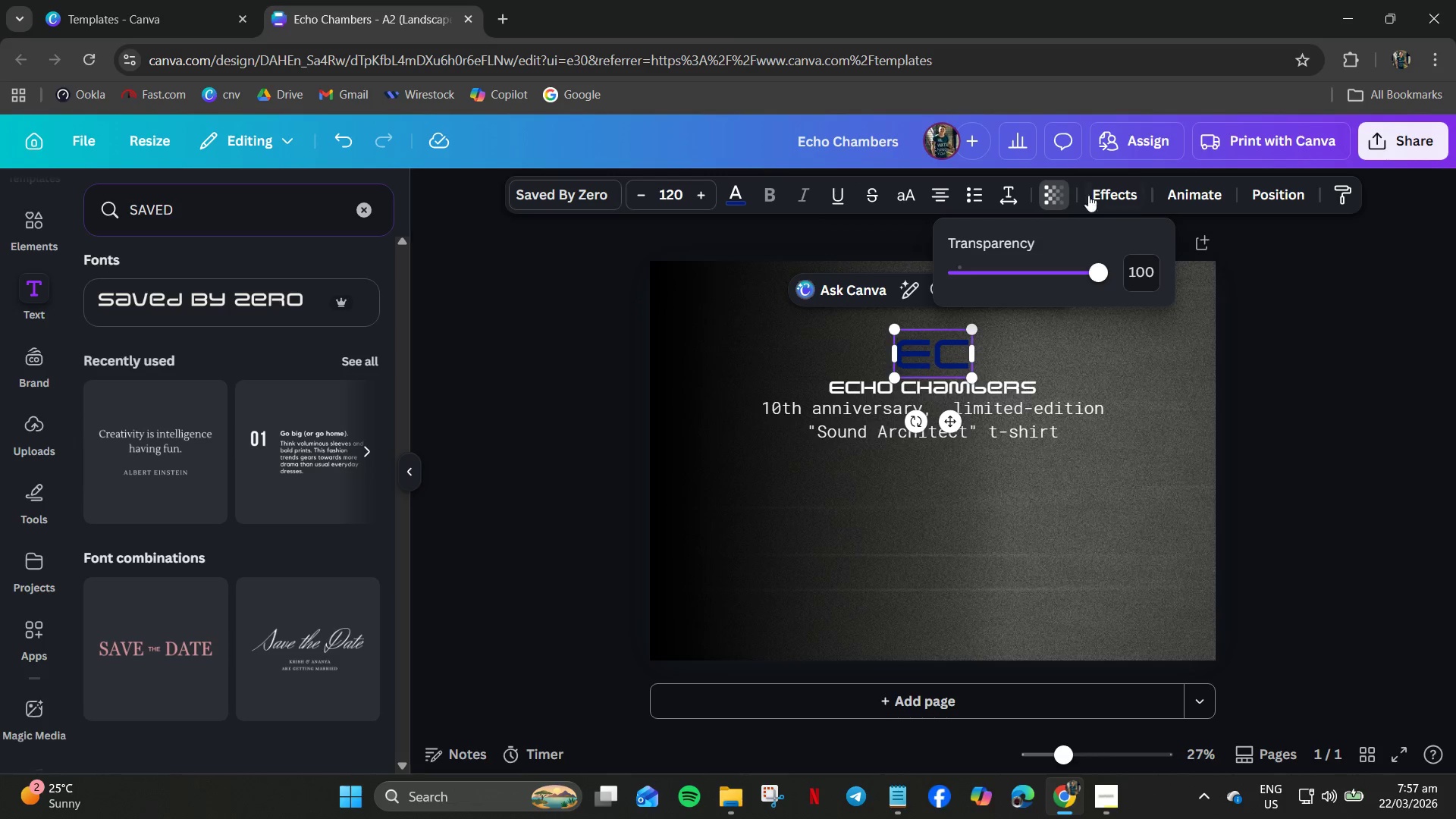 
left_click([1109, 195])
 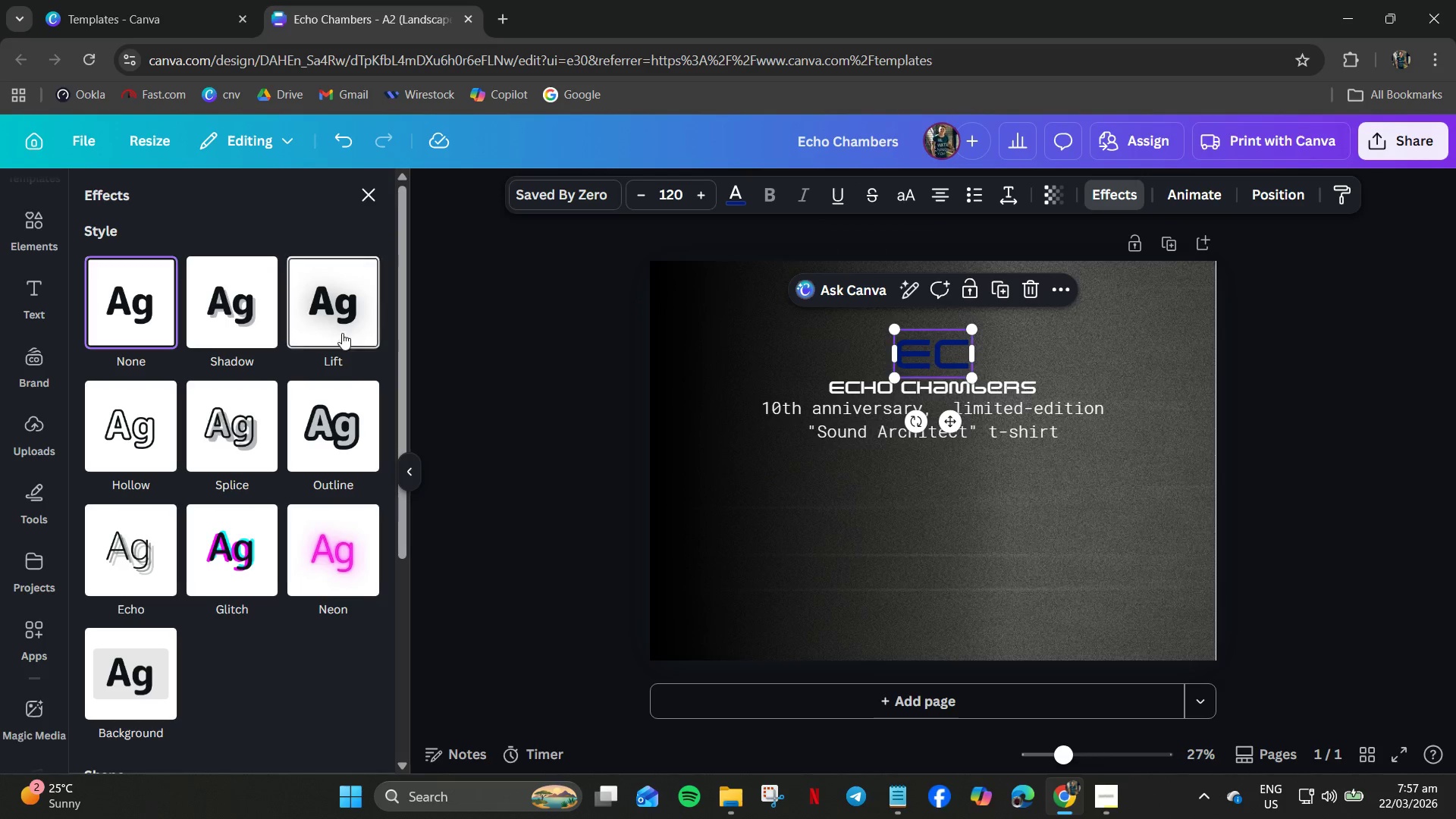 
left_click([337, 308])
 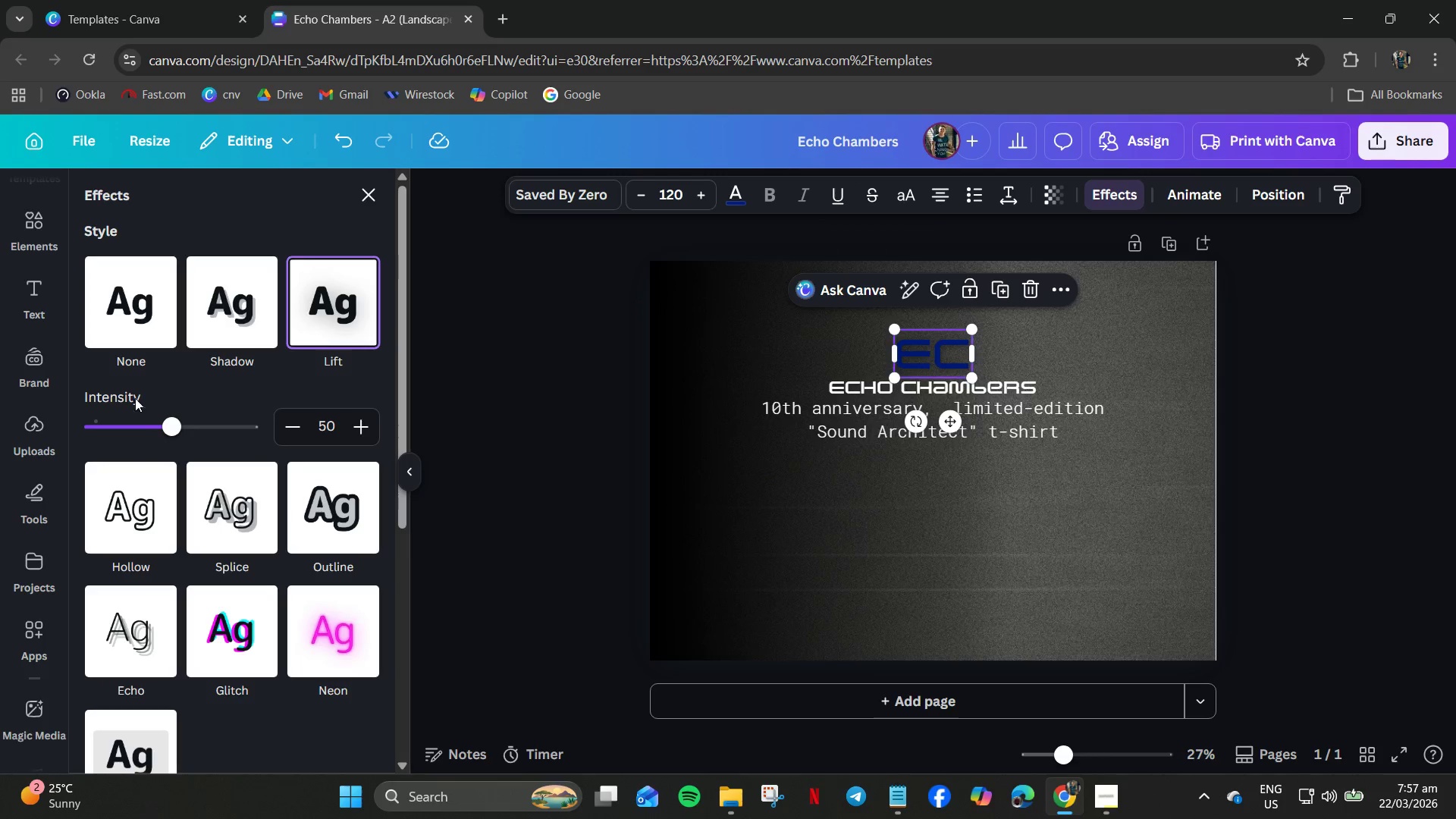 
left_click_drag(start_coordinate=[170, 425], to_coordinate=[410, 441])
 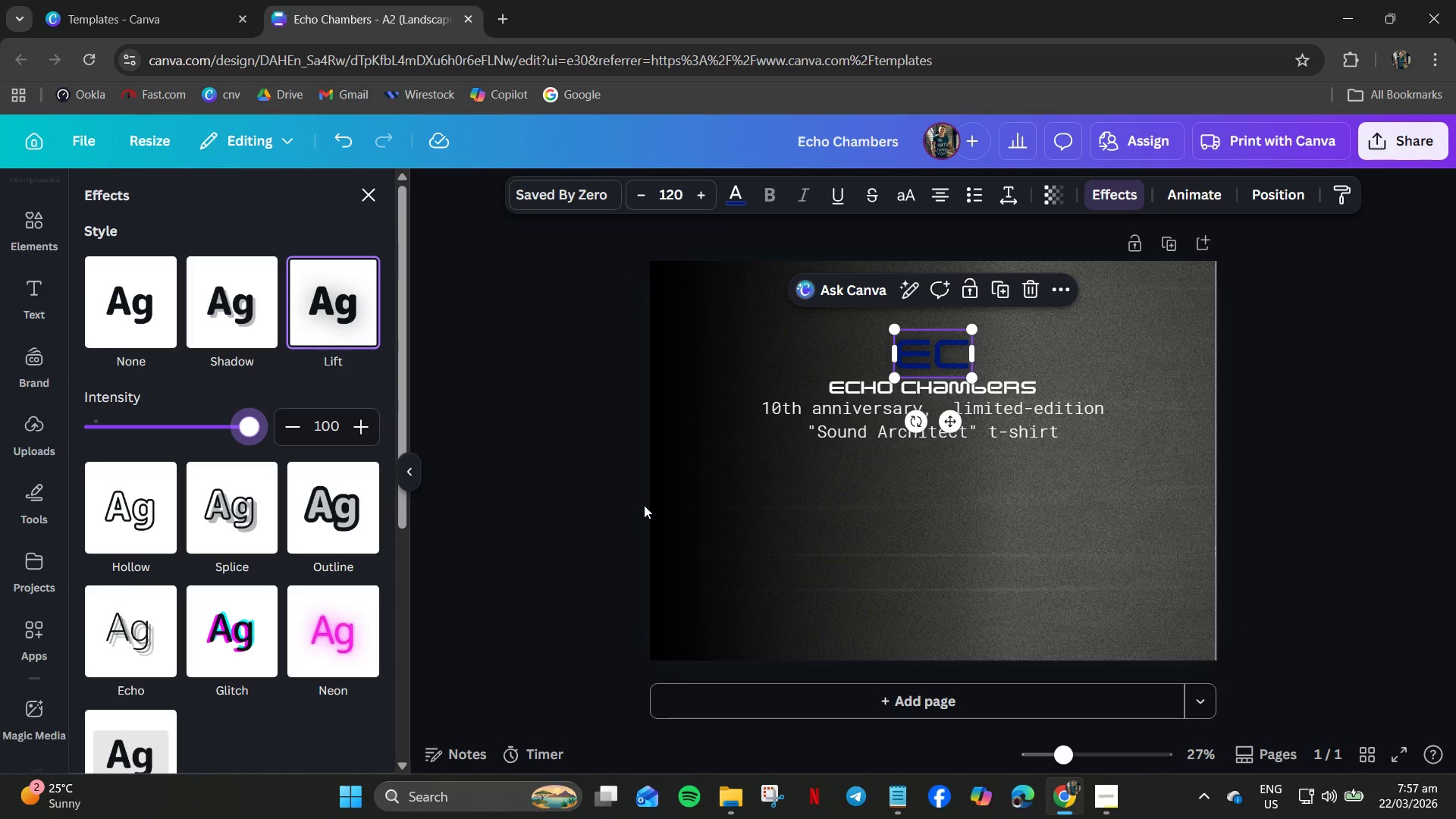 
left_click([644, 505])
 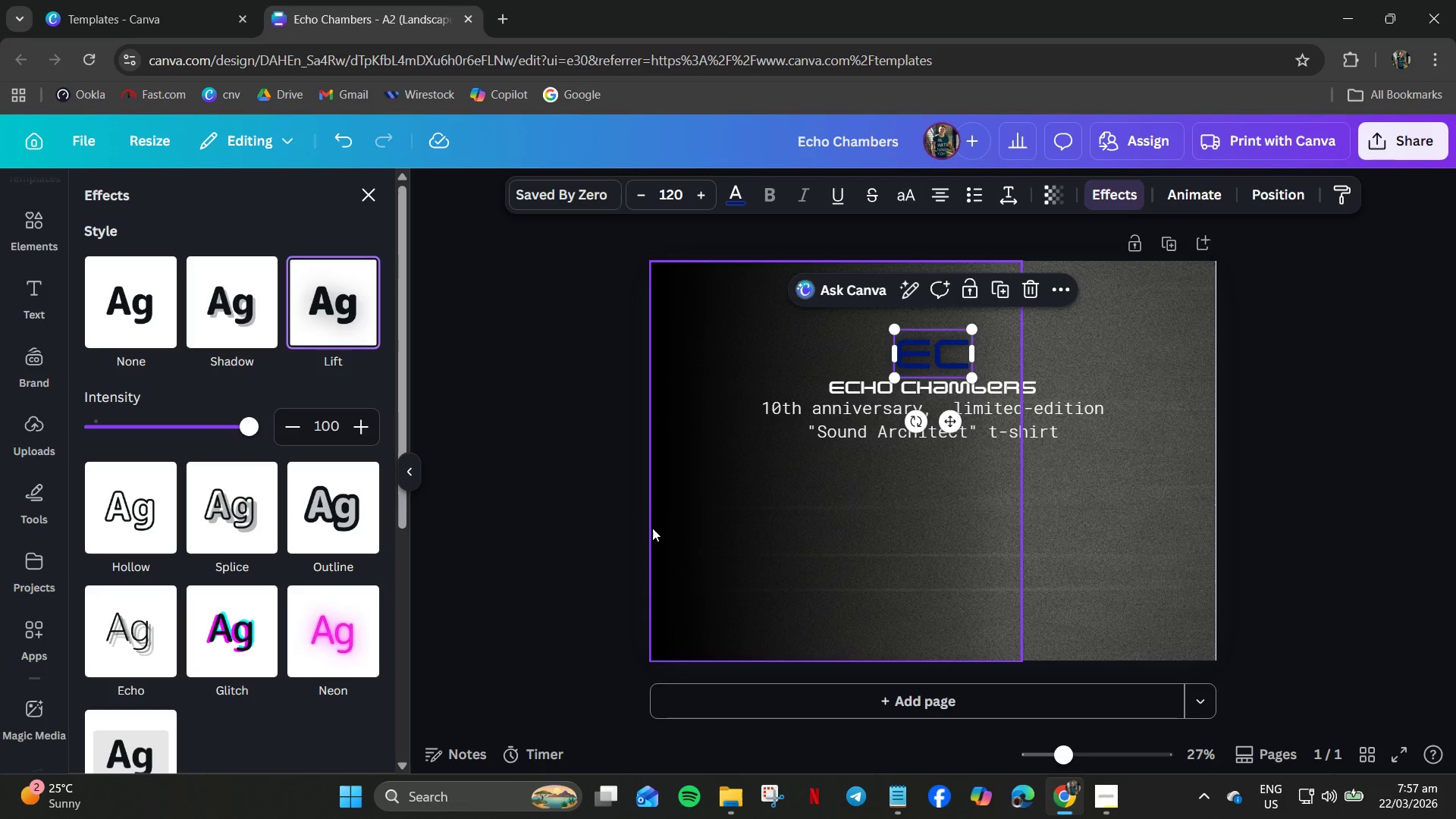 
wait(10.0)
 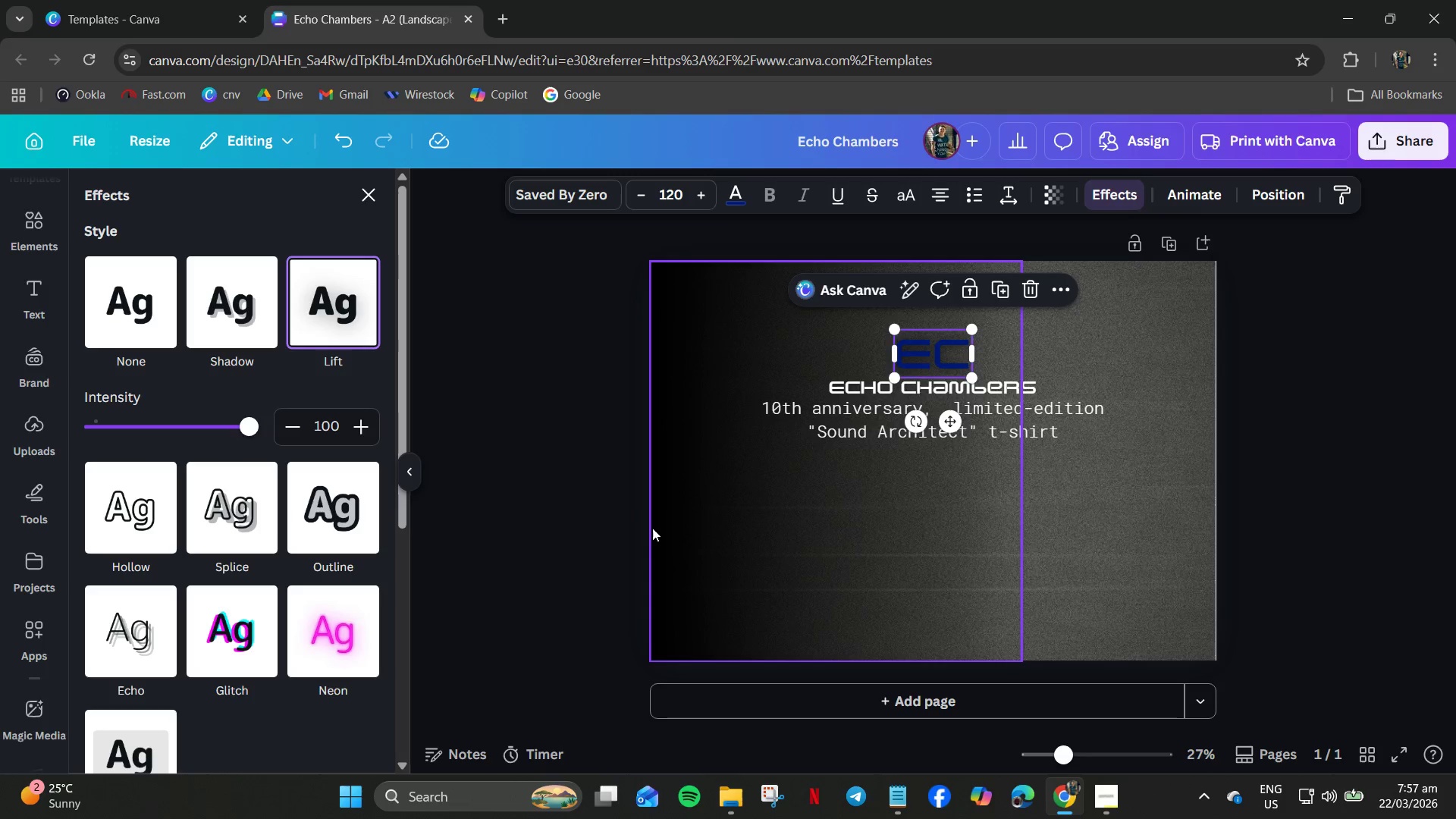 
left_click([943, 519])
 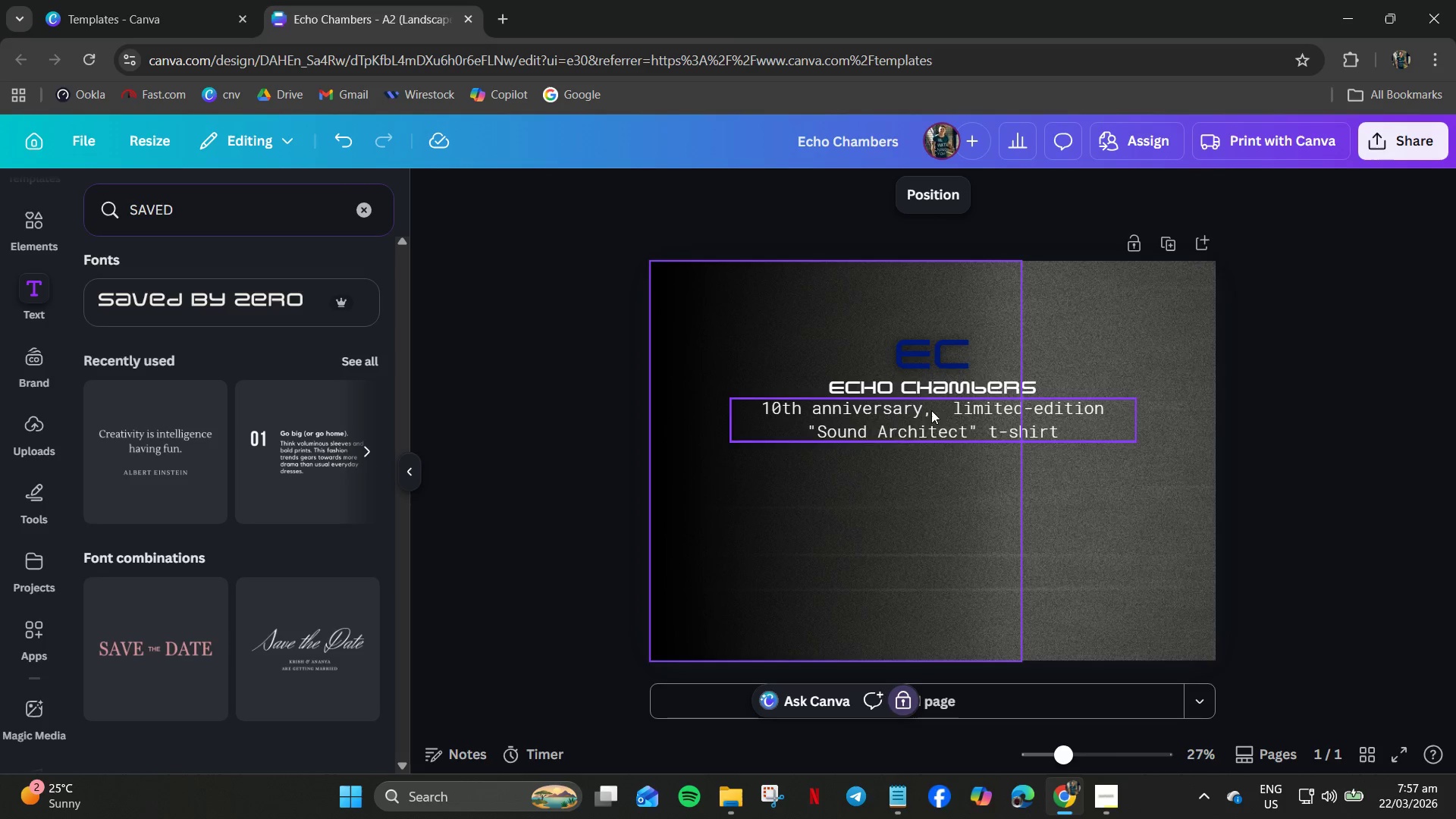 
left_click_drag(start_coordinate=[937, 358], to_coordinate=[929, 350])
 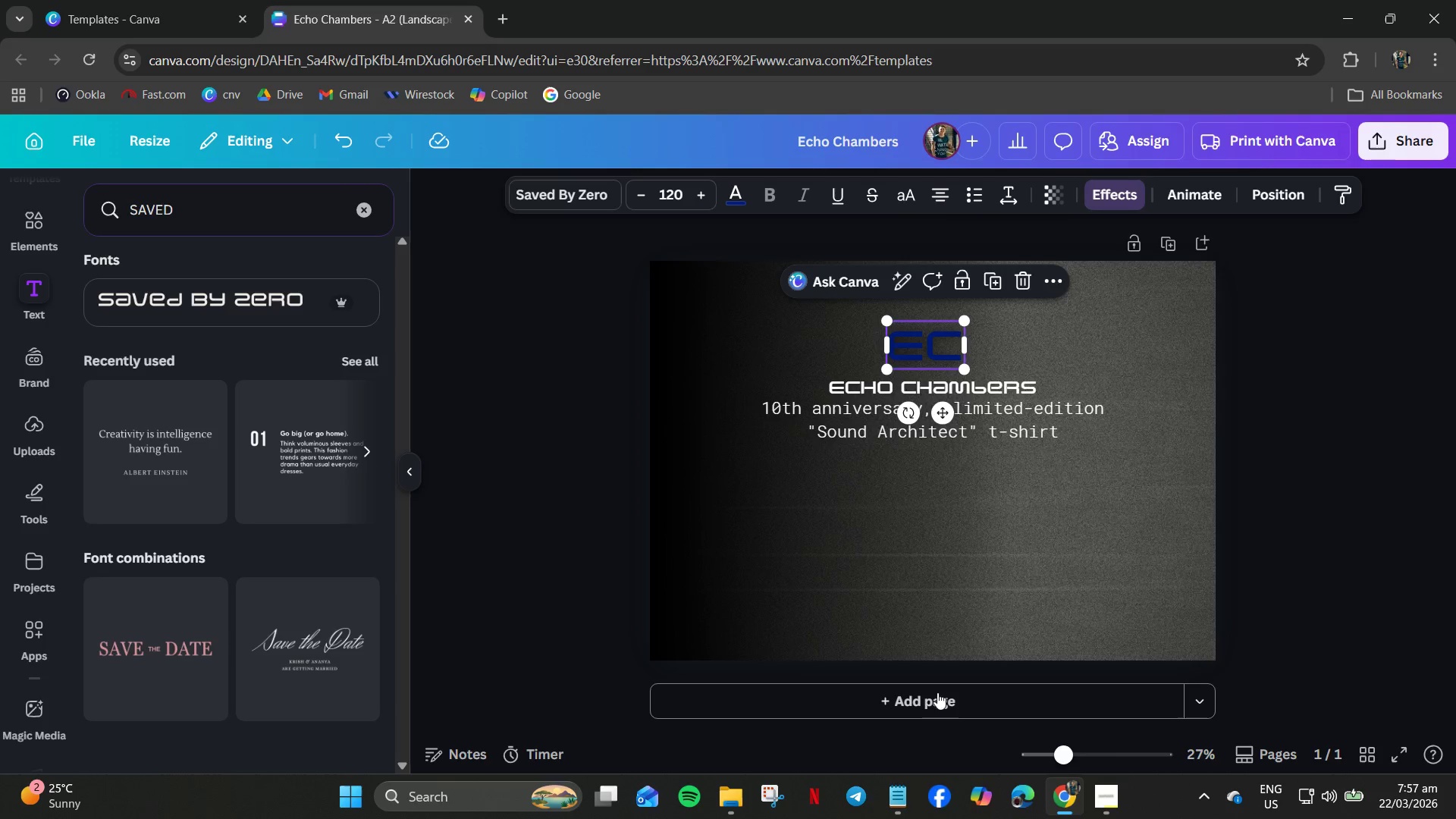 
left_click([928, 709])
 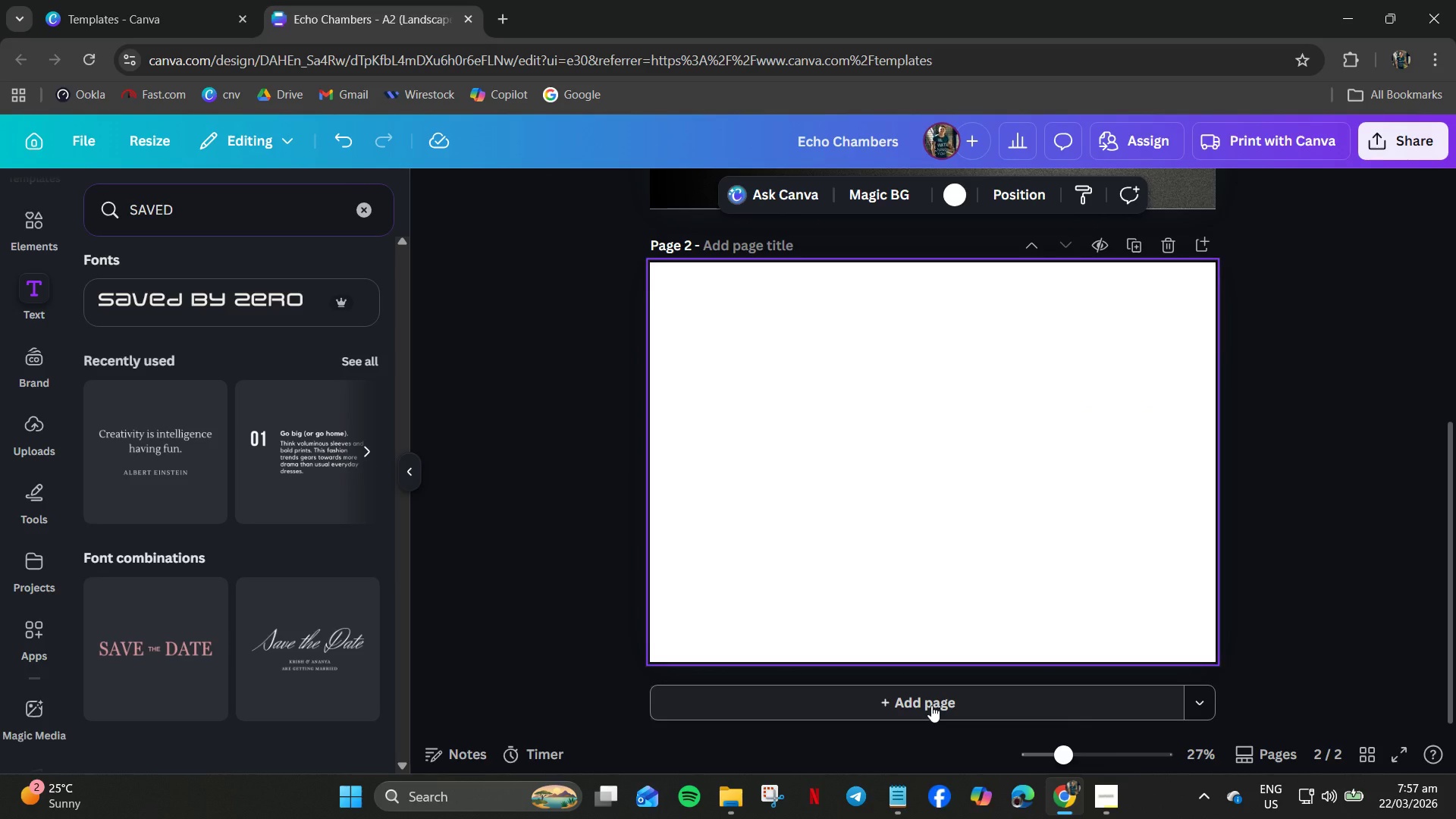 
wait(8.8)
 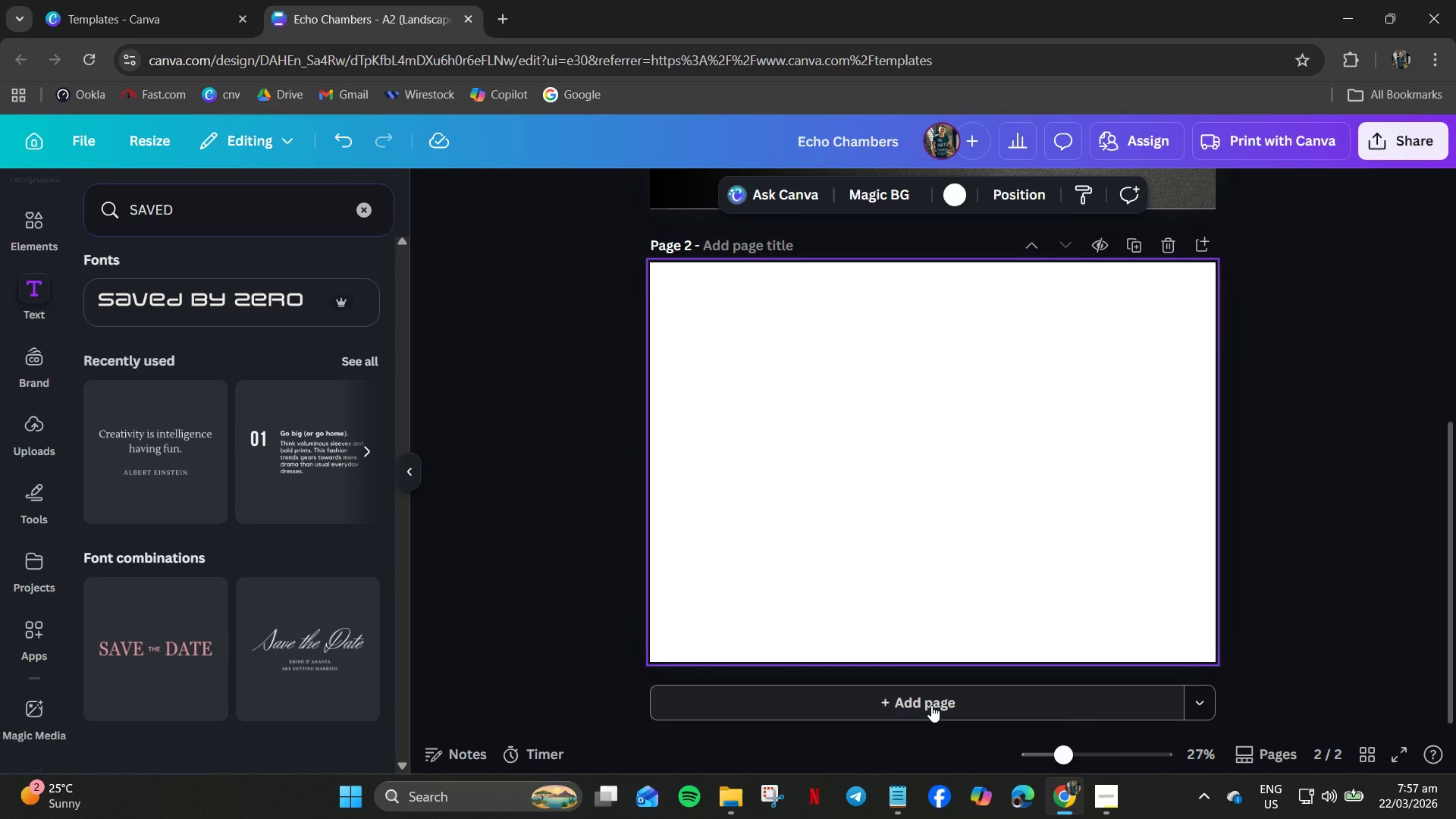 
scroll: coordinate [919, 645], scroll_direction: up, amount: 4.0
 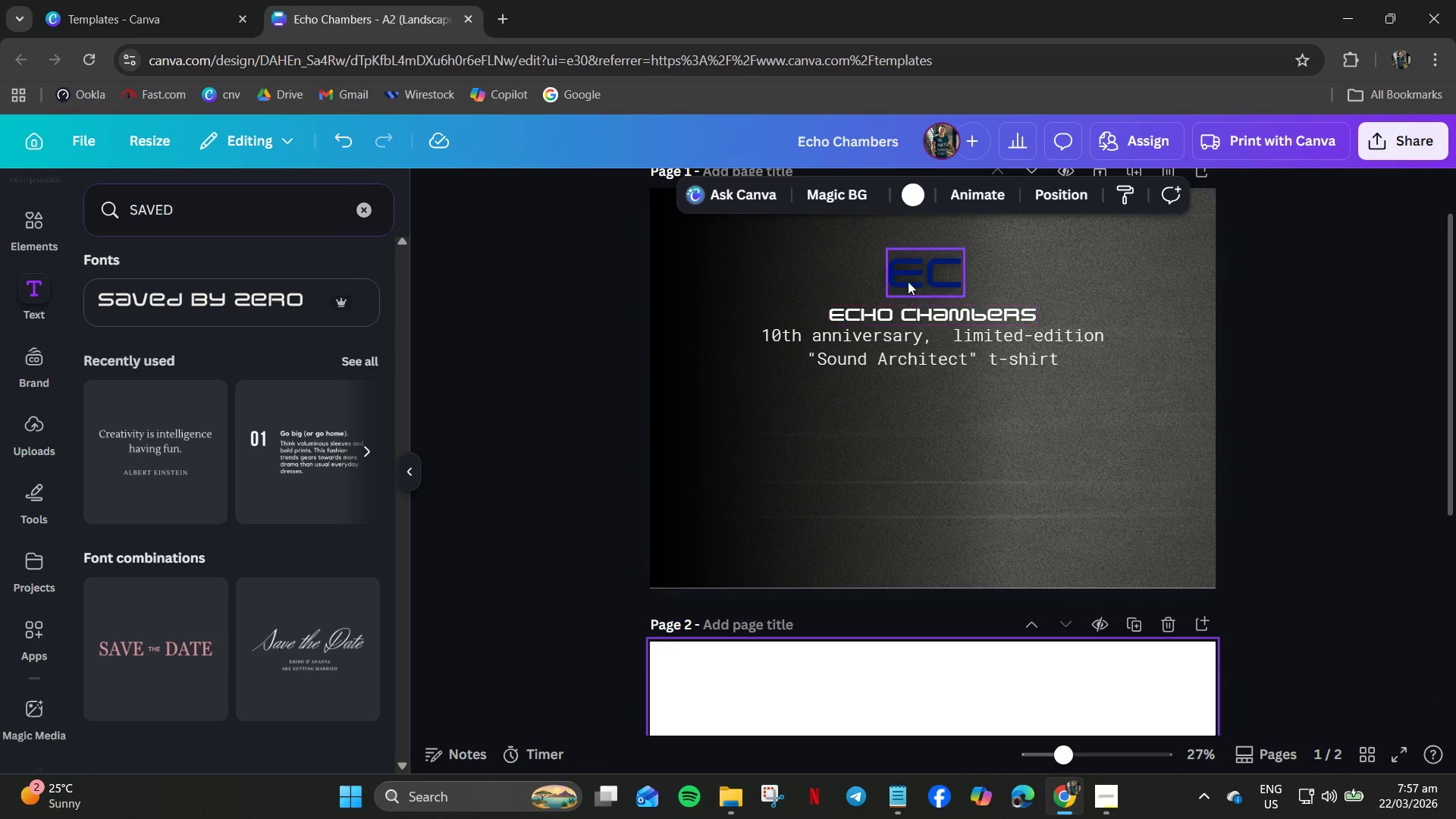 
left_click([914, 266])
 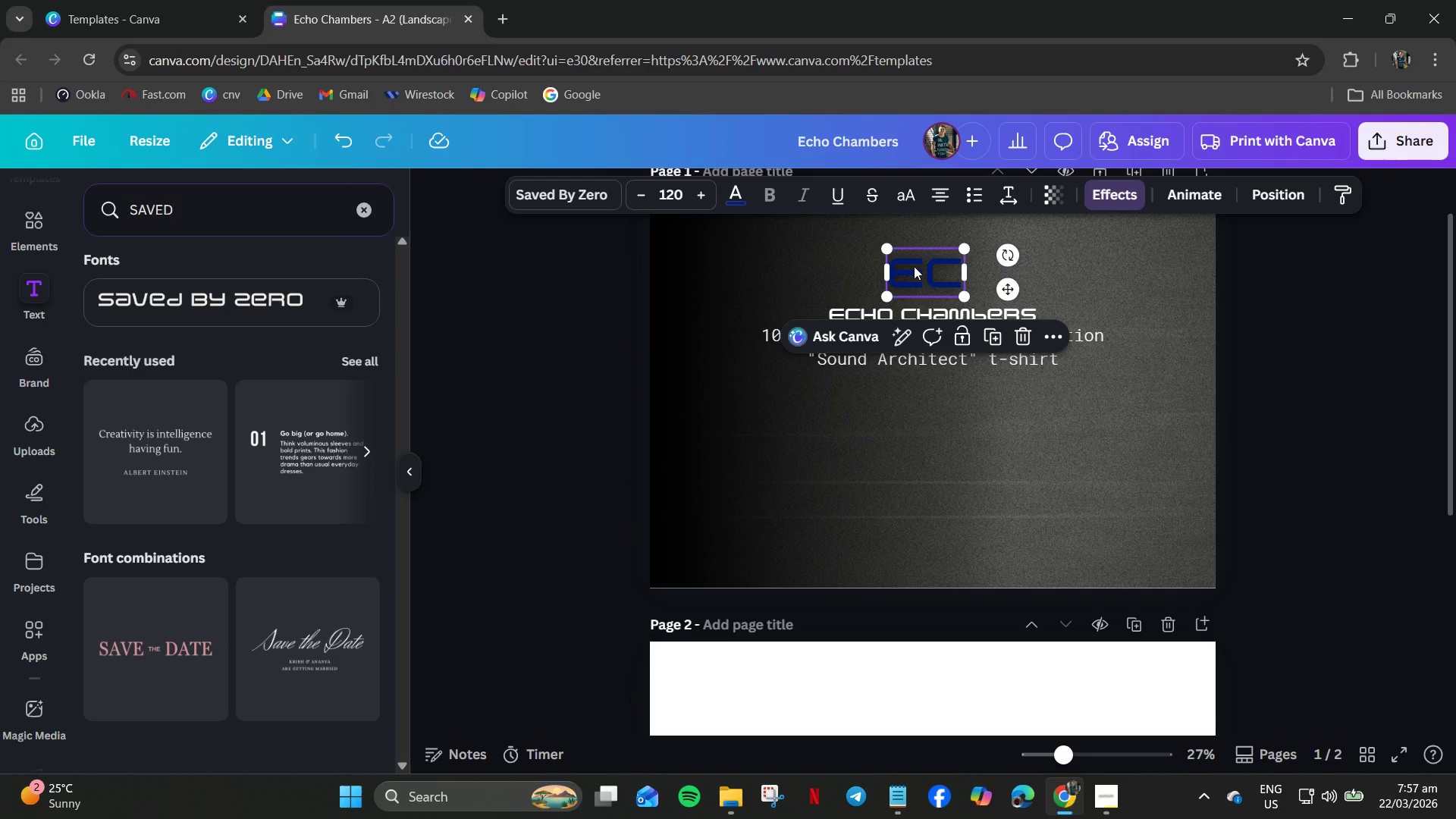 
hold_key(key=ControlLeft, duration=0.53)
 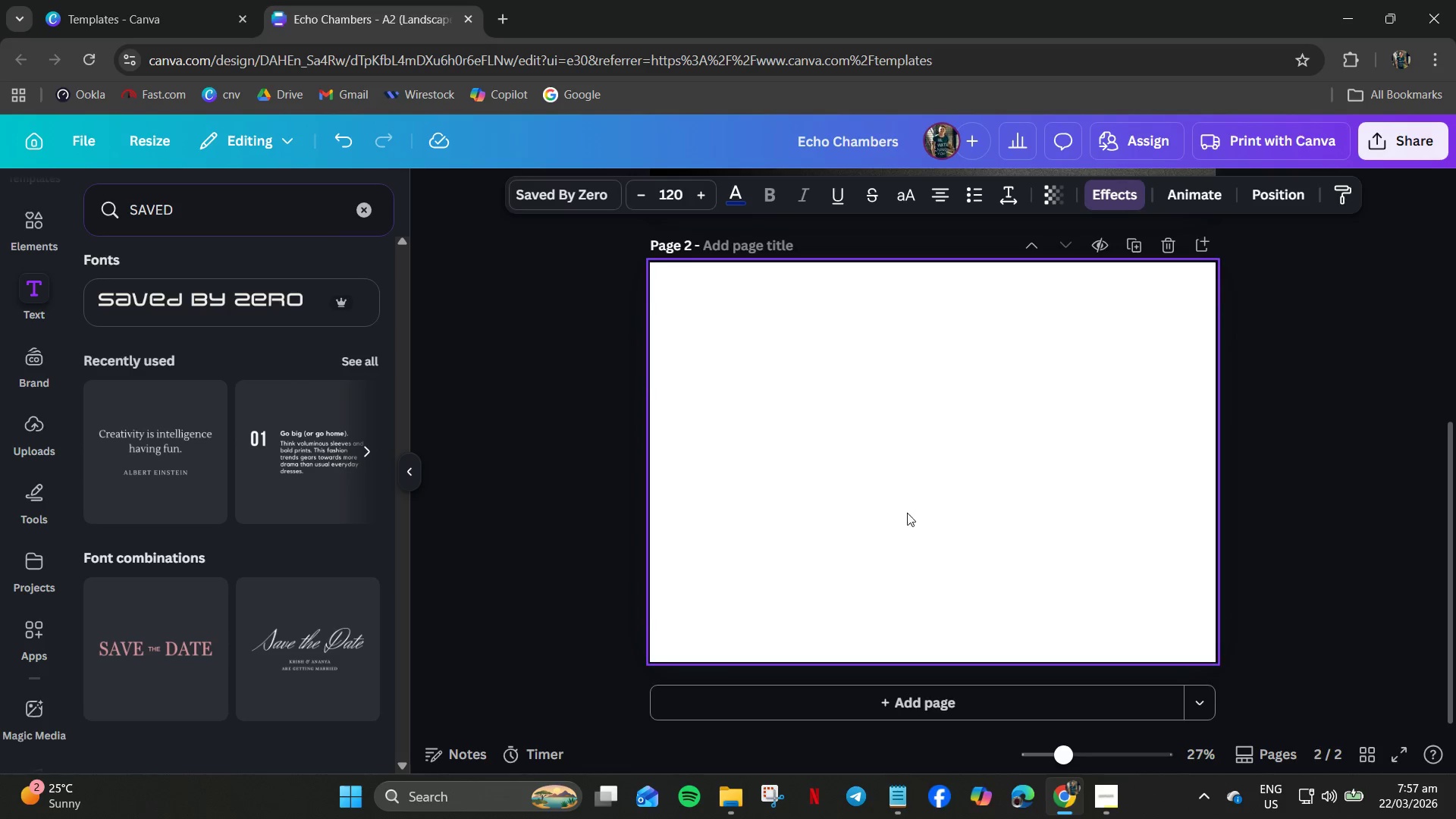 
key(C)
 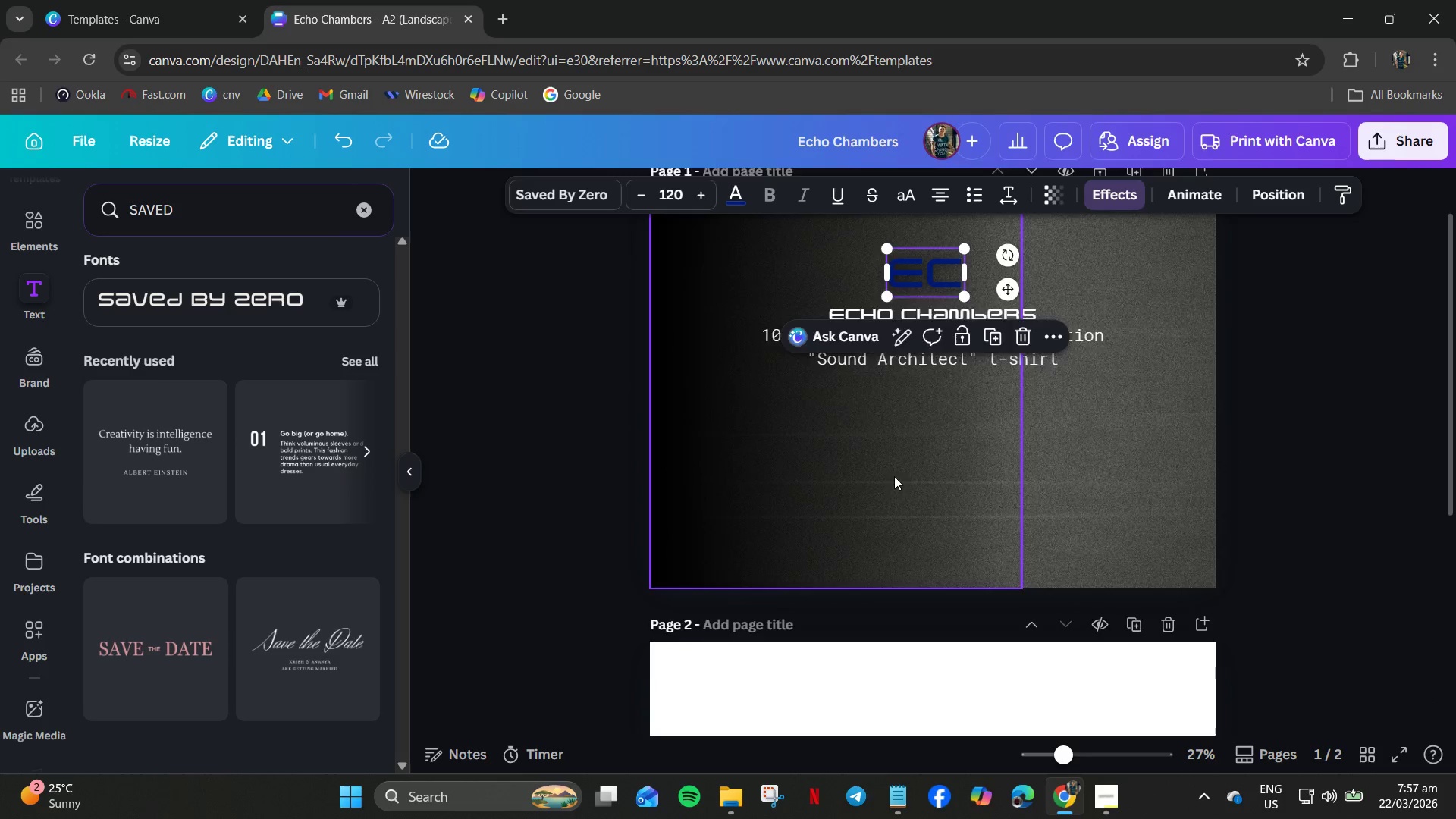 
scroll: coordinate [894, 488], scroll_direction: down, amount: 4.0
 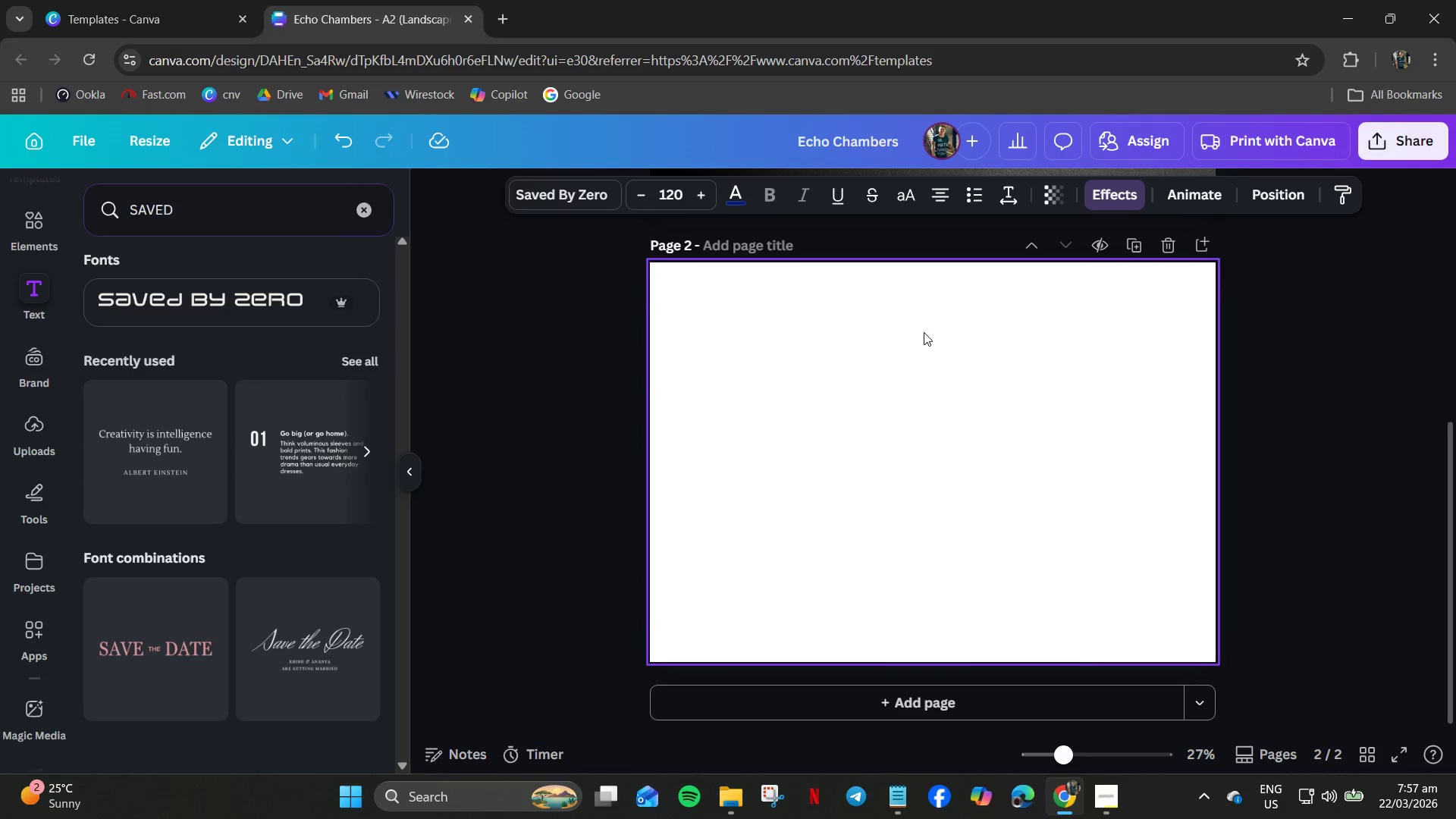 
left_click([926, 328])
 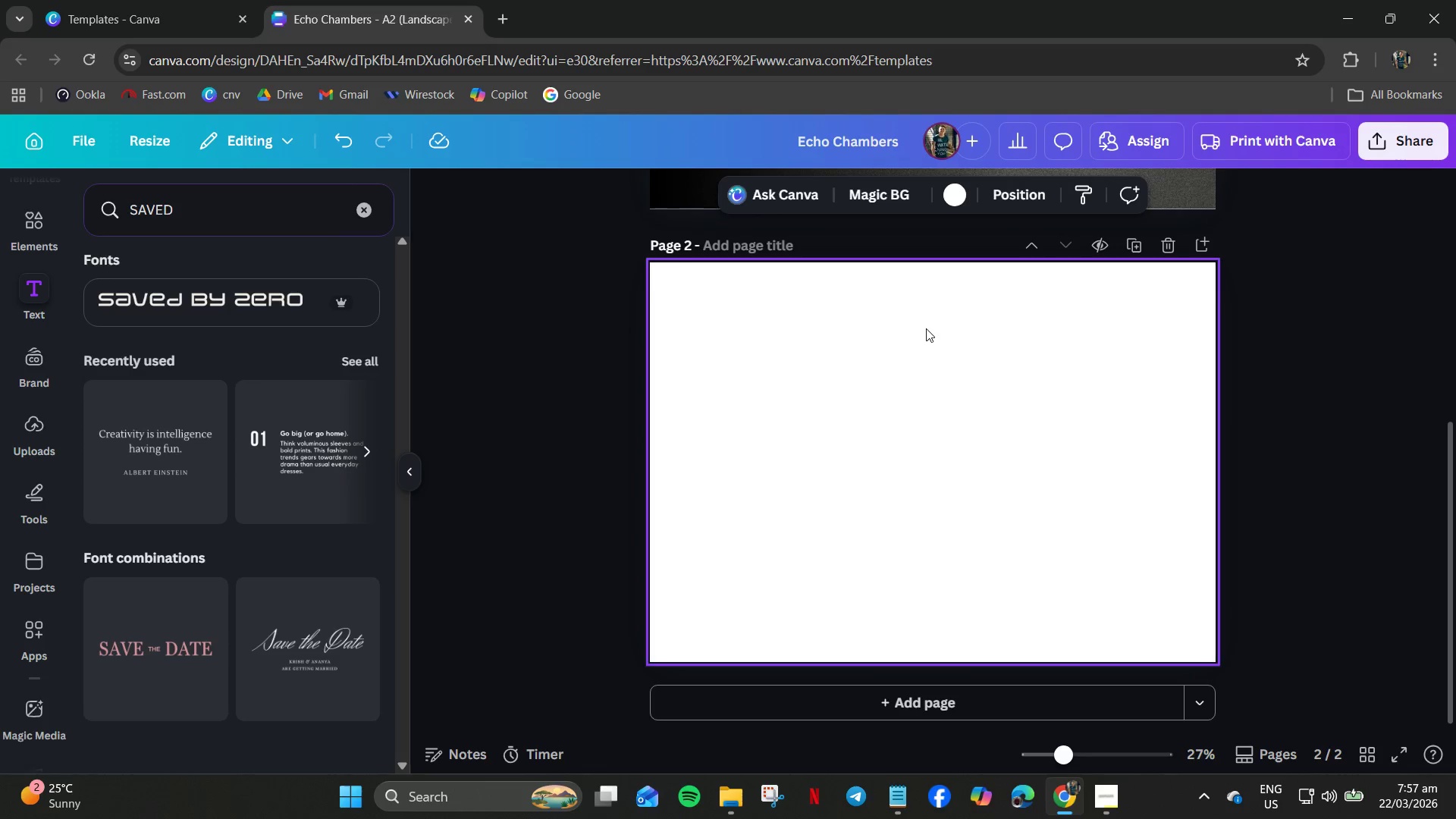 
hold_key(key=ControlLeft, duration=1.08)
 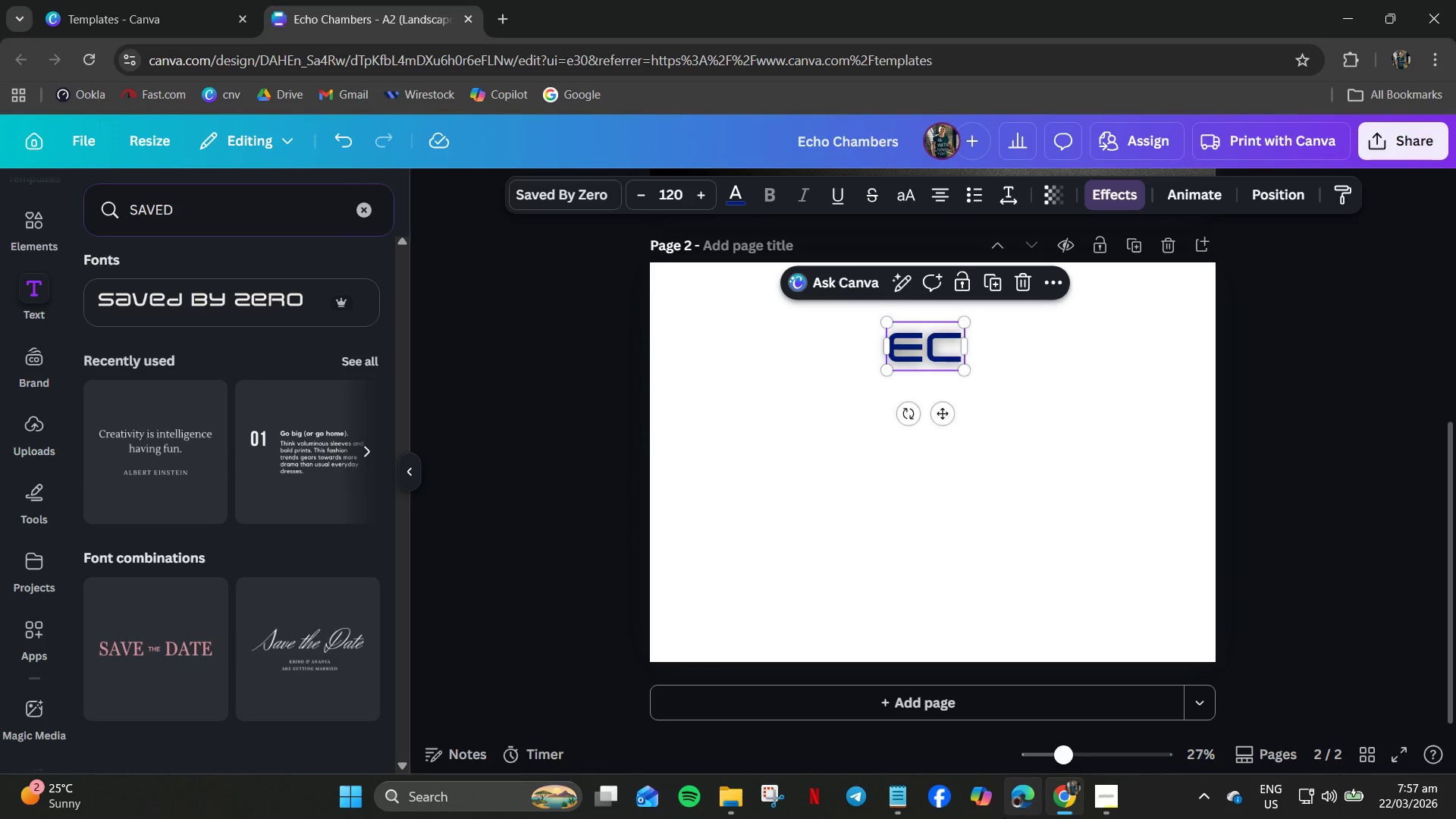 
key(V)
 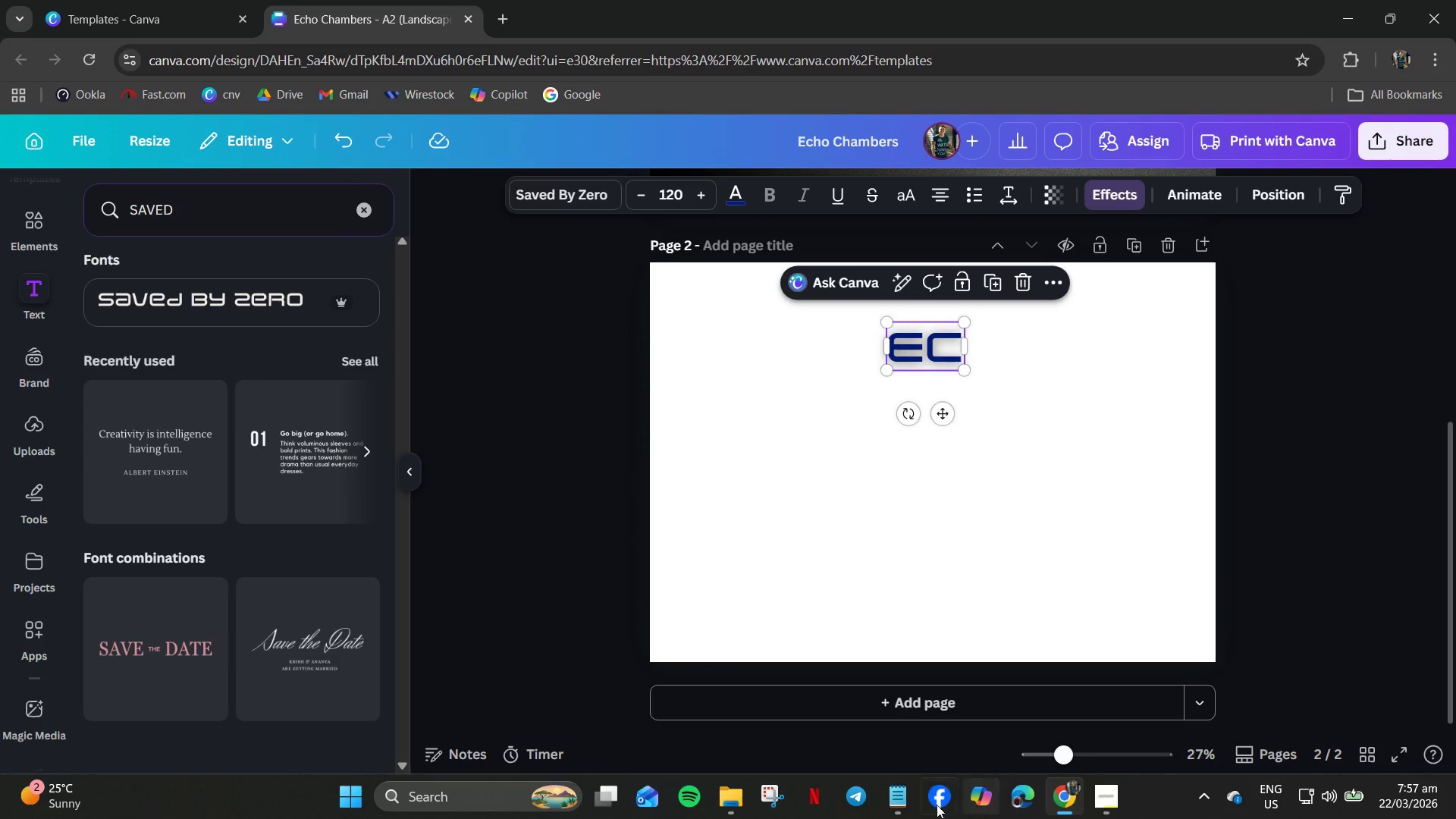 
left_click([892, 815])
 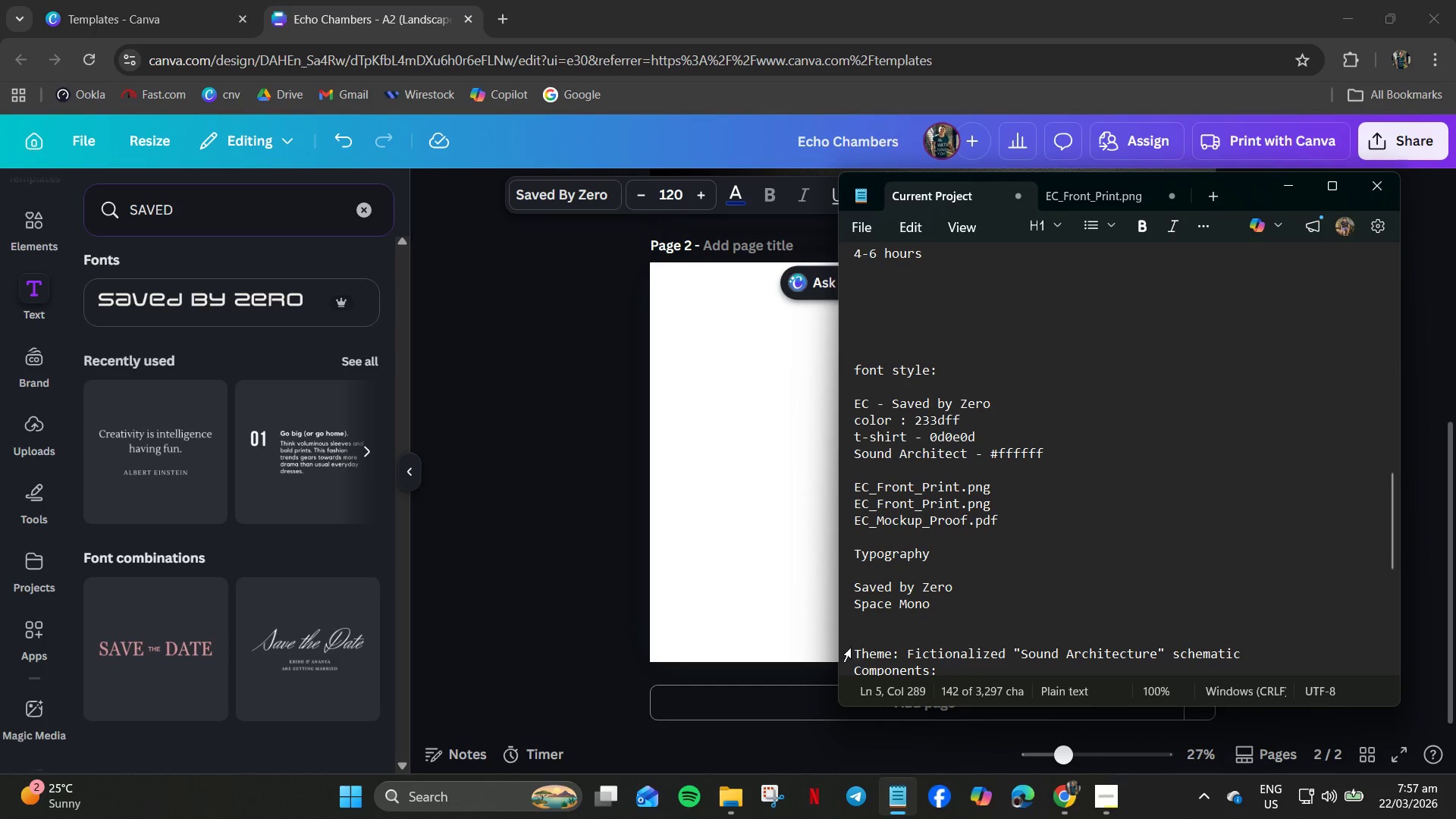 
scroll: coordinate [854, 632], scroll_direction: down, amount: 1.0
 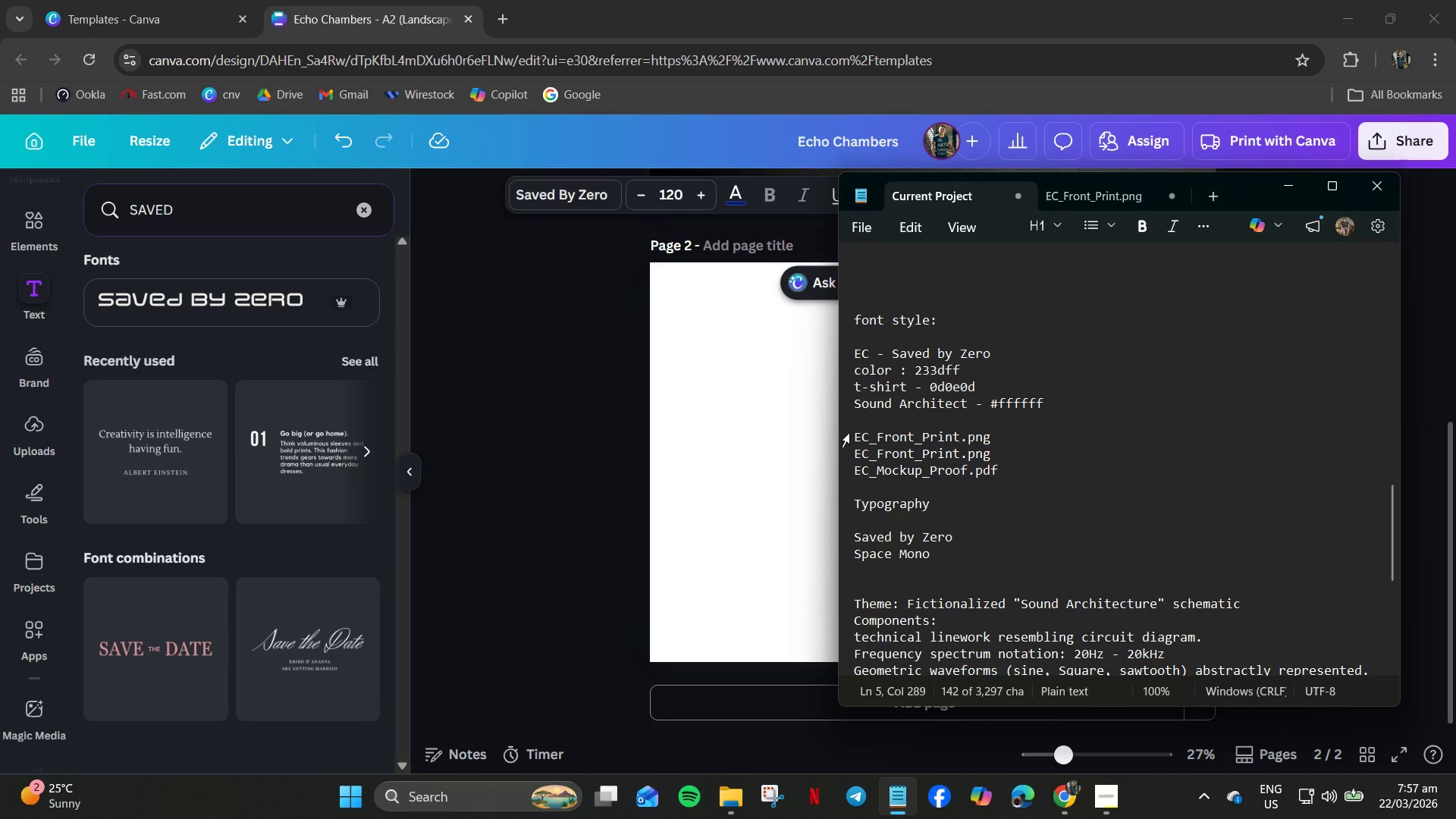 
left_click([856, 433])
 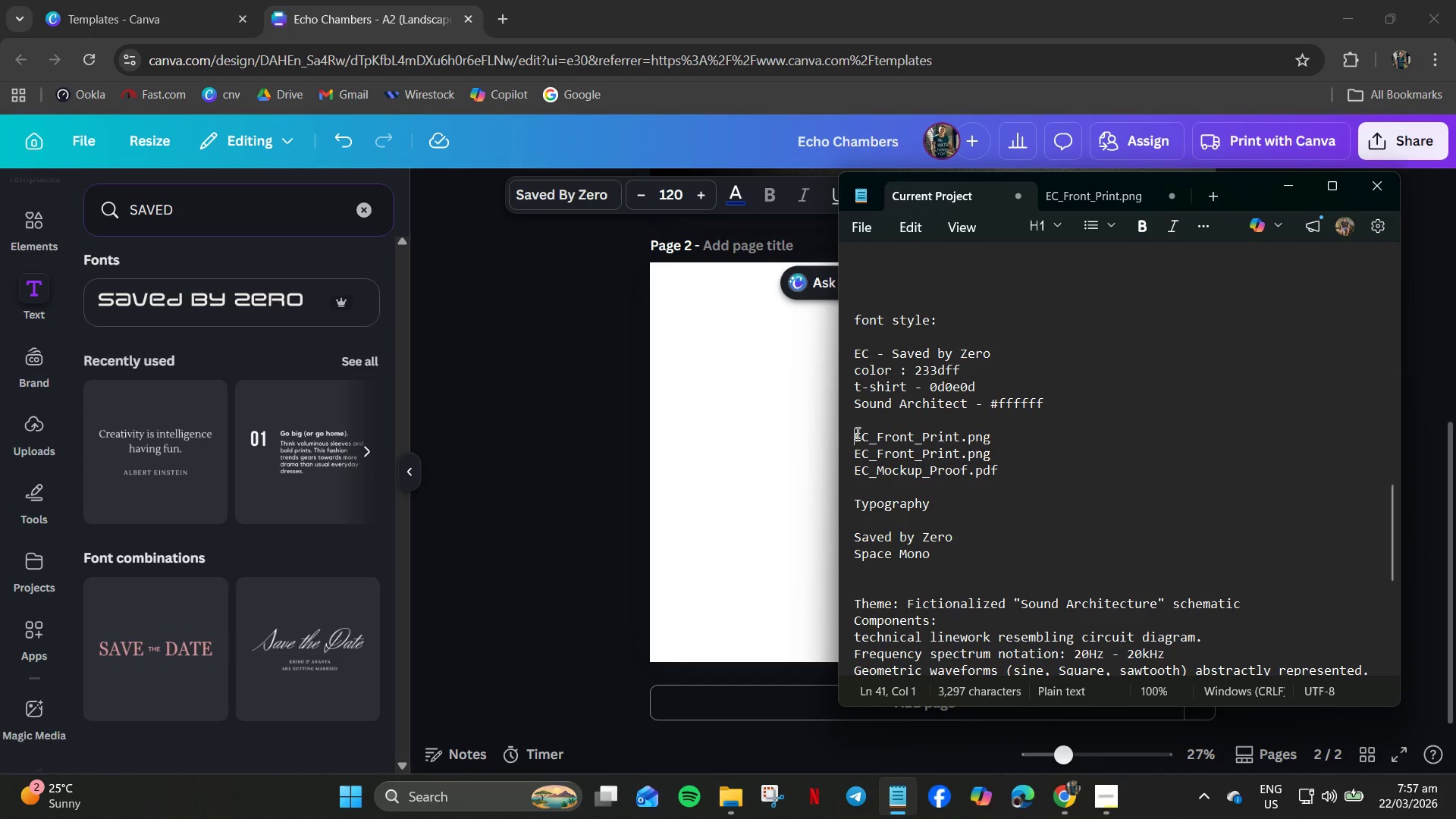 
hold_key(key=ControlLeft, duration=0.33)
 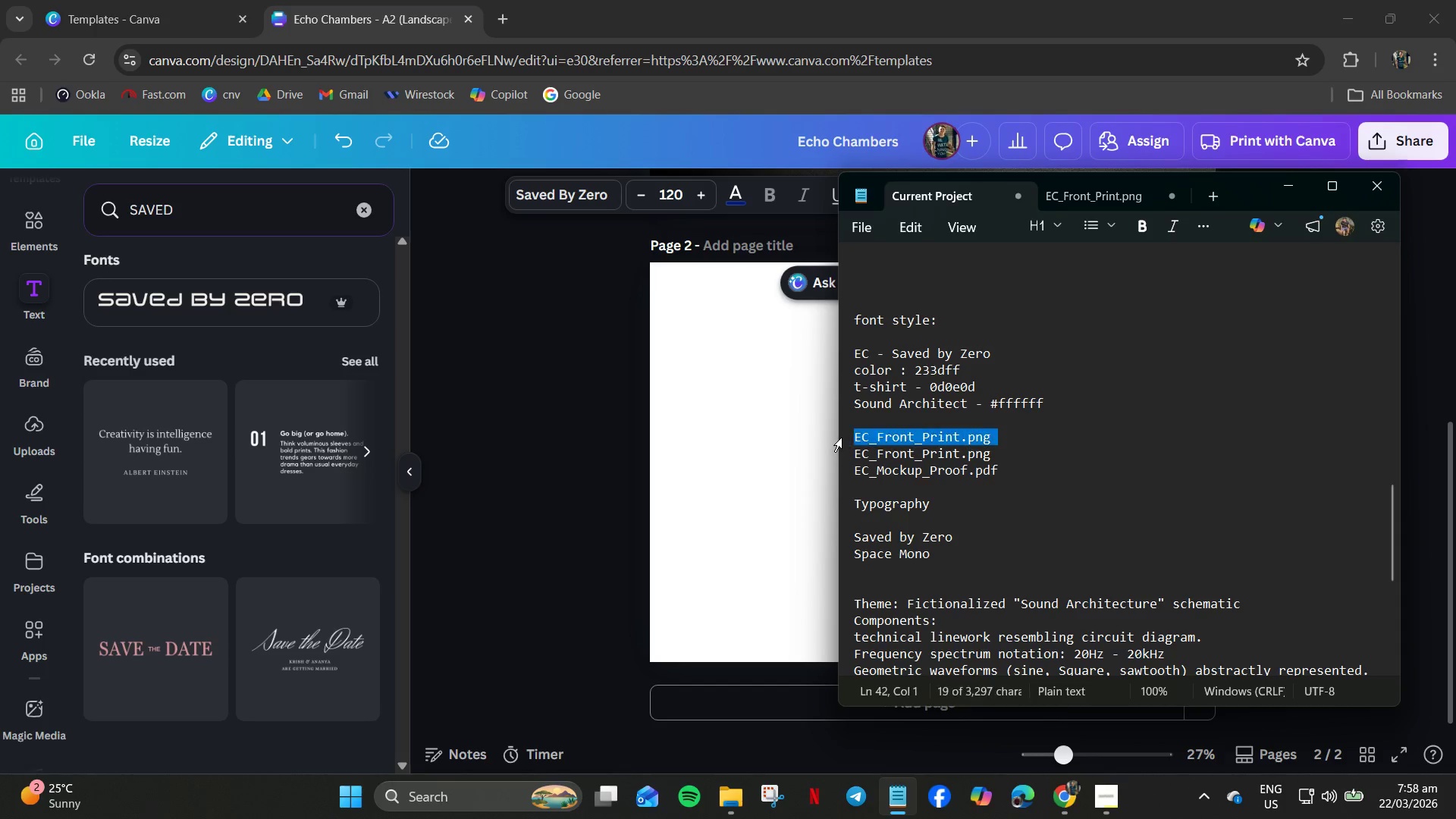 
left_click([842, 438])
 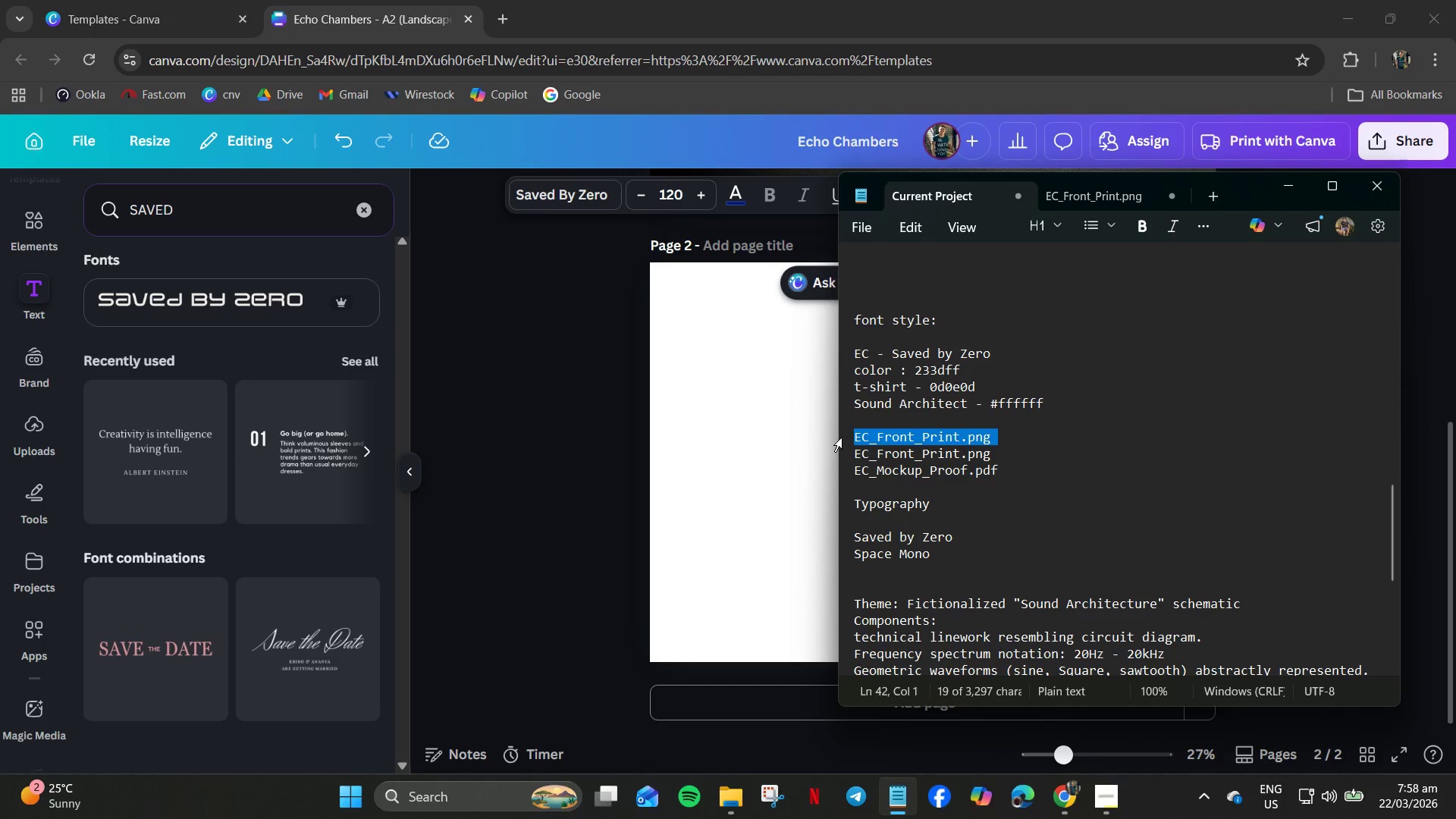 
key(Control+C)
 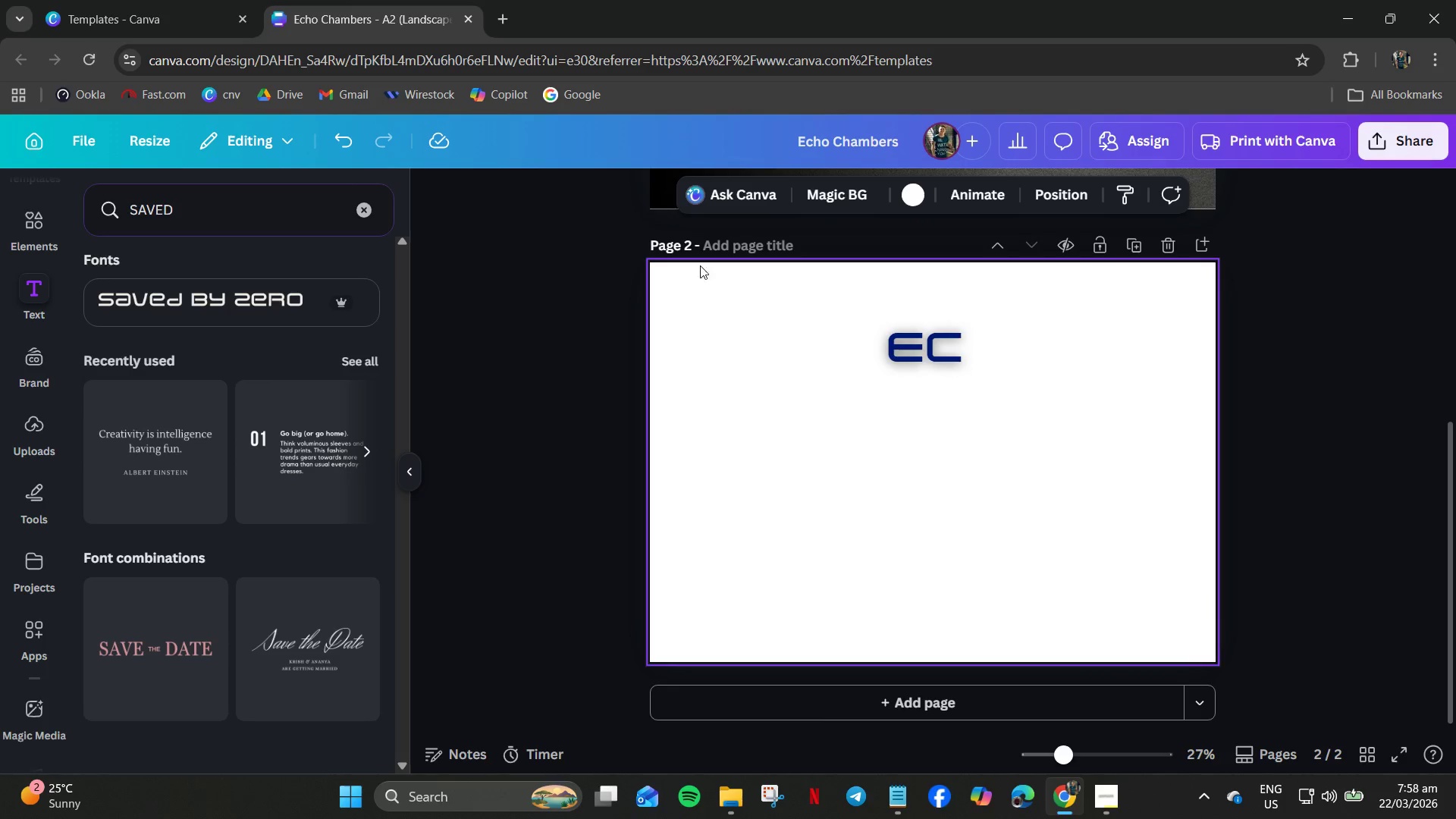 
left_click([730, 235])
 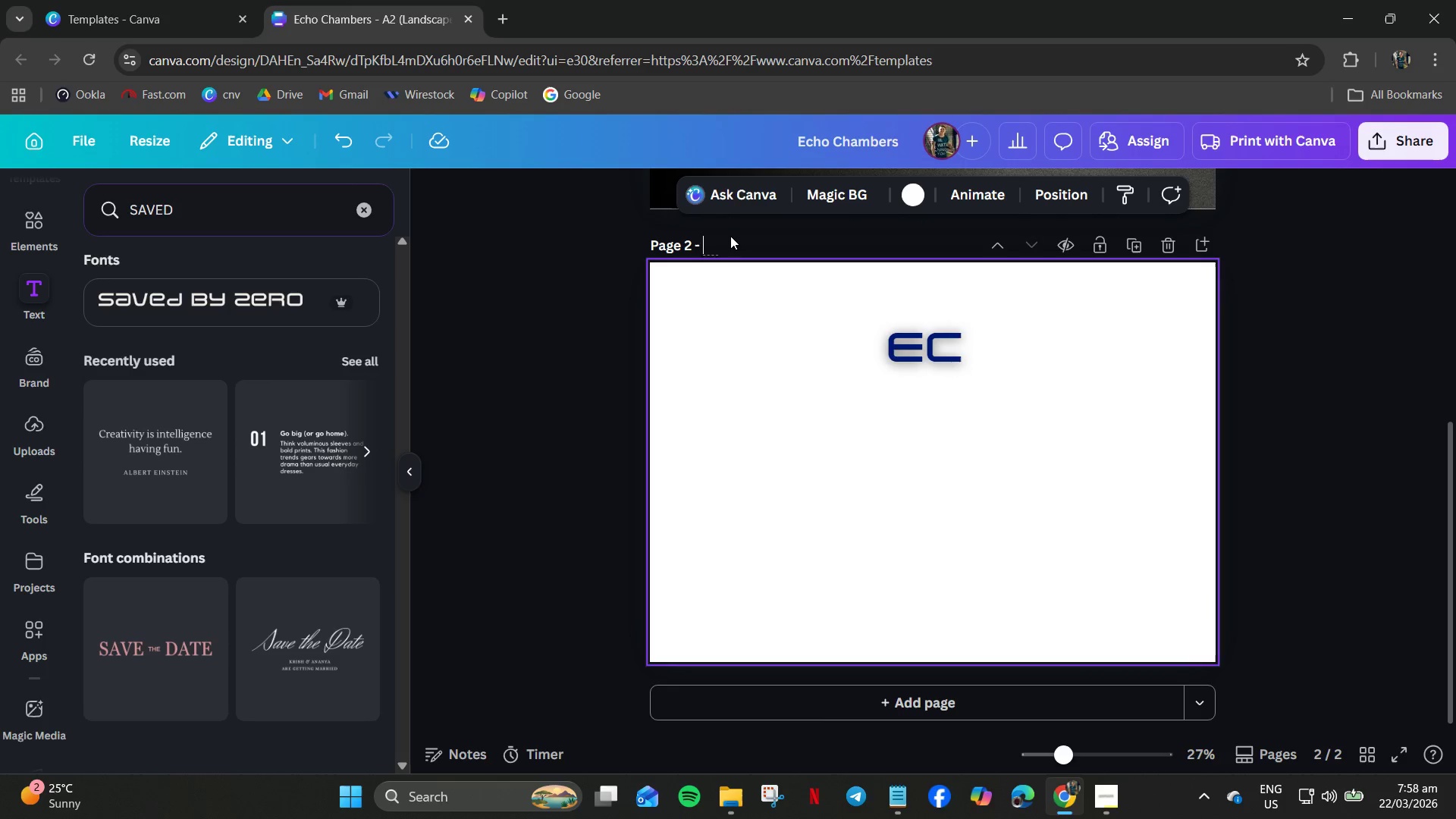 
key(Control+V)
 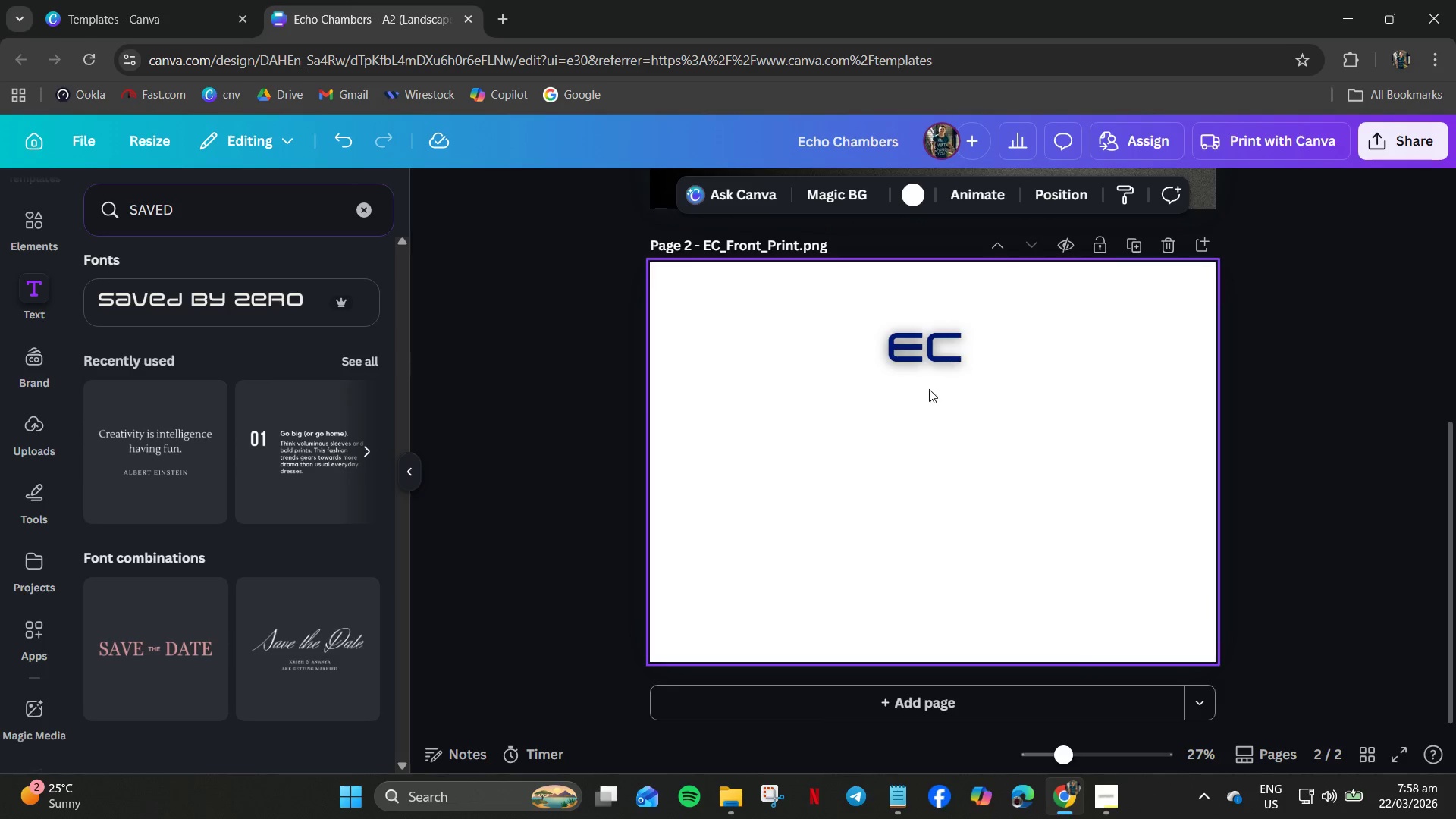 
left_click([939, 371])
 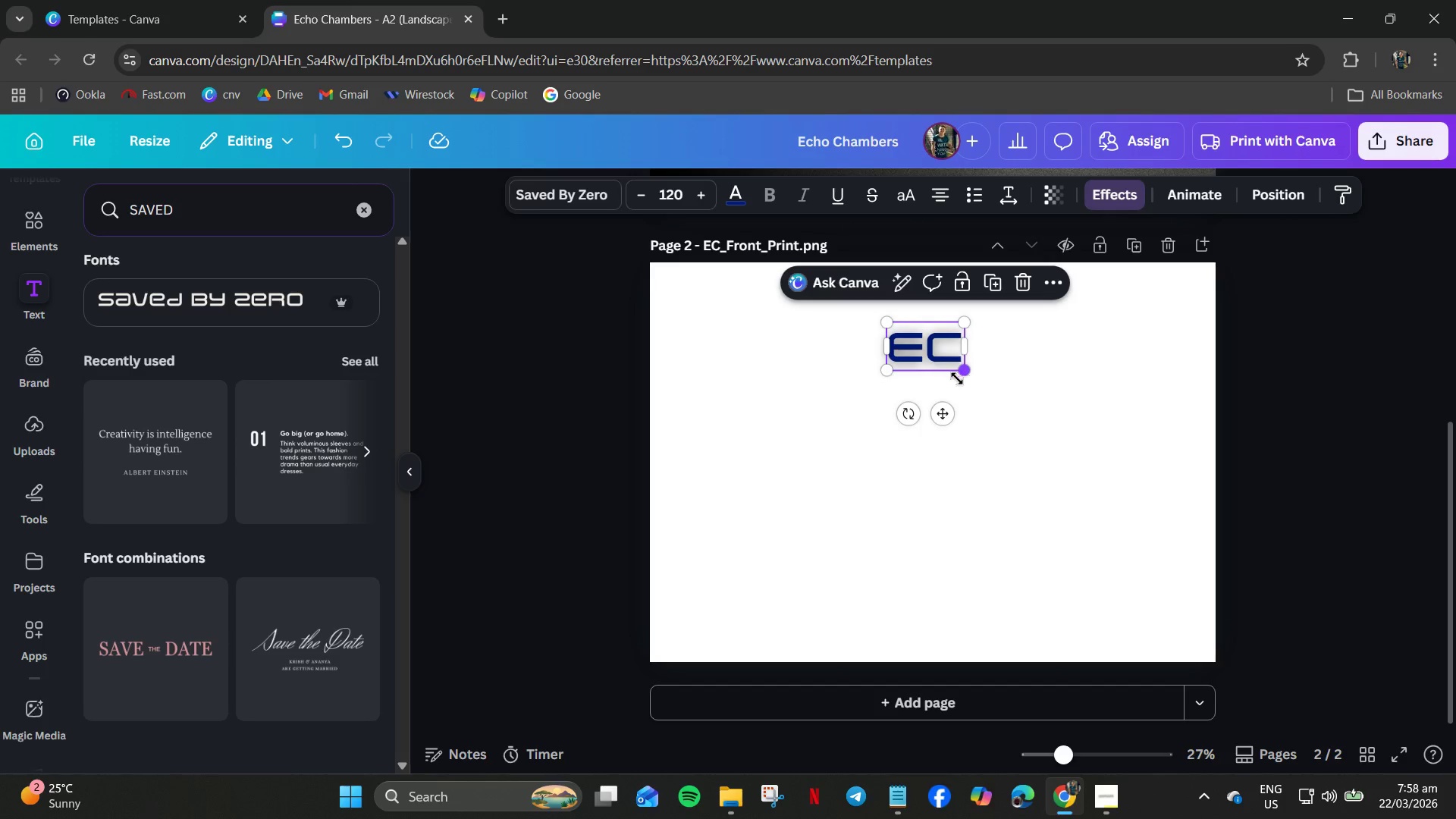 
left_click([817, 485])
 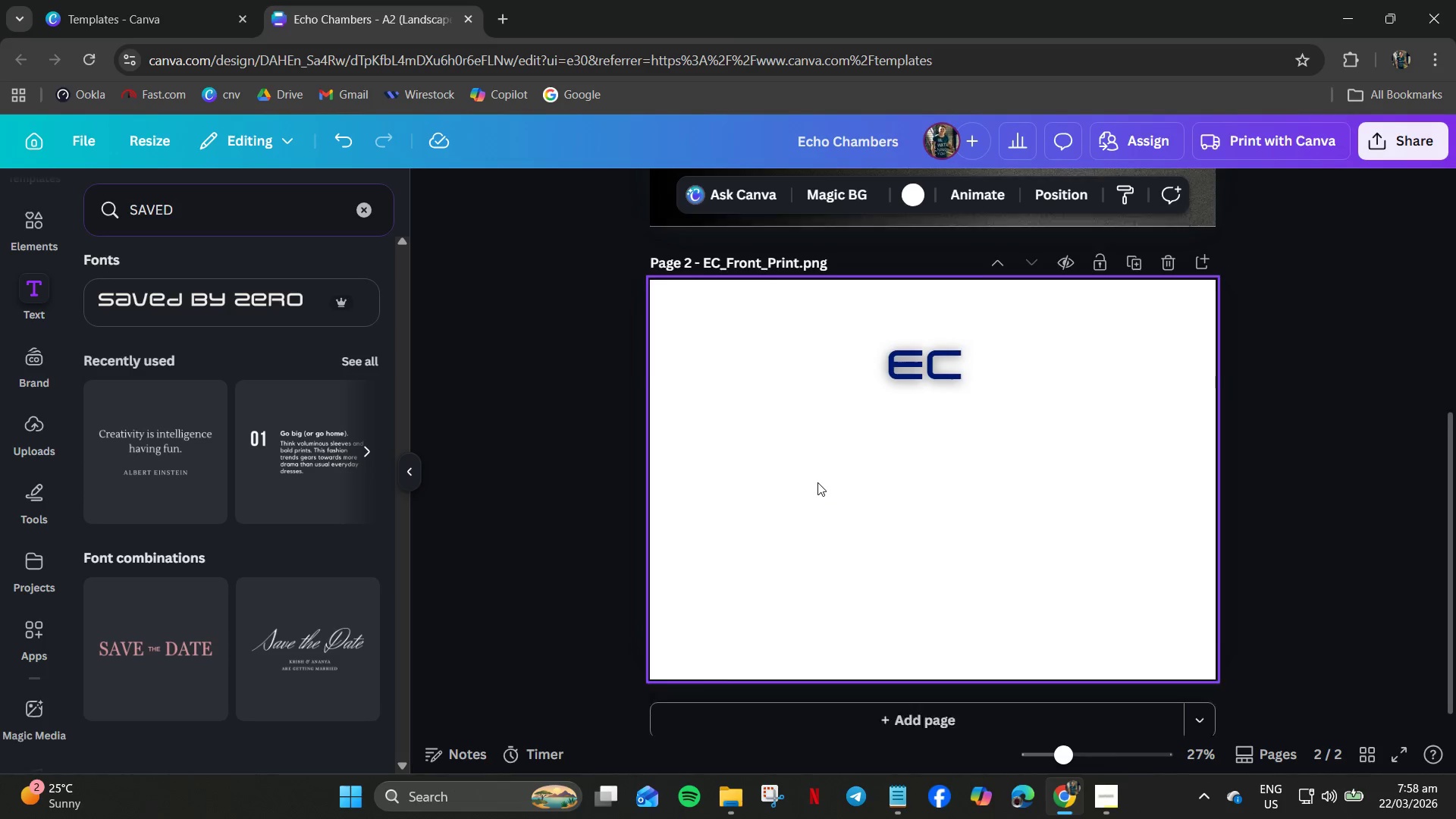 
scroll: coordinate [856, 480], scroll_direction: up, amount: 3.0
 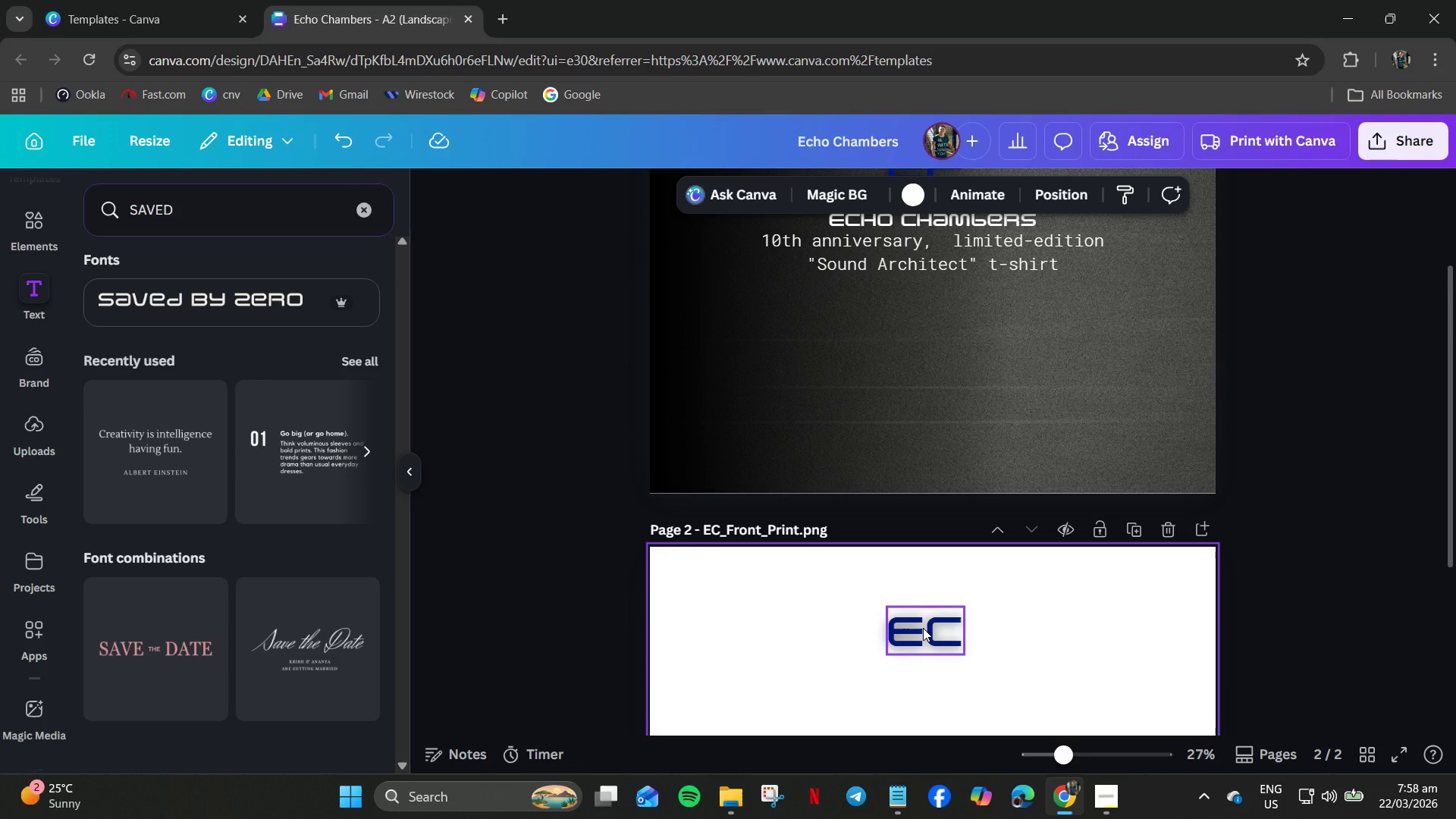 
key(Control+ControlLeft)
 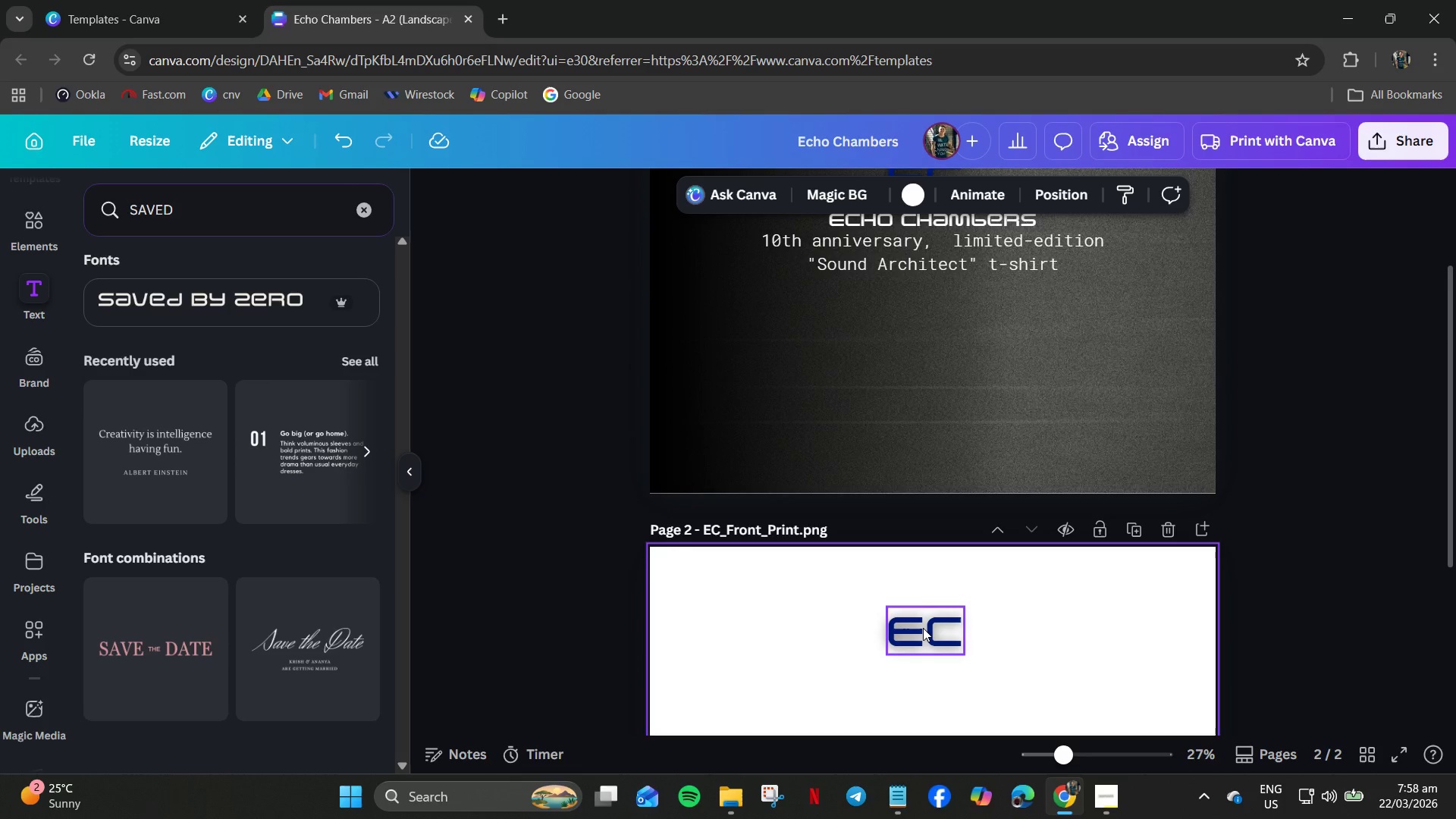 
key(Control+Z)
 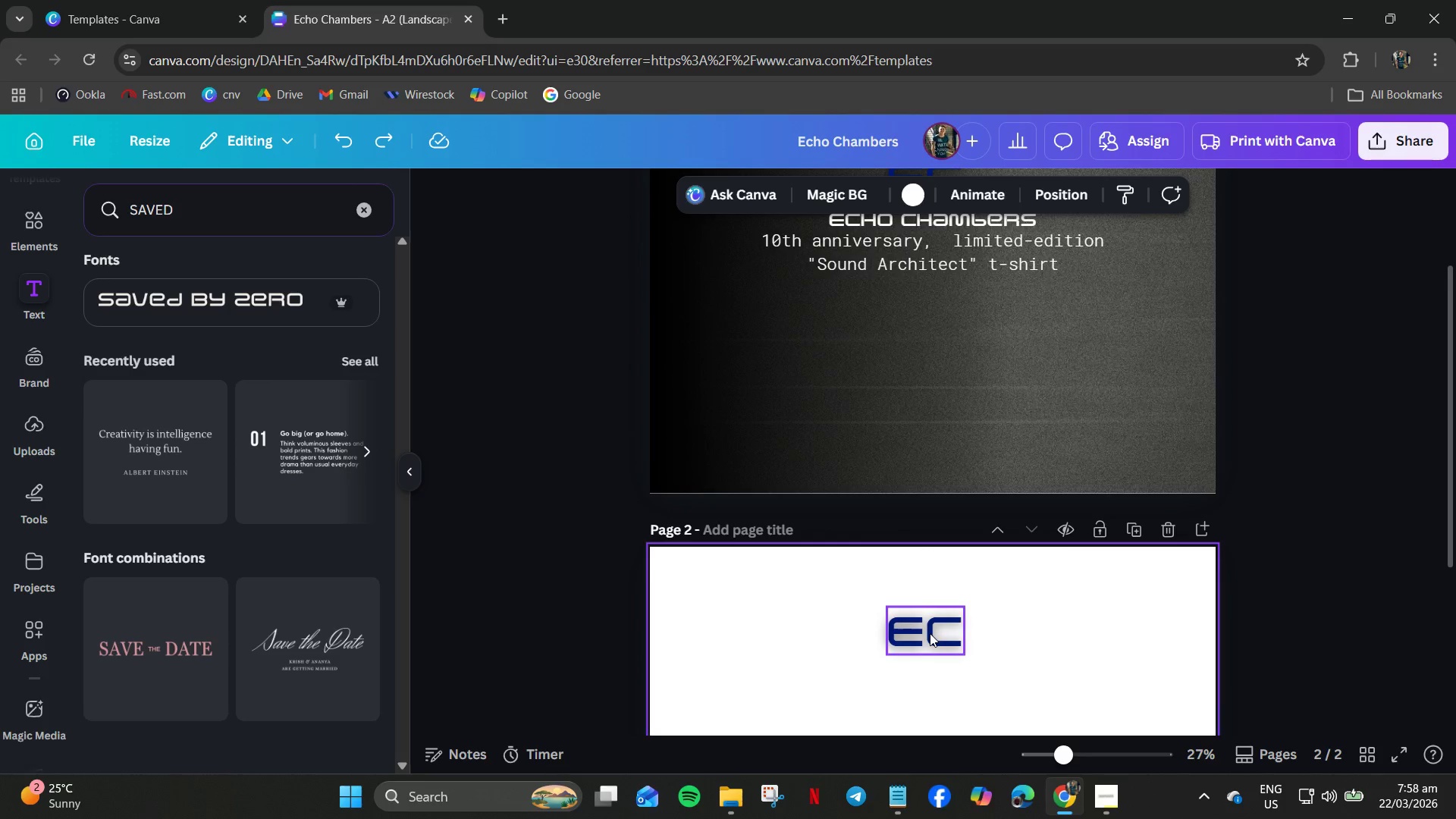 
left_click([931, 635])
 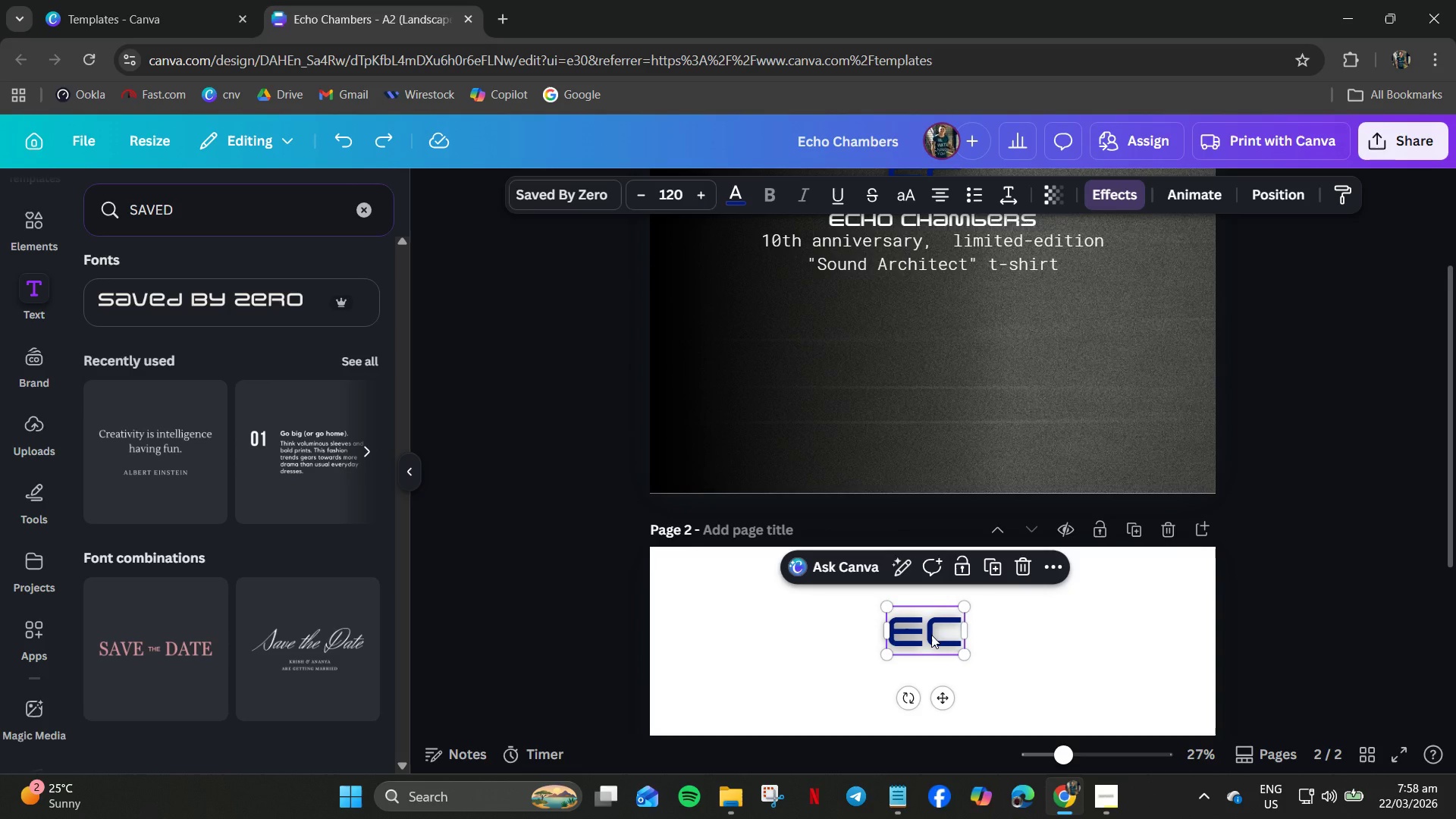 
key(Control+Z)
 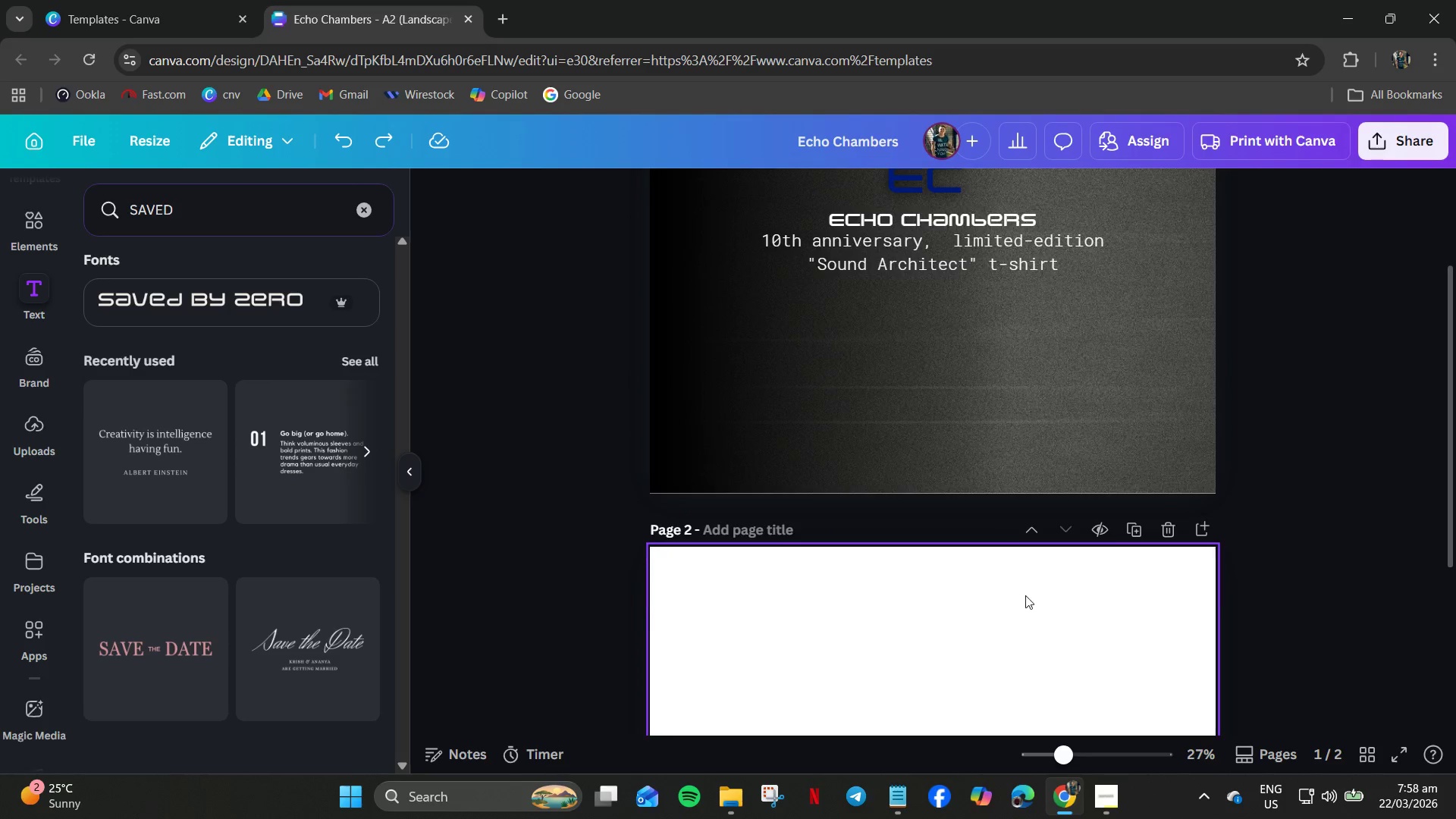 
scroll: coordinate [1101, 517], scroll_direction: up, amount: 6.0
 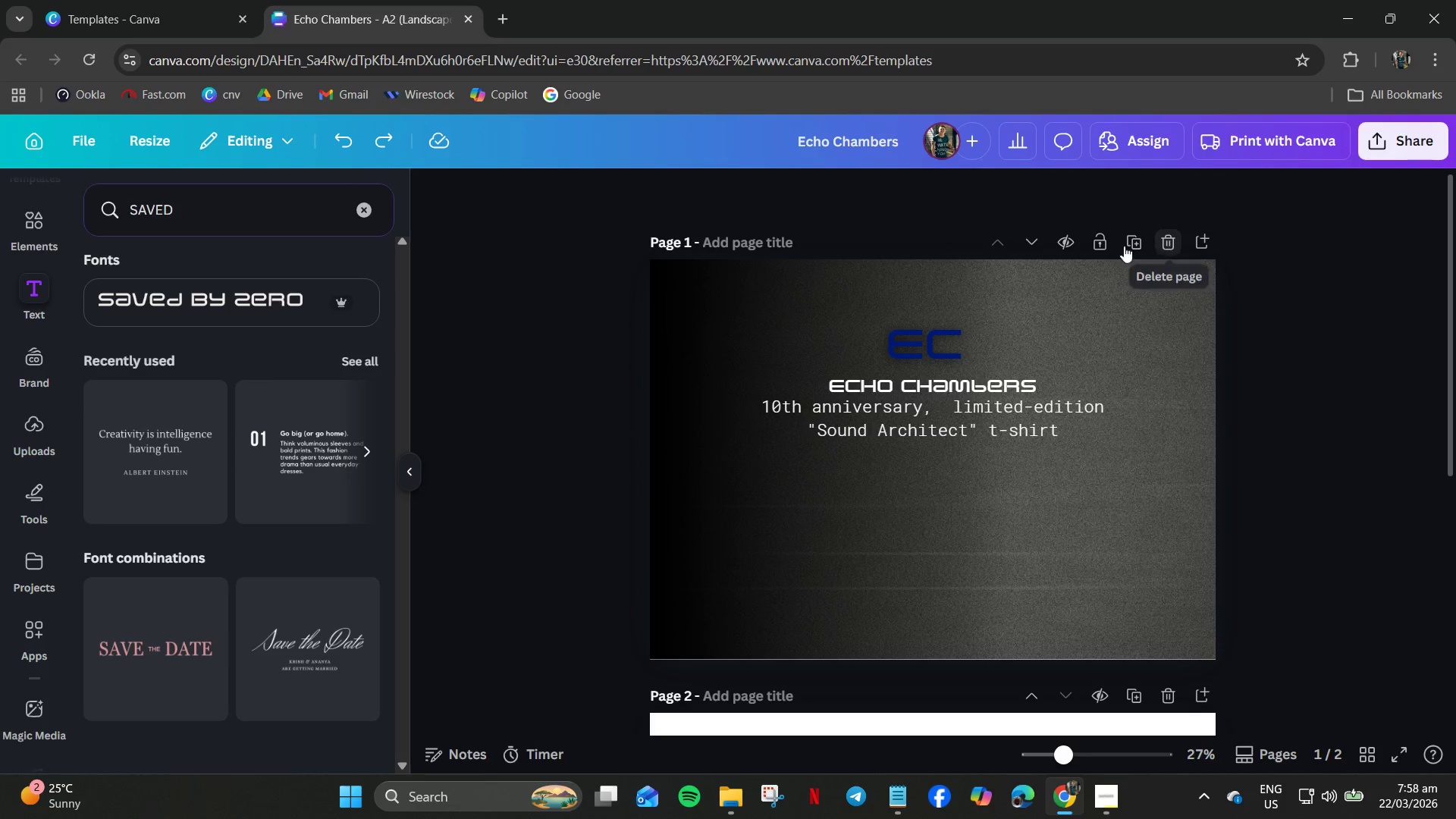 
left_click([1128, 246])
 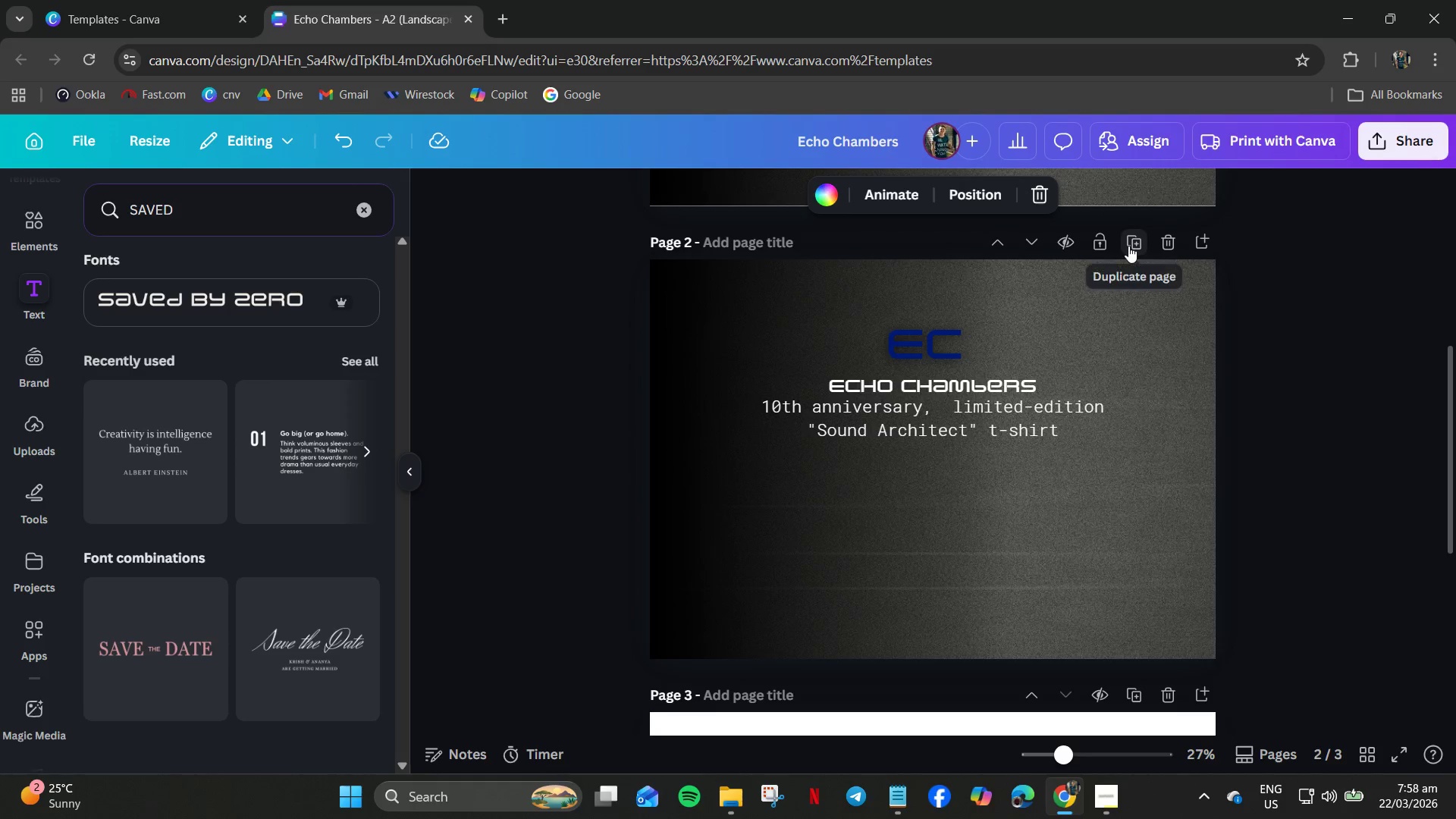 
scroll: coordinate [1128, 246], scroll_direction: up, amount: 2.0
 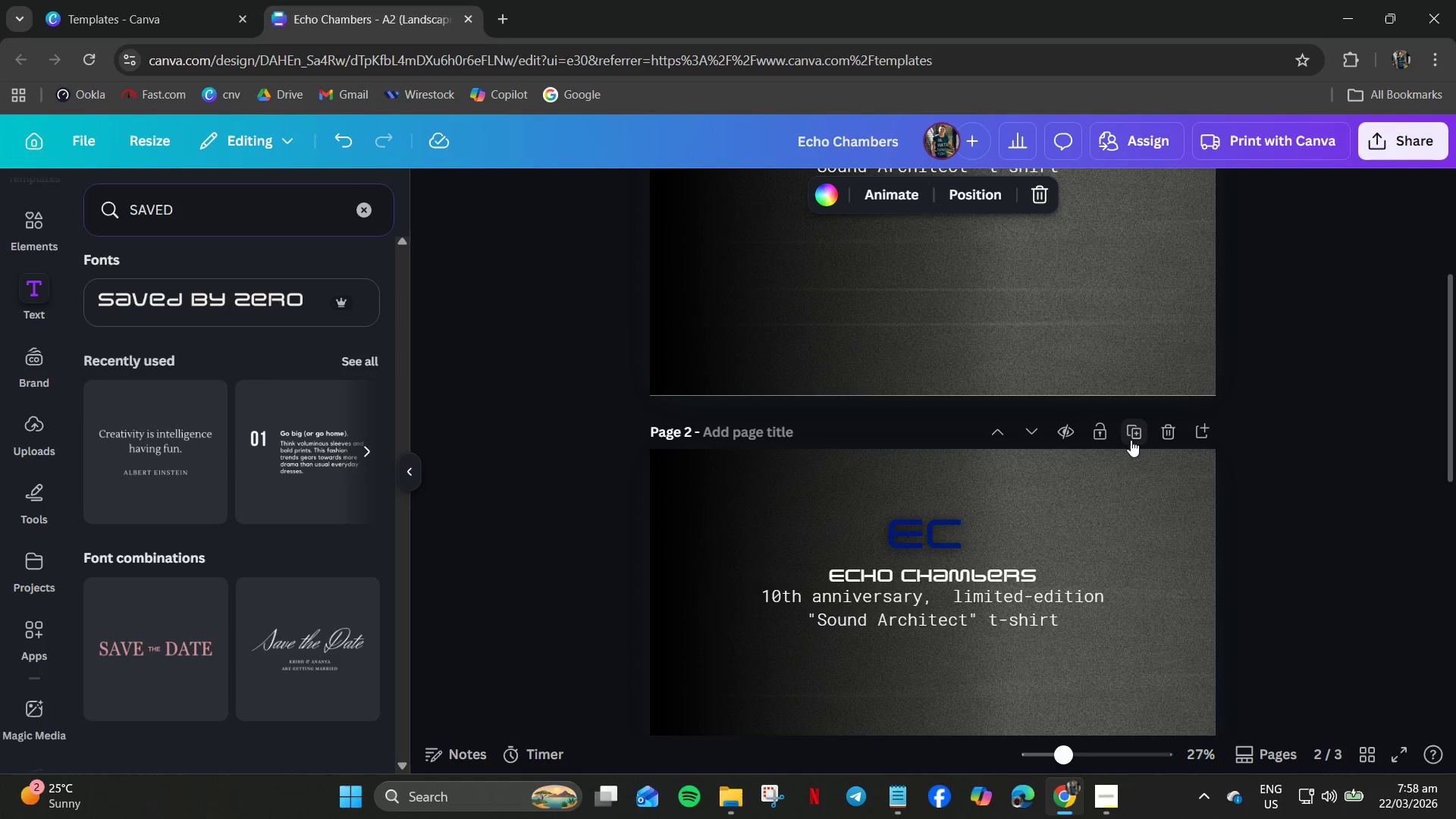 
left_click([1131, 436])
 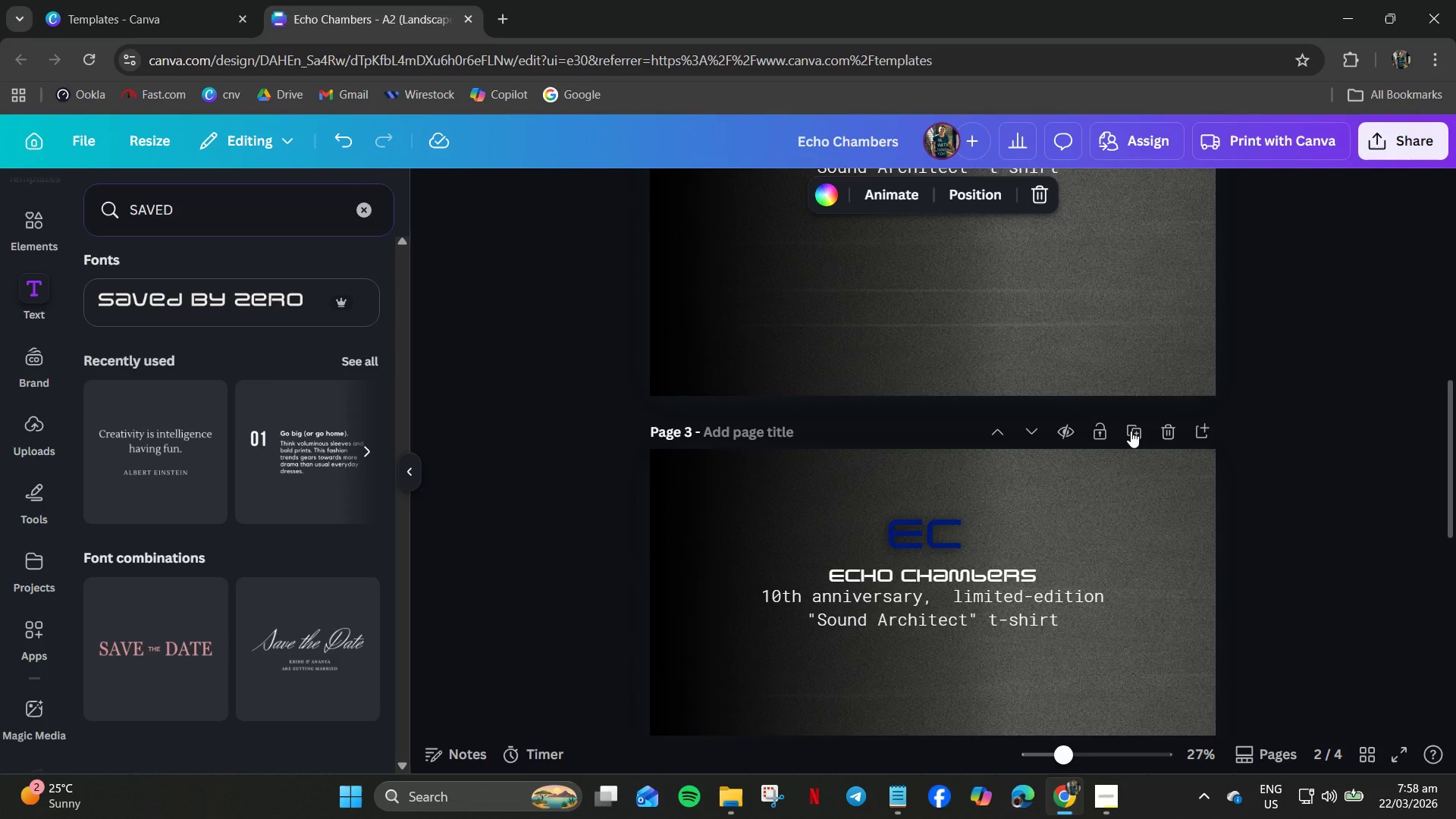 
left_click([1131, 429])
 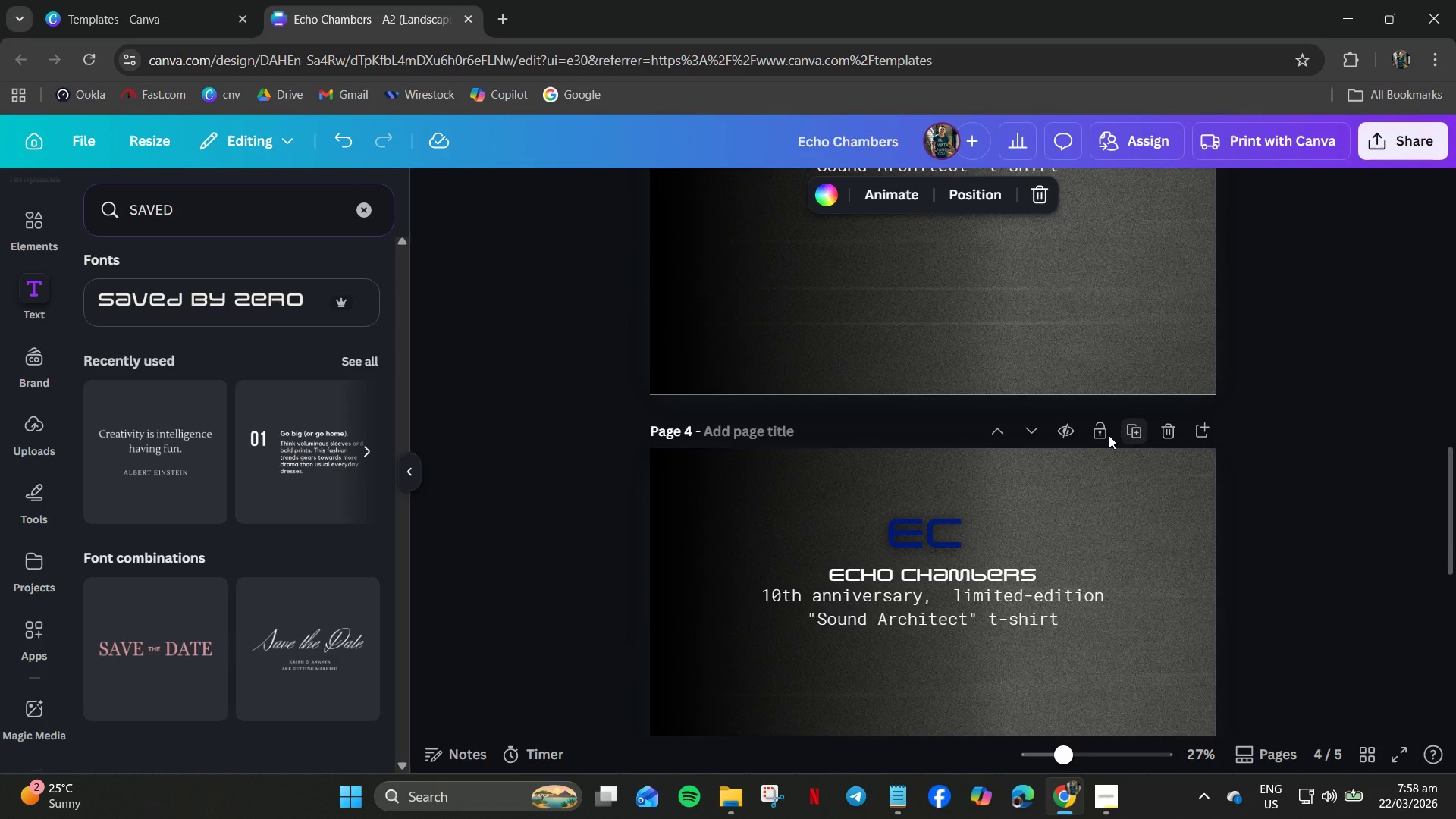 
scroll: coordinate [796, 552], scroll_direction: up, amount: 13.0
 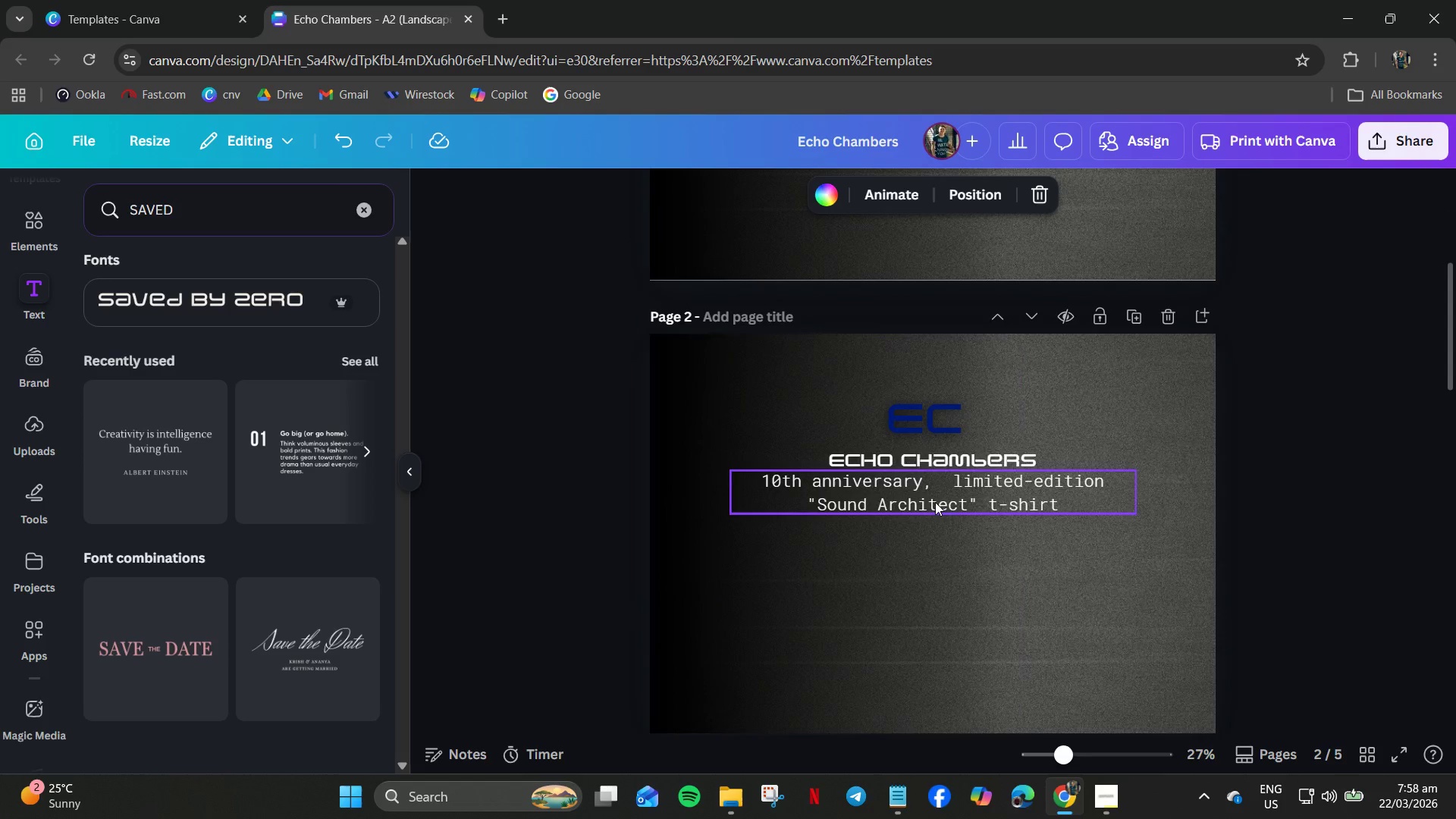 
left_click([983, 483])
 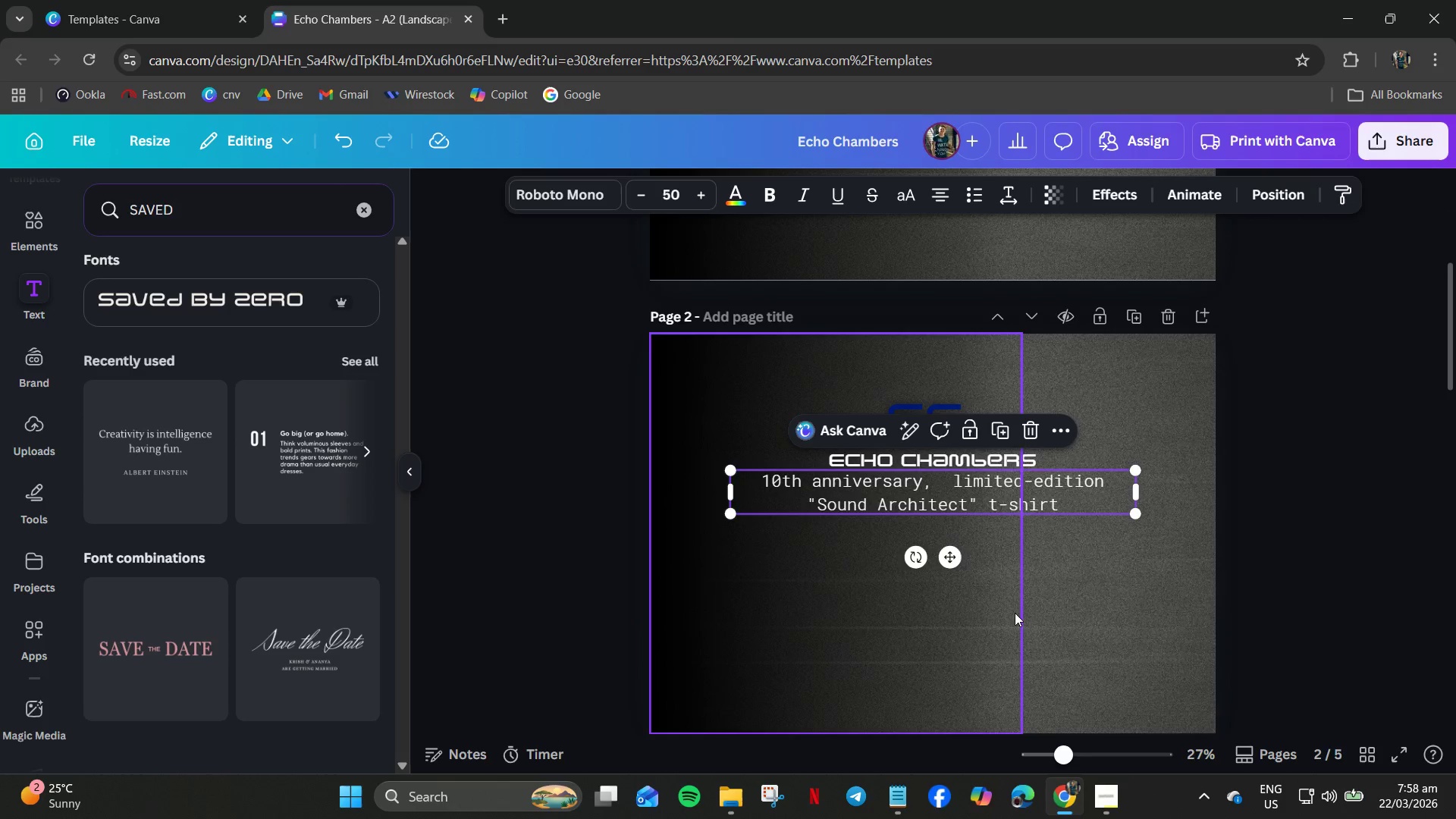 
left_click([1002, 610])
 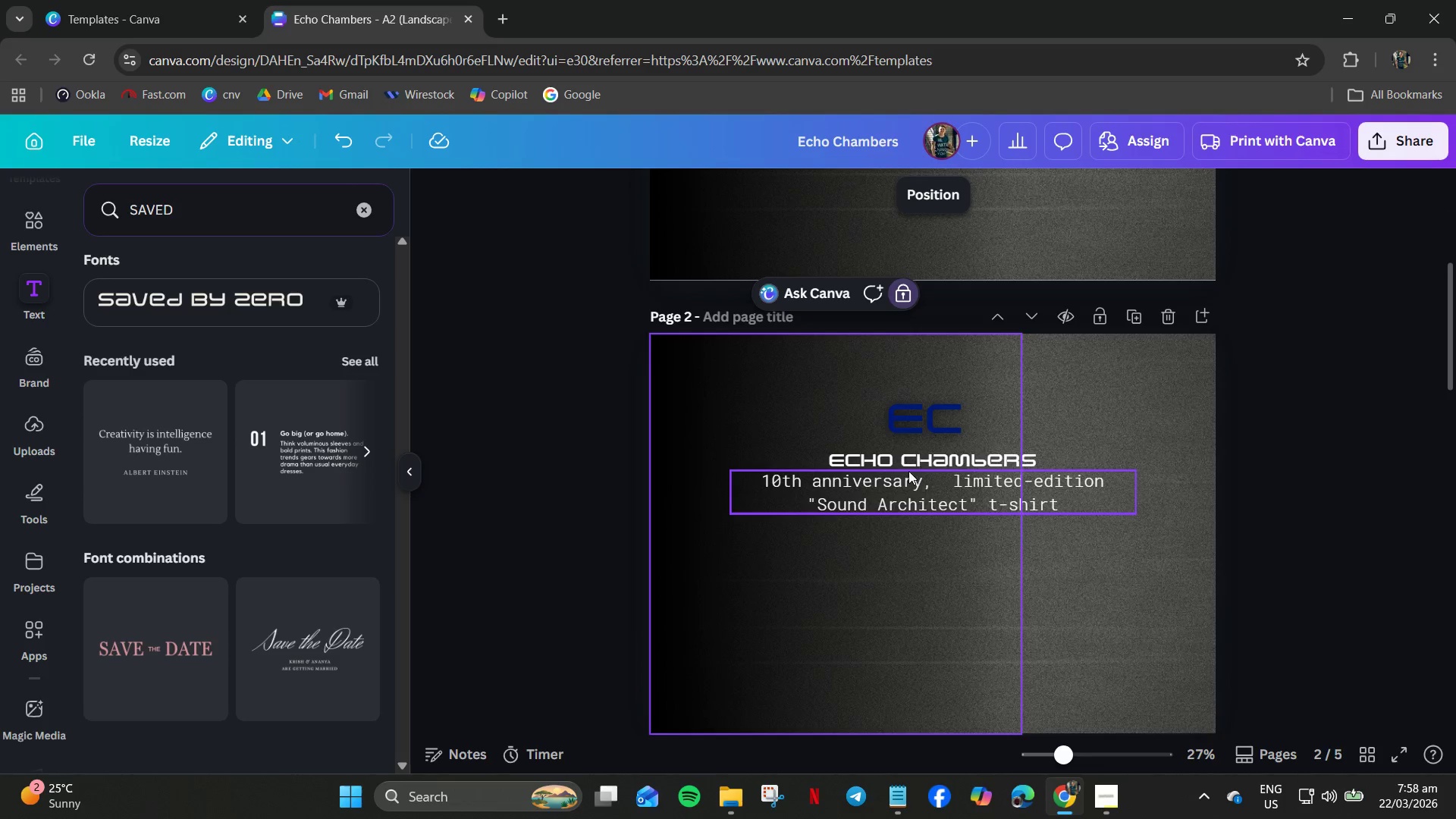 
left_click([908, 471])
 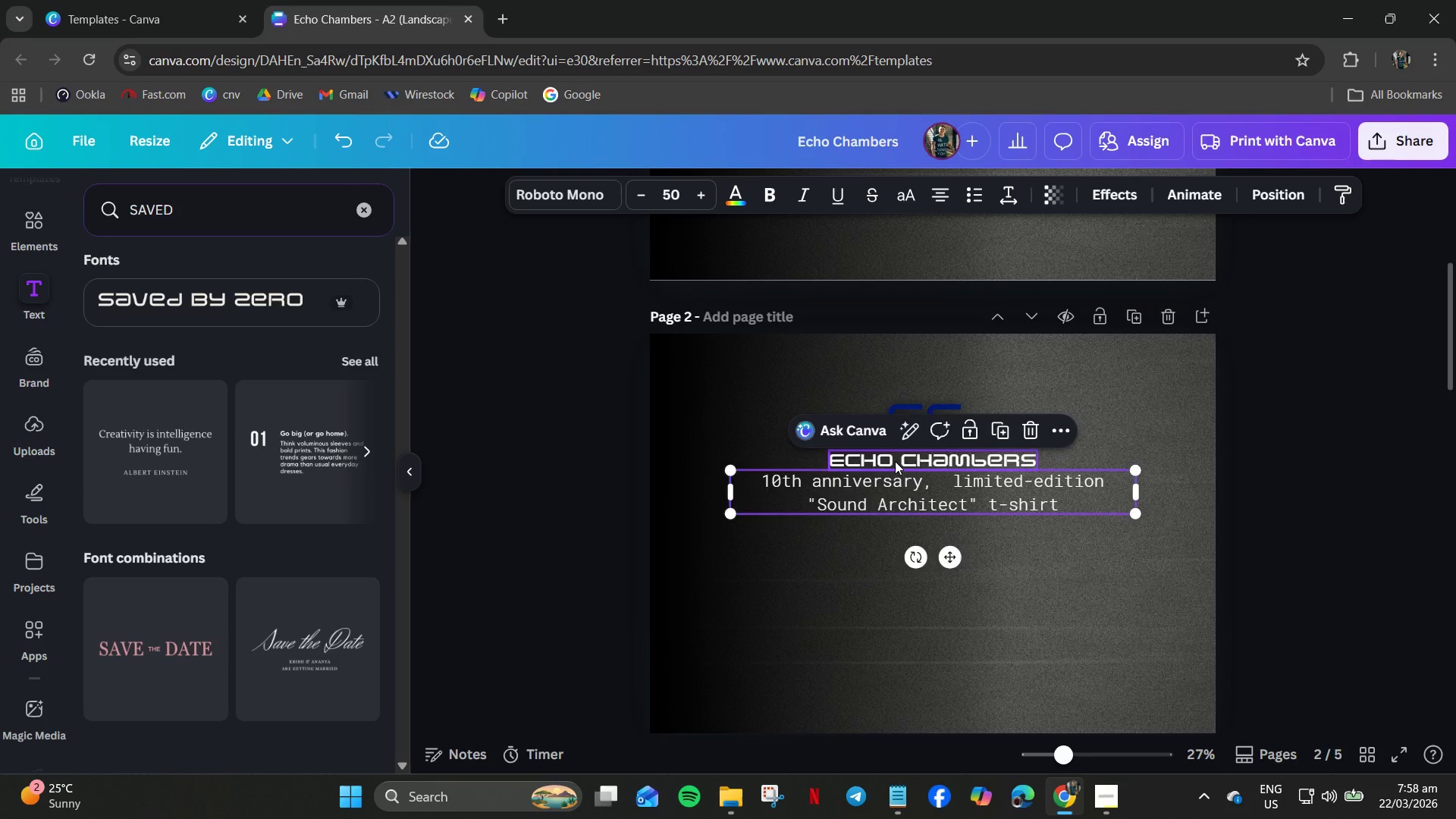 
left_click([895, 461])
 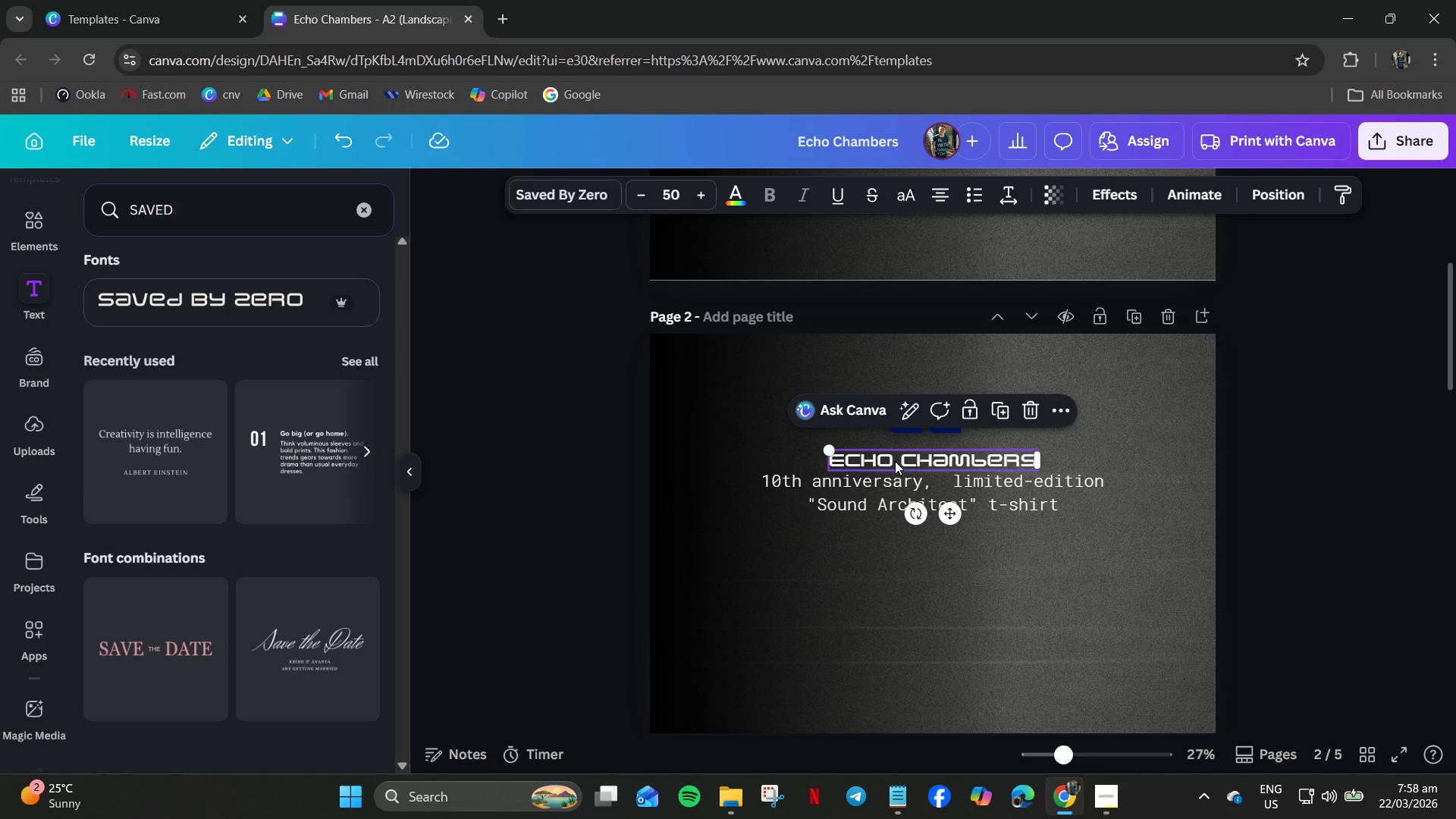 
key(Delete)
 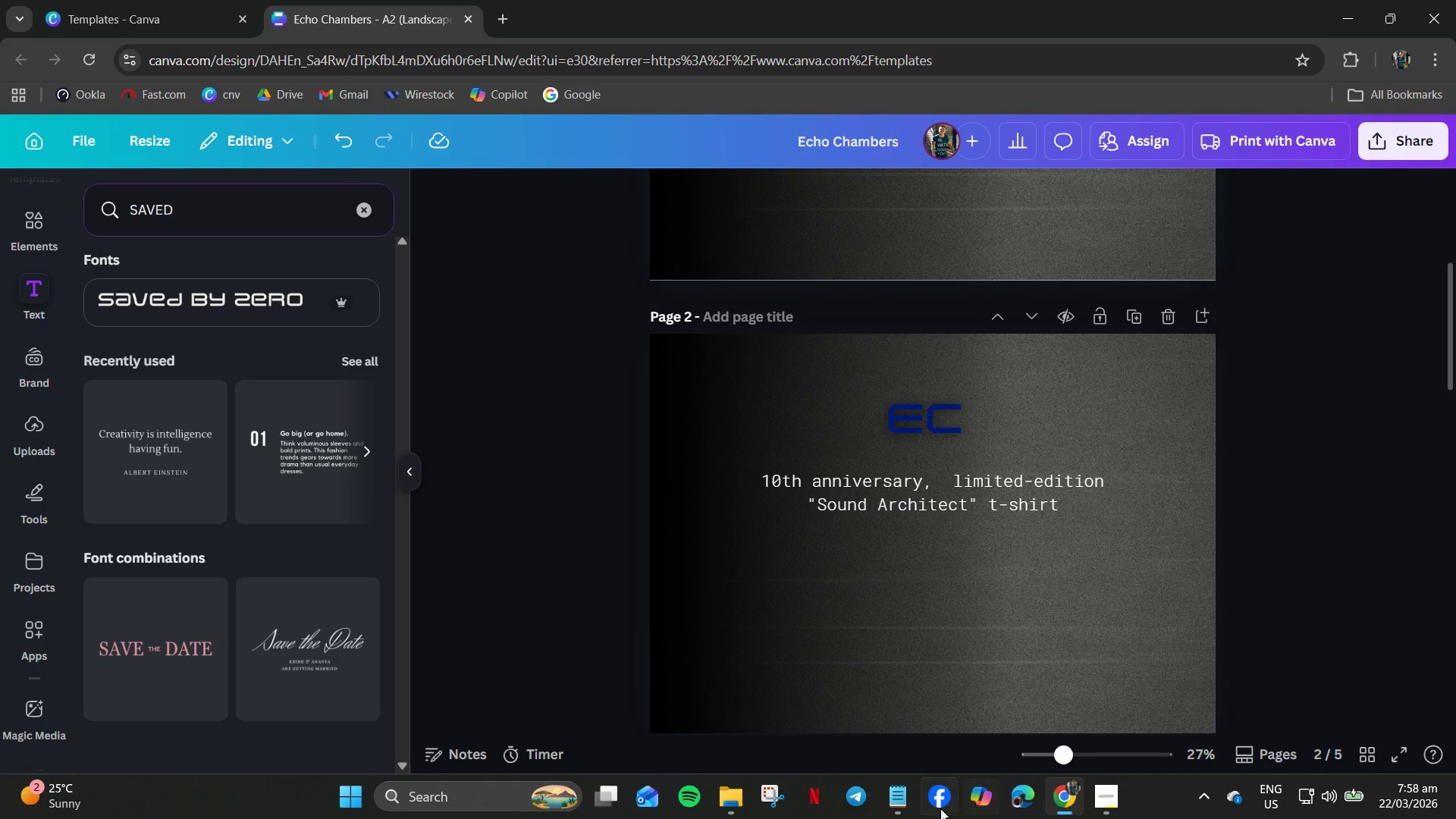 
left_click([883, 796])
 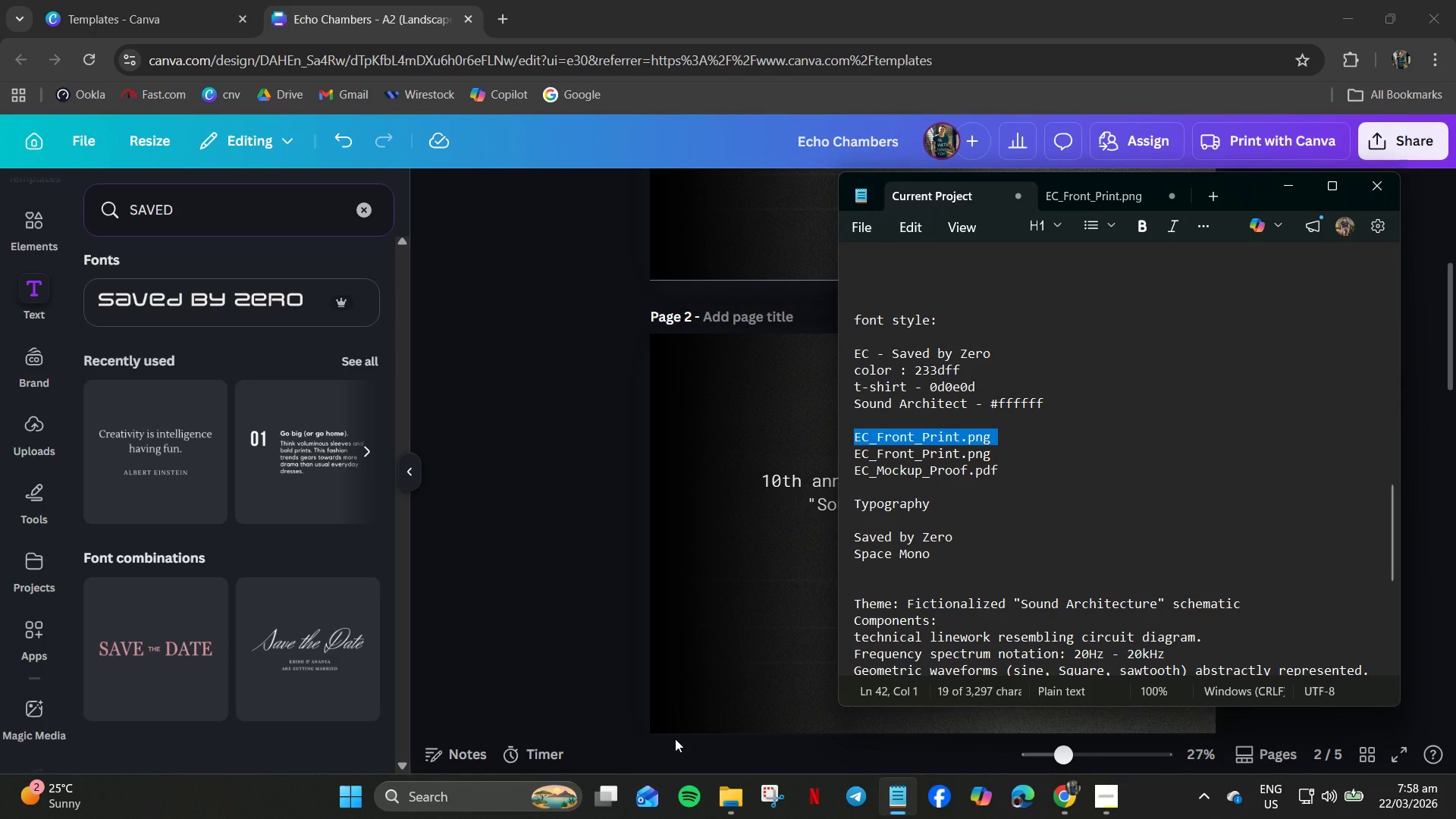 
wait(17.8)
 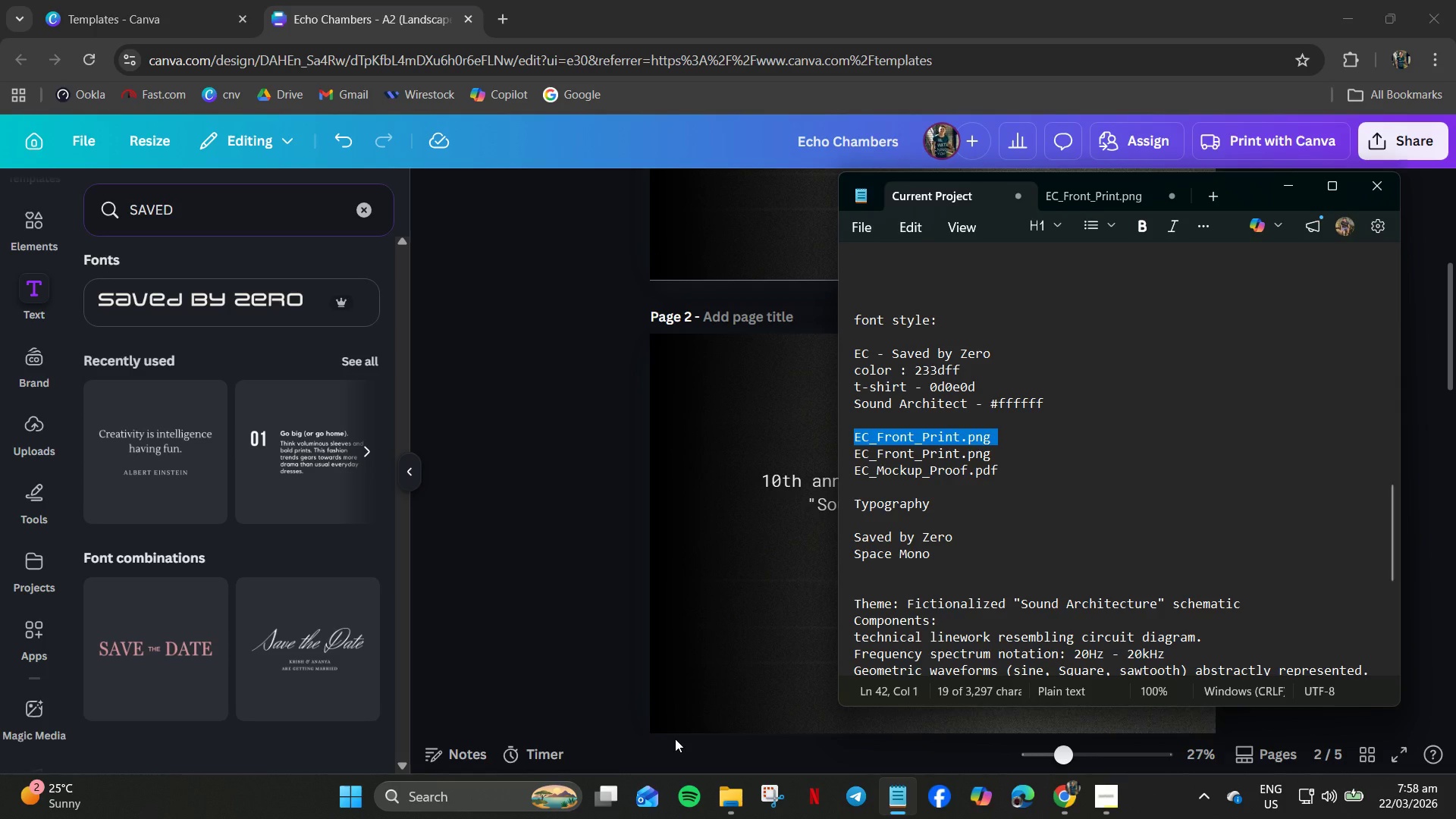 
mouse_move([701, 786])
 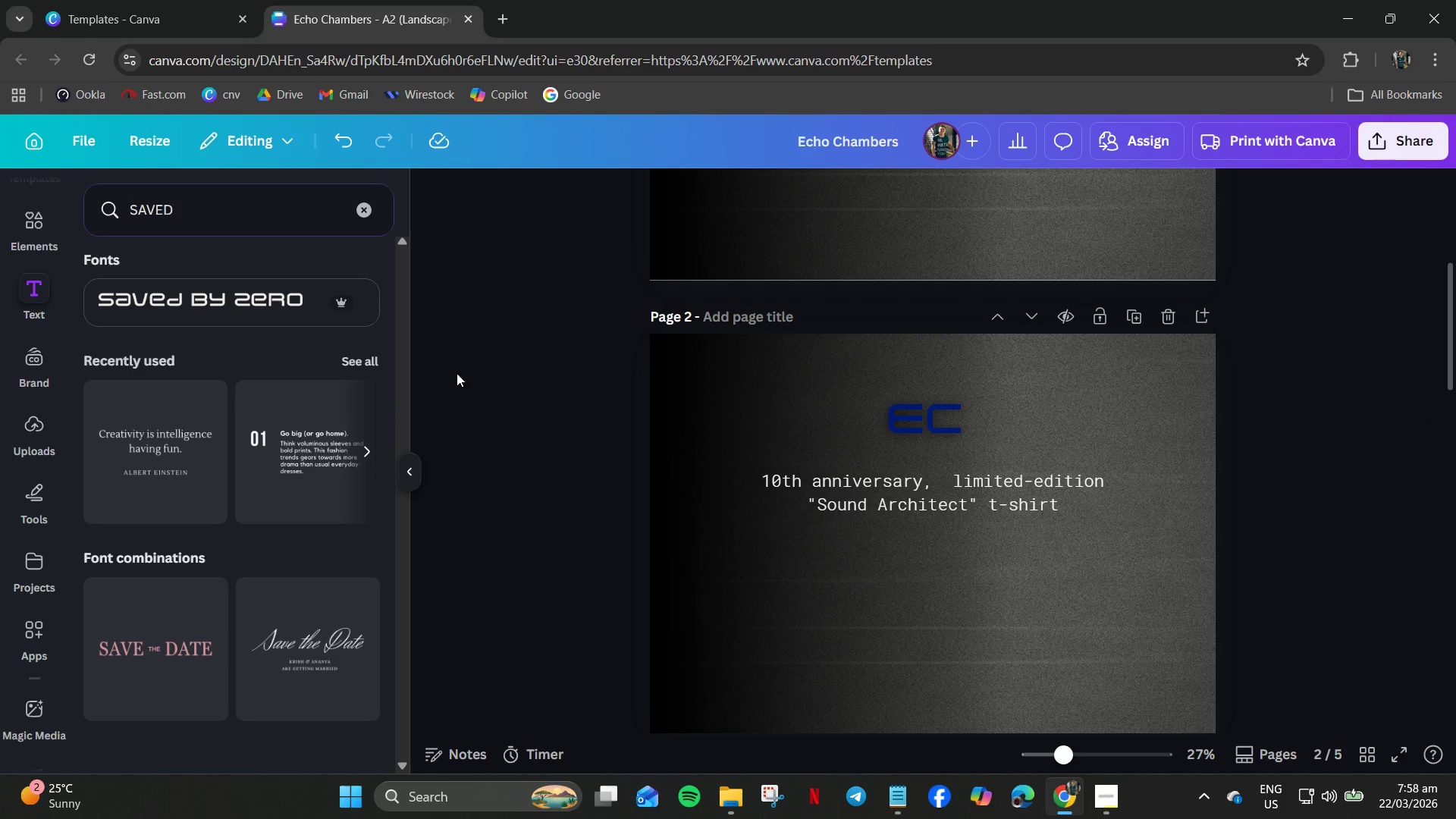 
left_click([187, 193])
 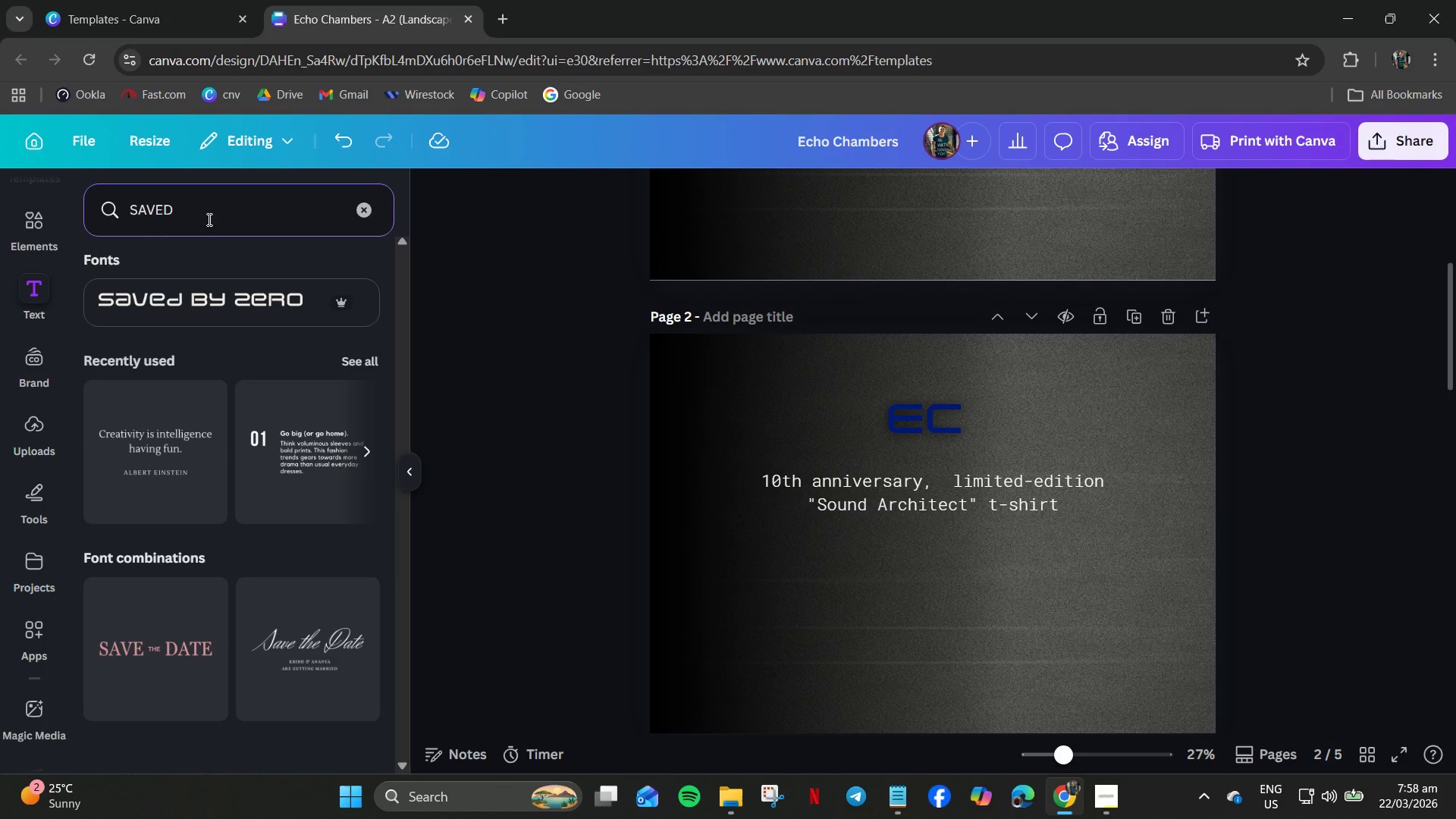 
key(Control+A)
 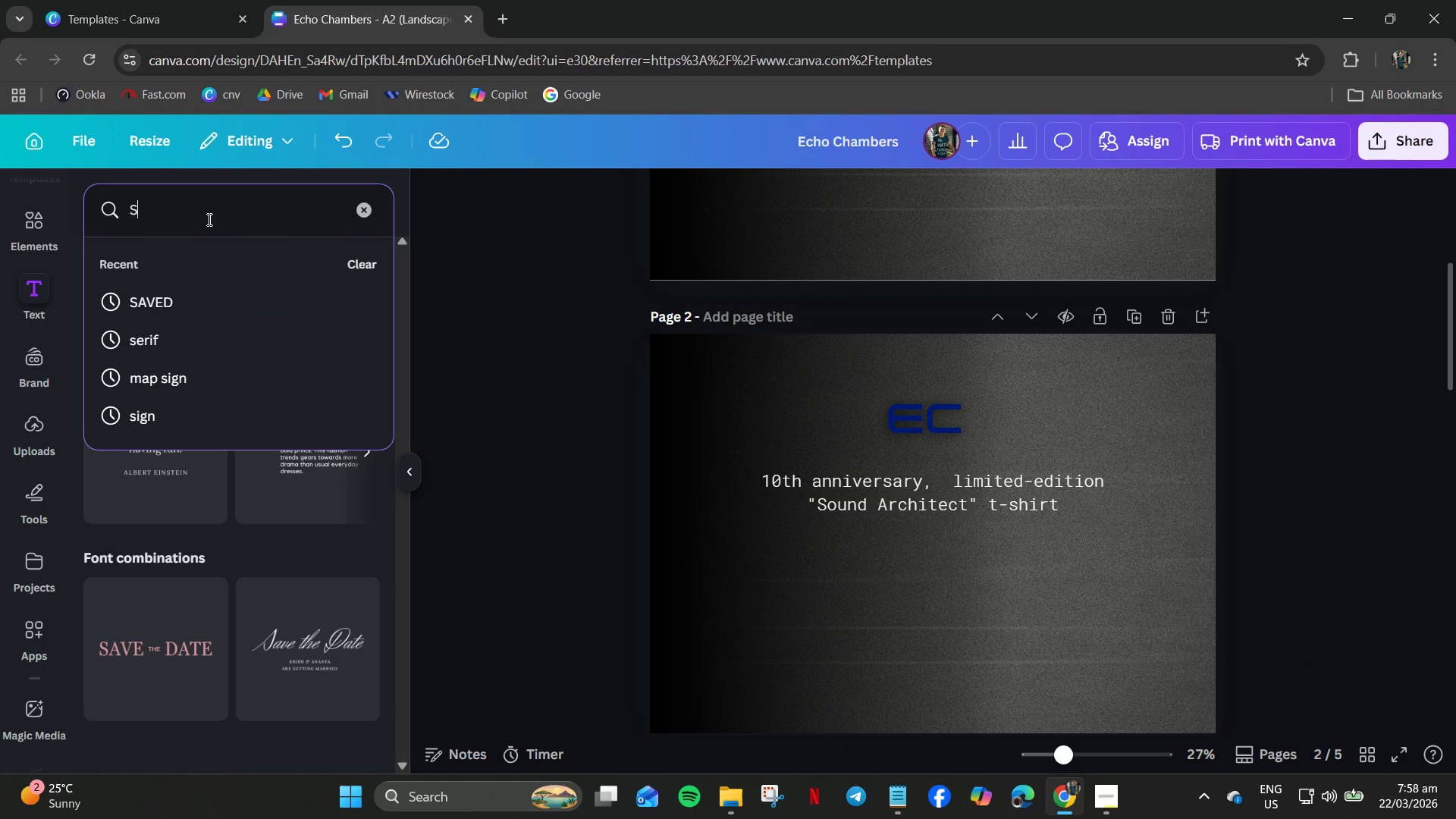 
type(SPACE MONO)
 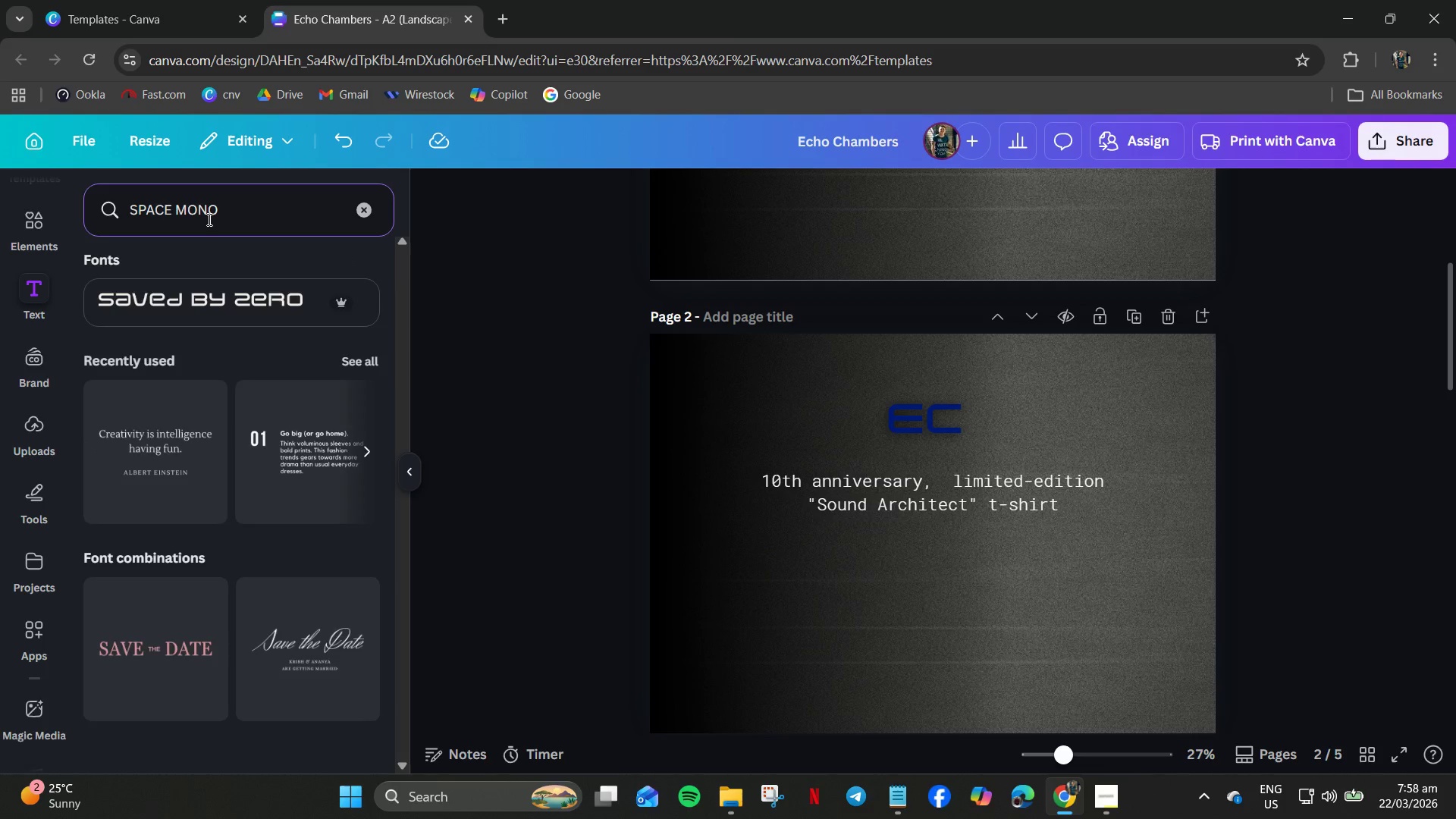 
key(Enter)
 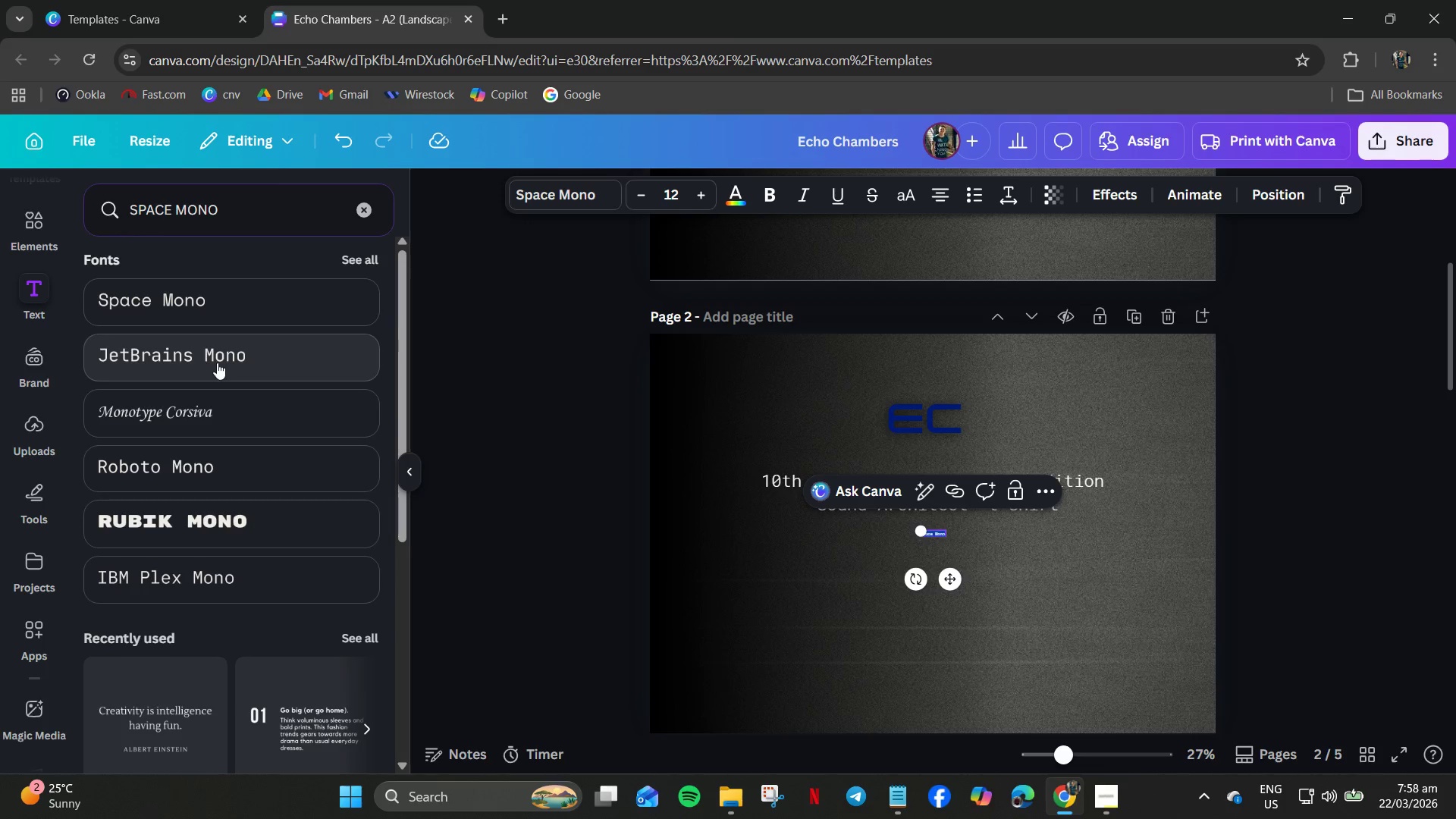 
wait(6.58)
 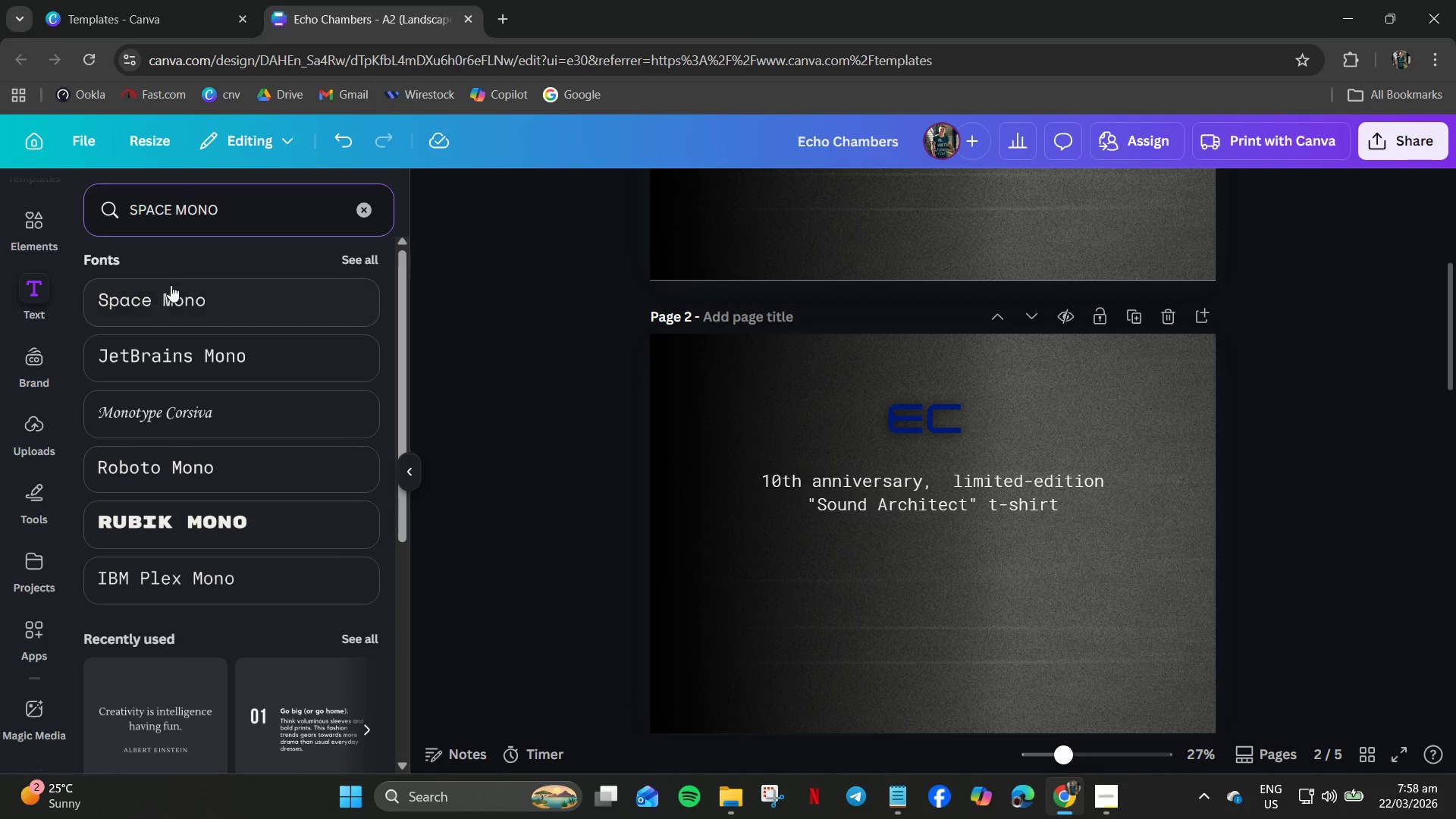 
double_click([359, 256])
 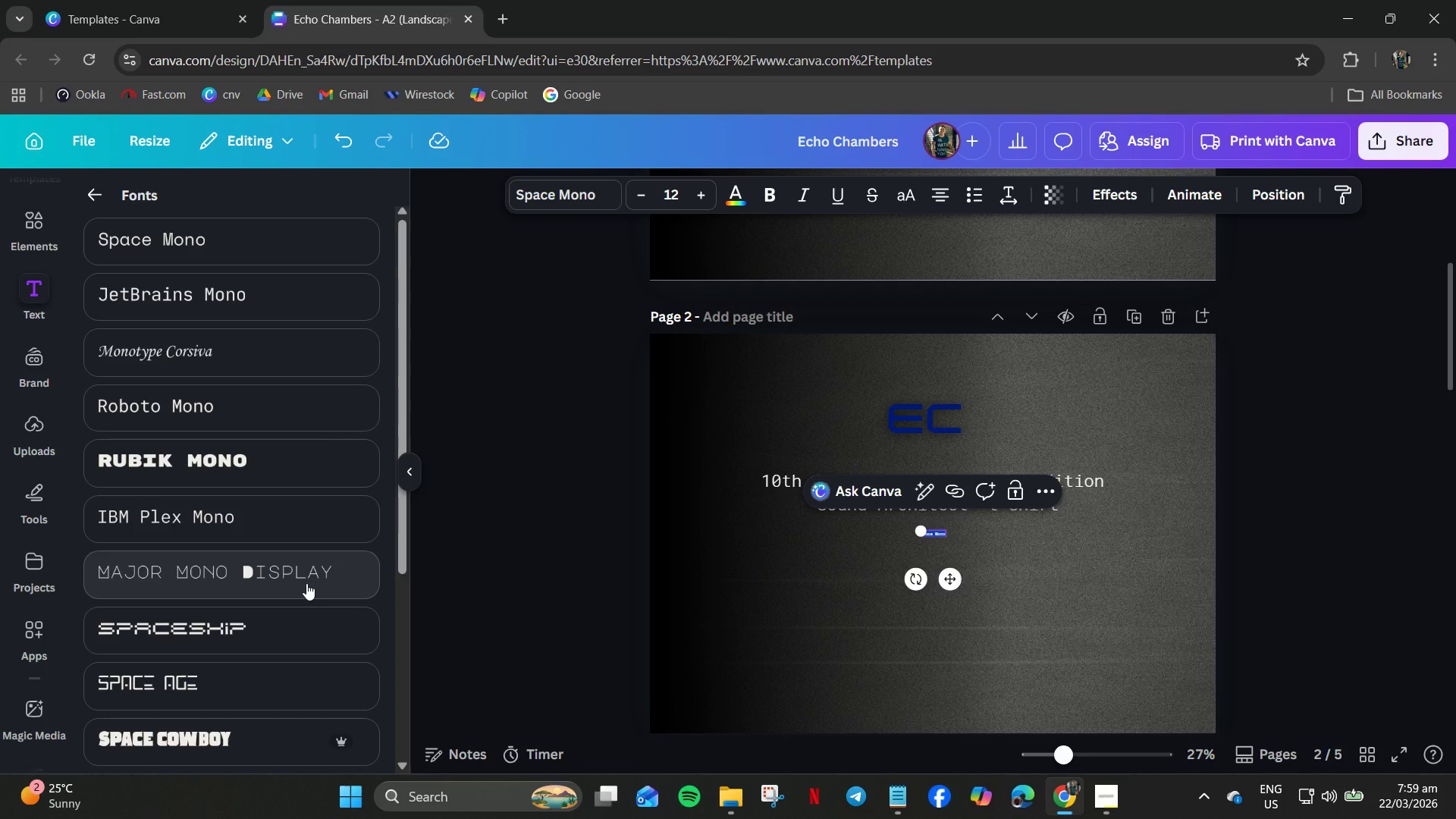 
wait(5.16)
 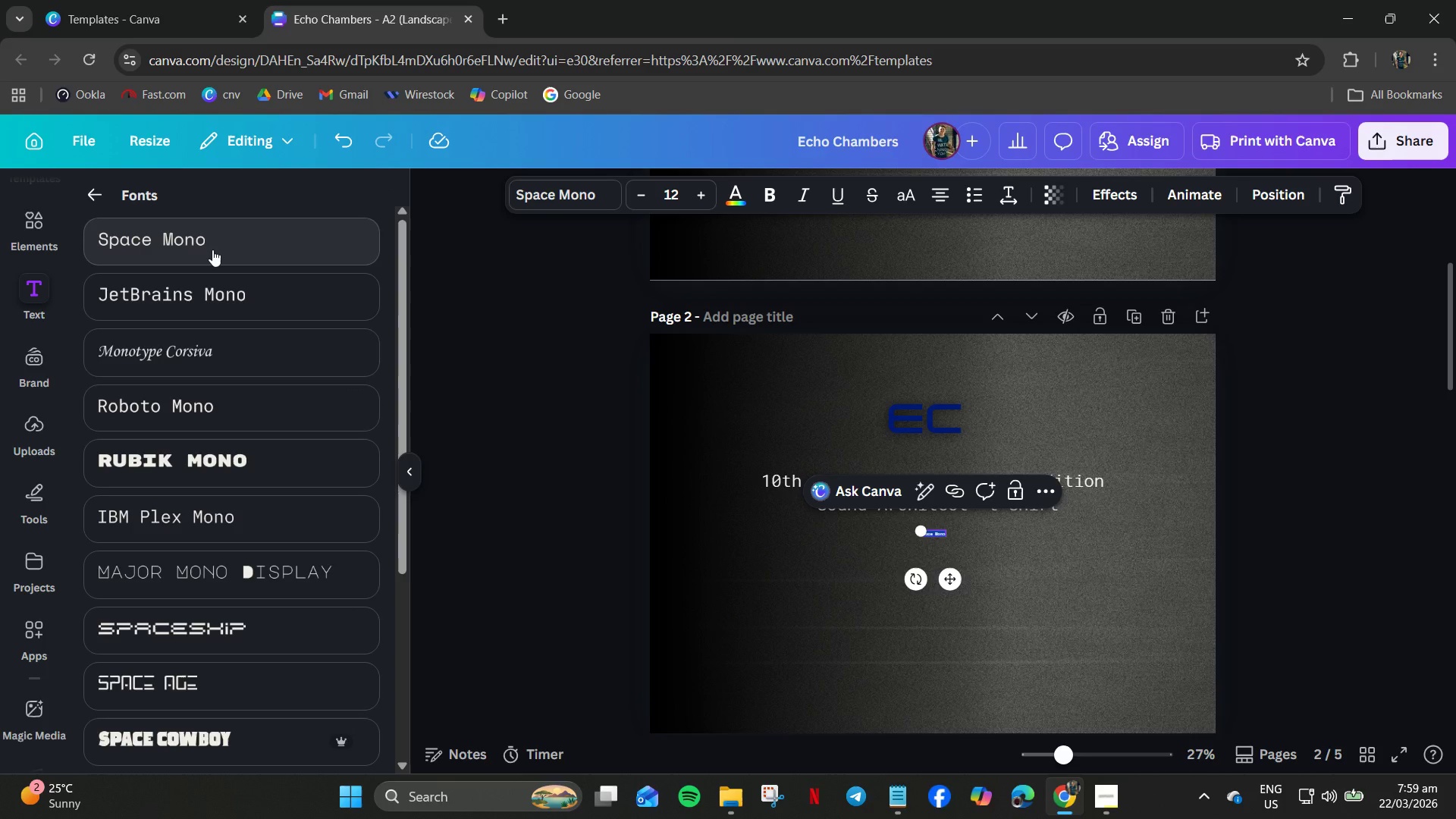 
left_click([311, 580])
 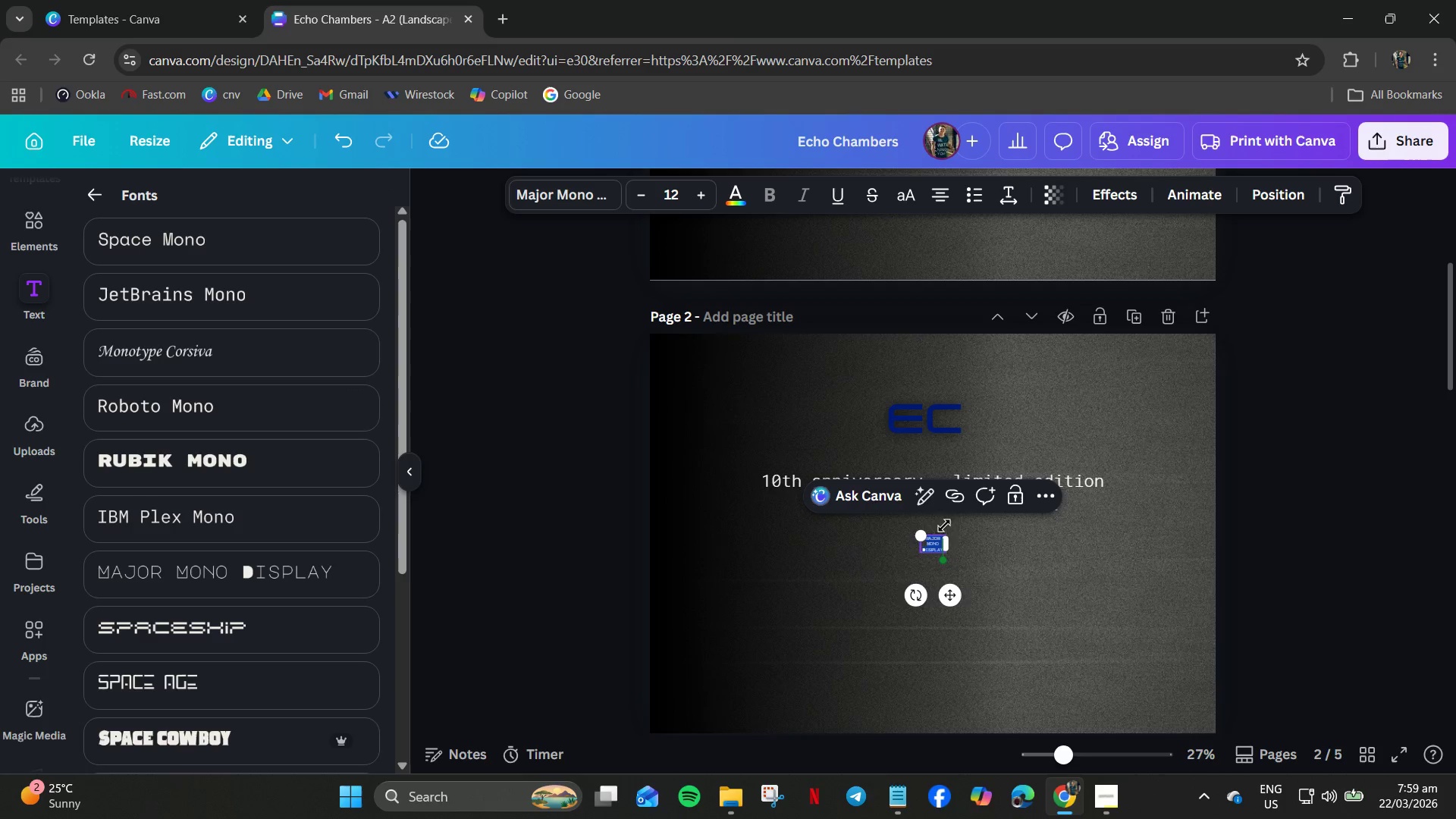 
left_click_drag(start_coordinate=[947, 546], to_coordinate=[1040, 577])
 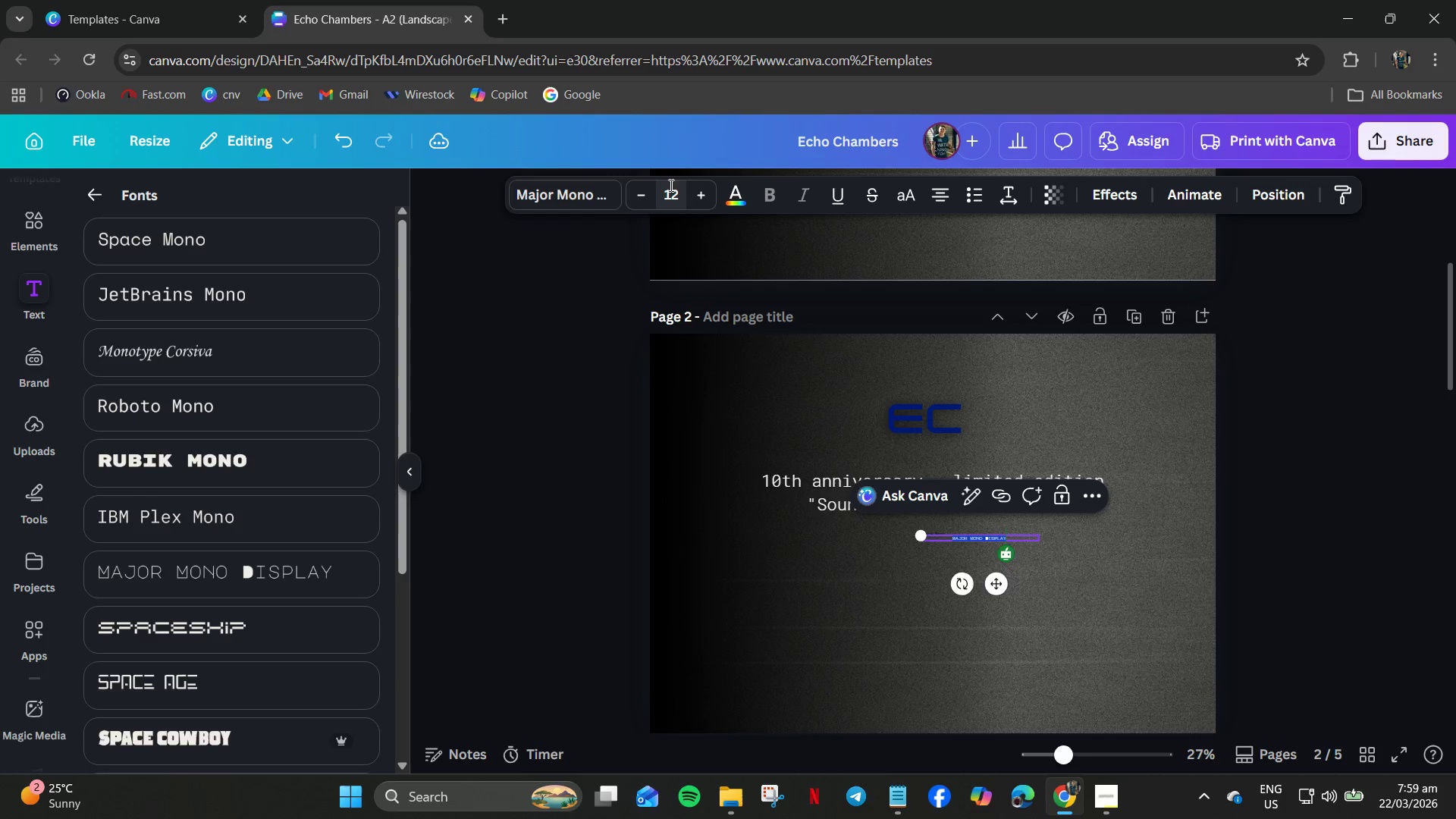 
left_click_drag(start_coordinate=[676, 182], to_coordinate=[698, 209])
 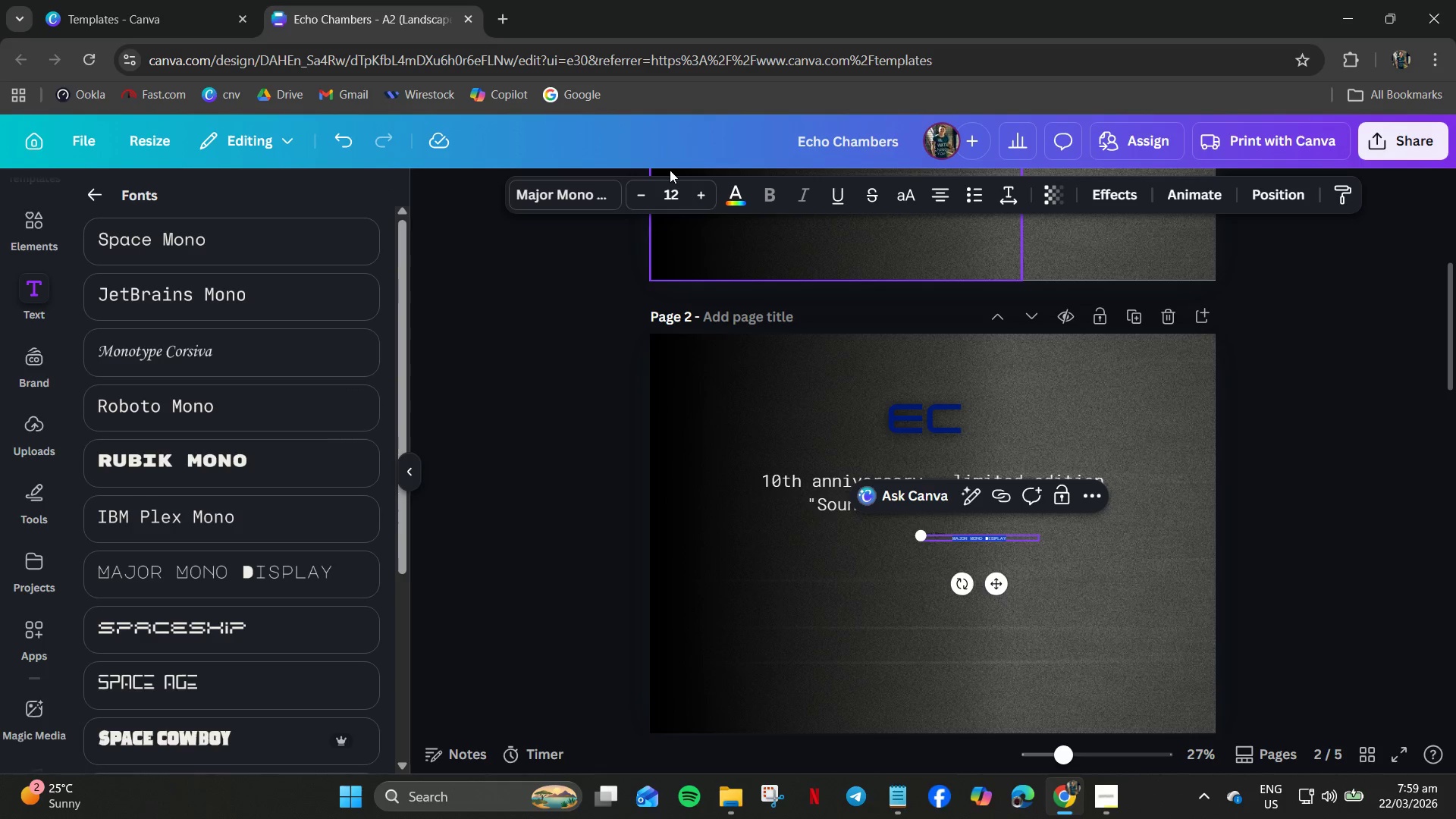 
left_click_drag(start_coordinate=[673, 181], to_coordinate=[673, 187])
 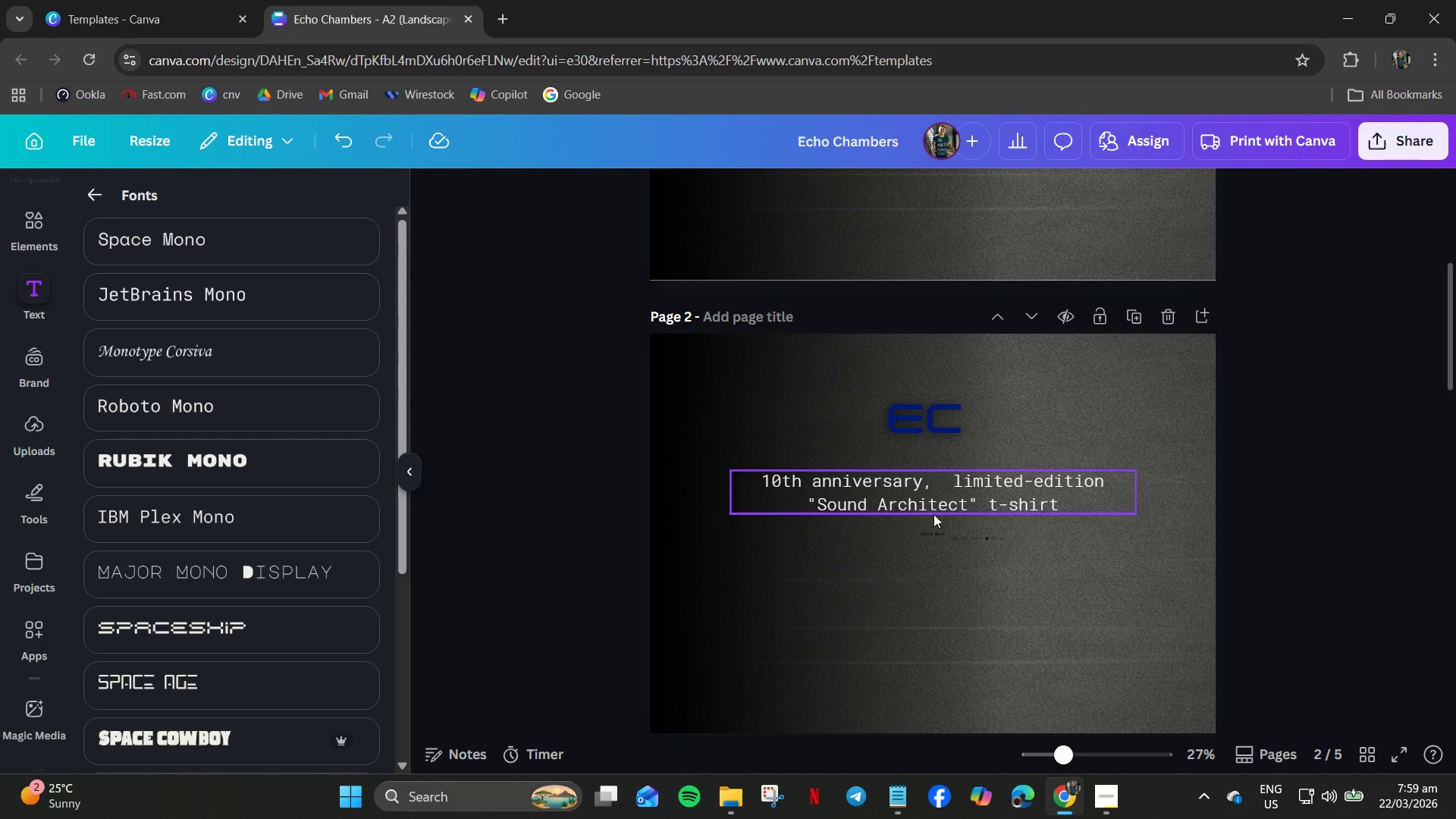 
left_click([940, 543])
 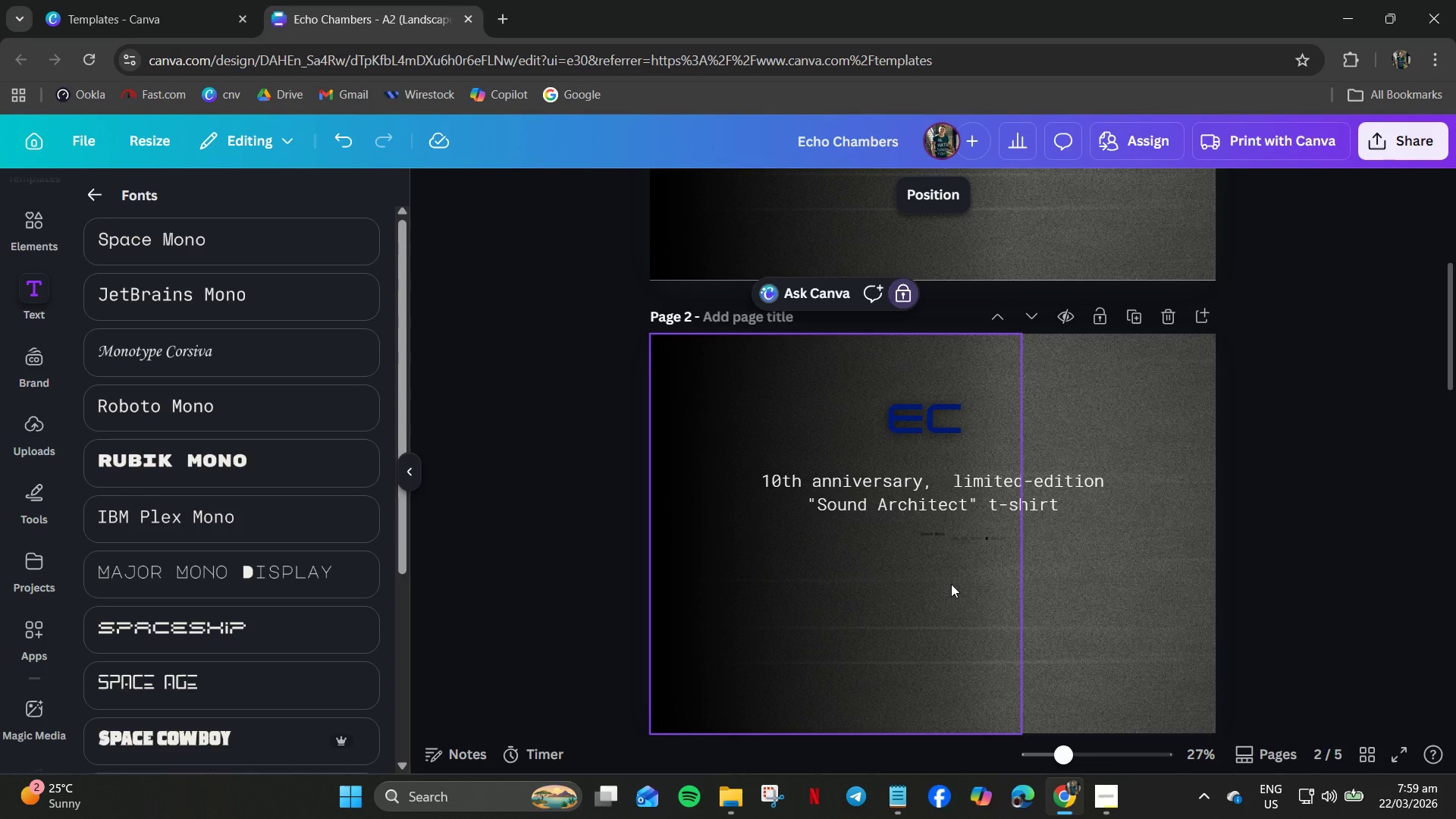 
hold_key(key=ControlLeft, duration=1.08)
scroll: coordinate [955, 553], scroll_direction: up, amount: 10.0
 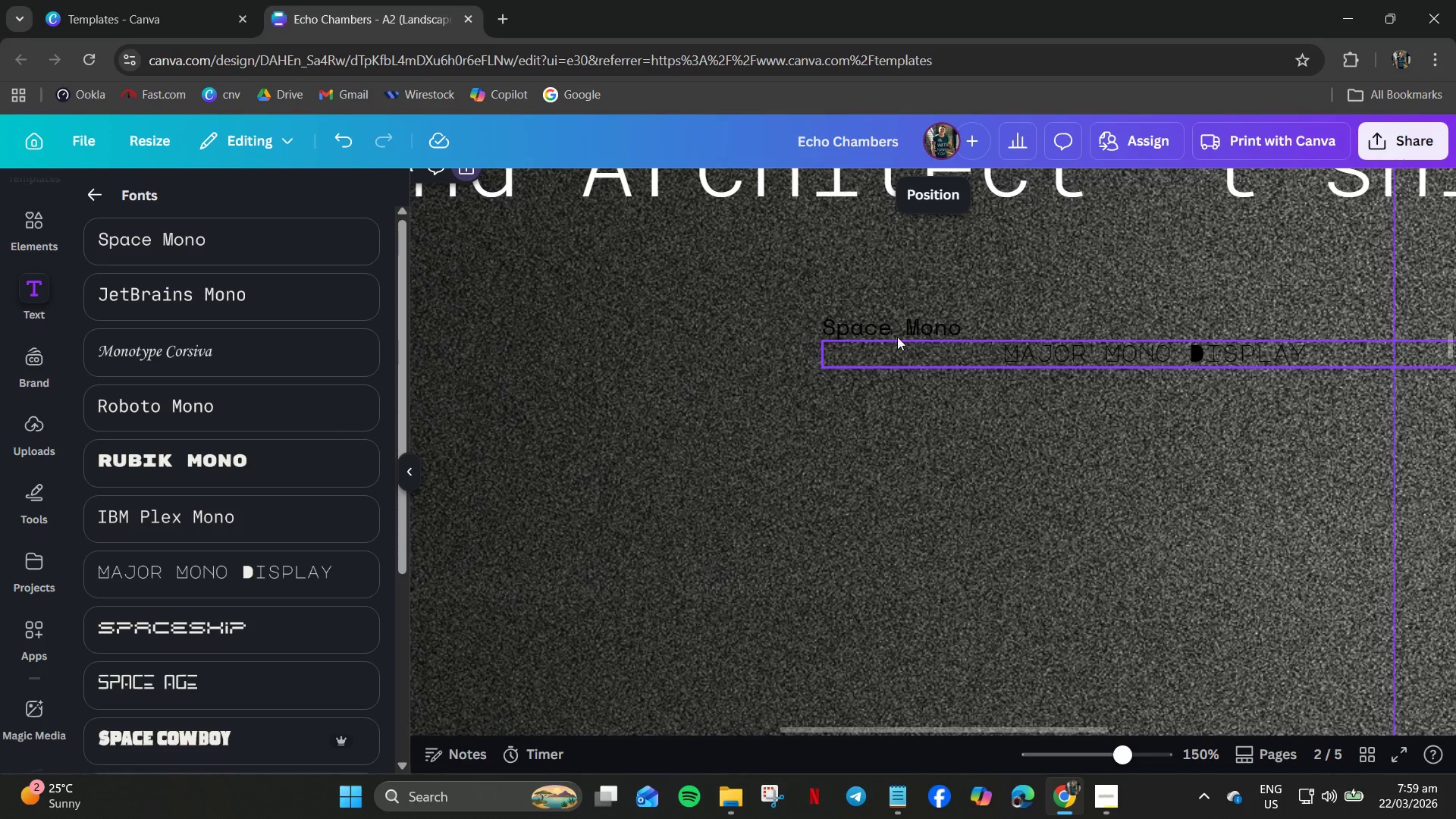 
left_click([897, 334])
 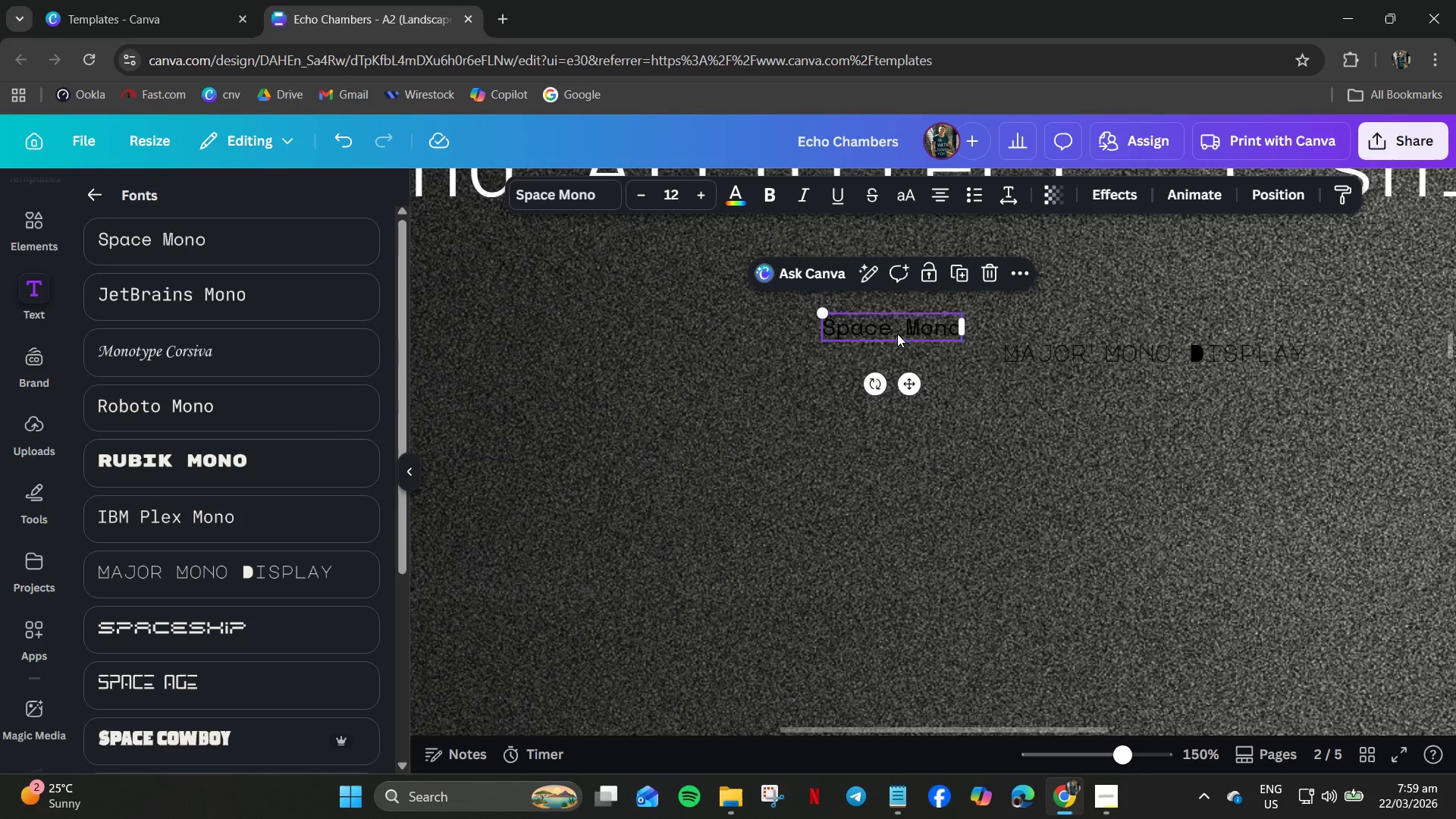 
hold_key(key=ControlLeft, duration=1.72)
left_click([1067, 362])
 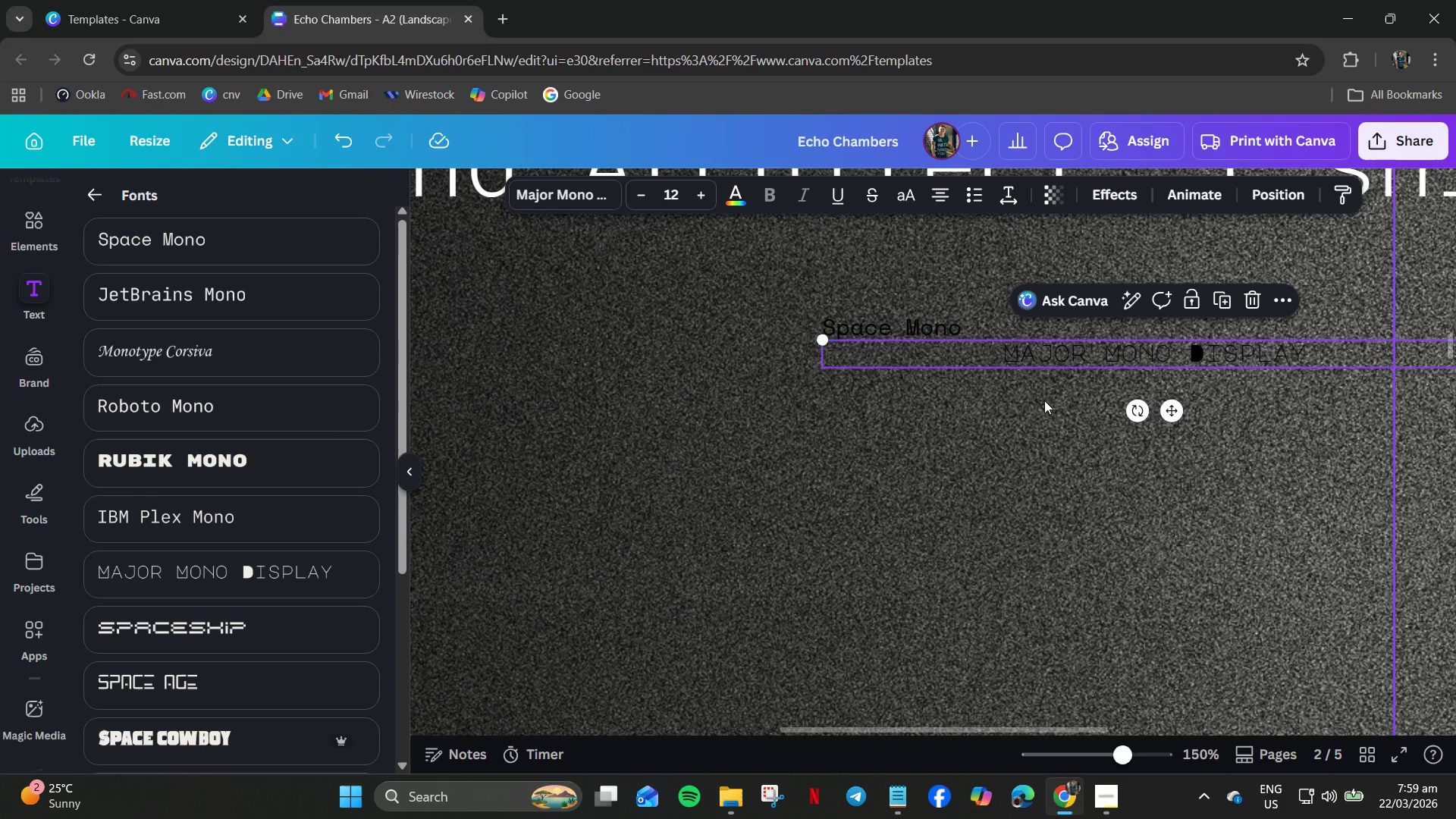 
left_click([1044, 487])
 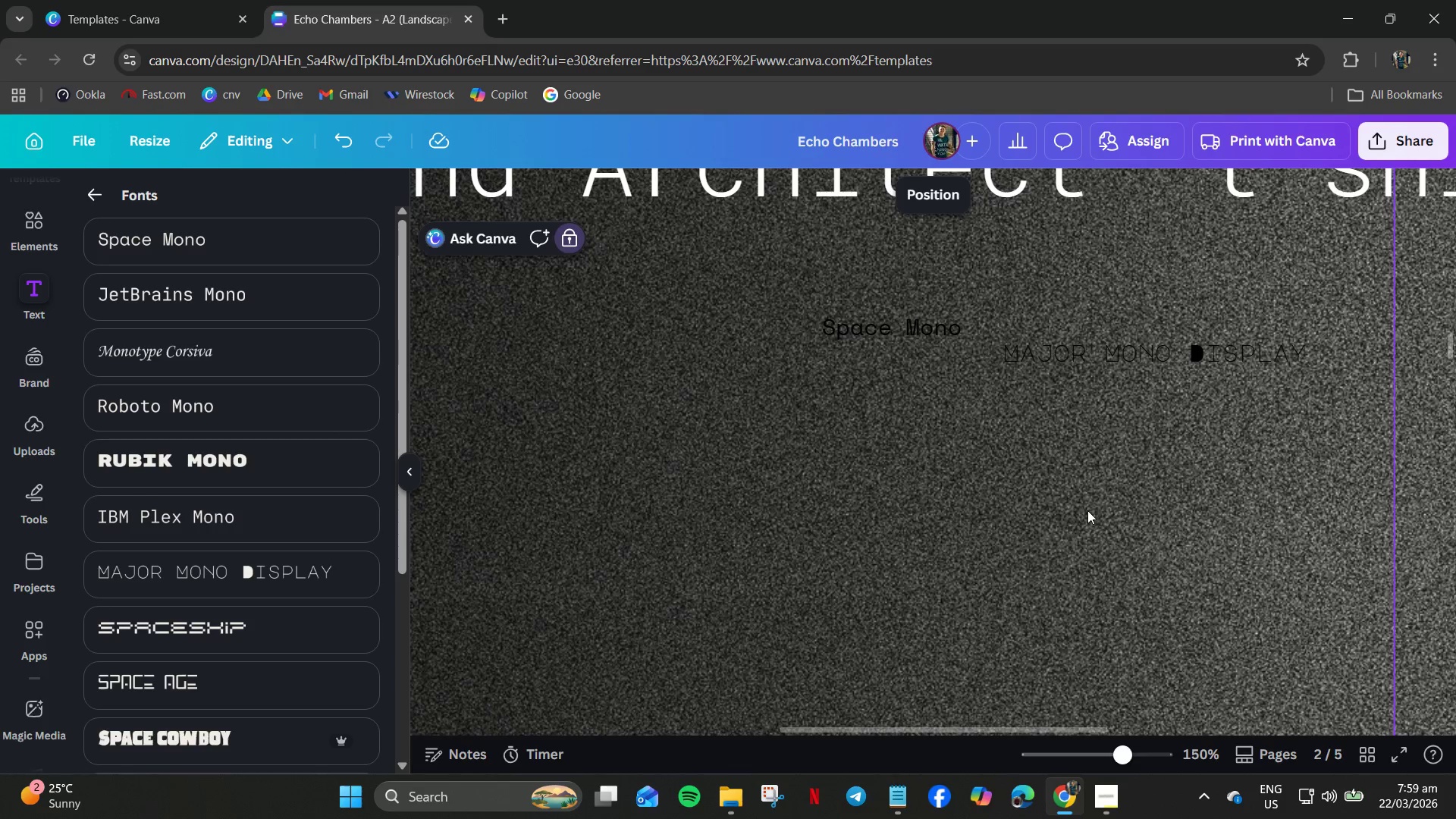 
left_click_drag(start_coordinate=[1087, 510], to_coordinate=[847, 278])
 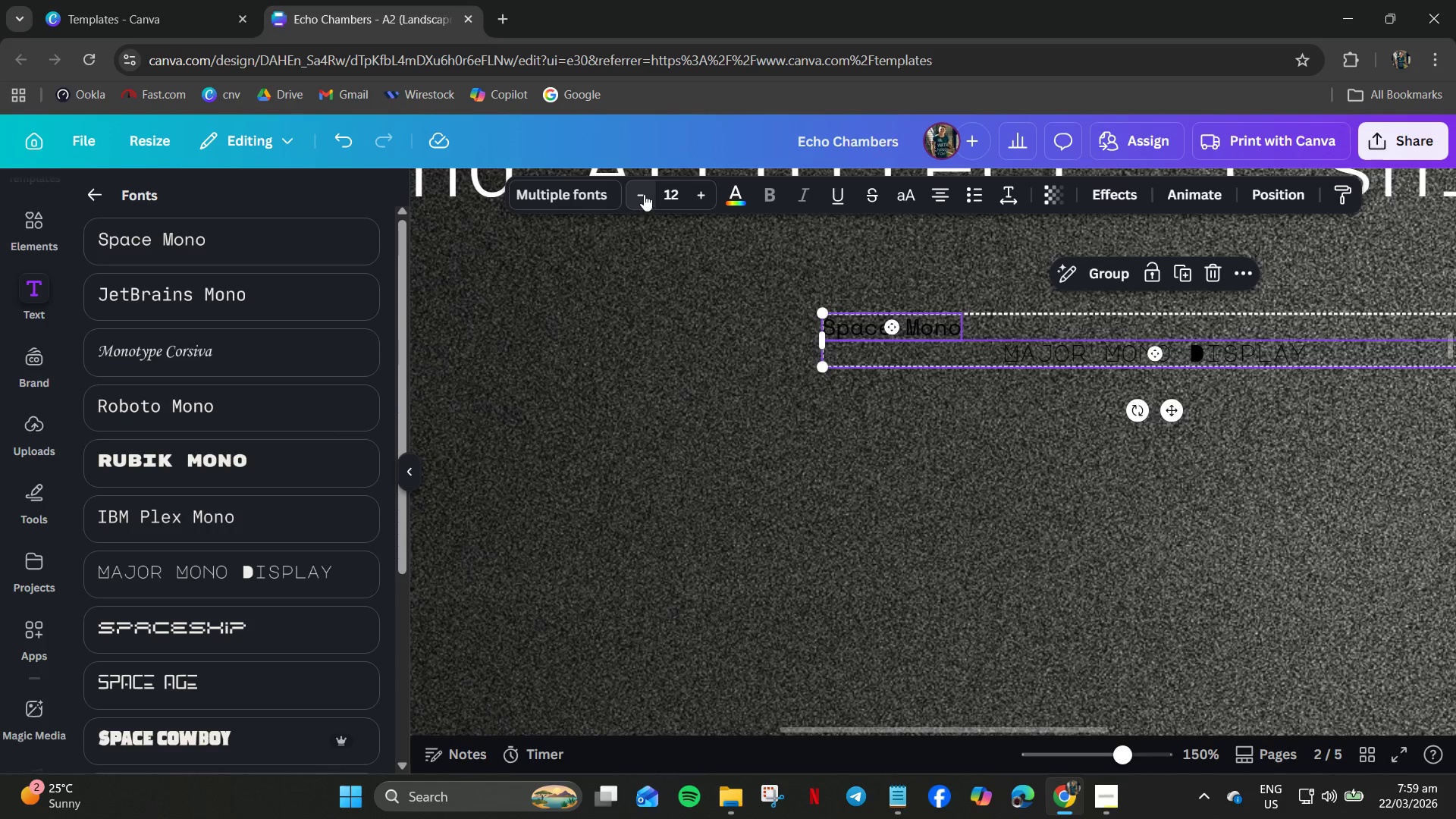 
left_click([676, 185])
 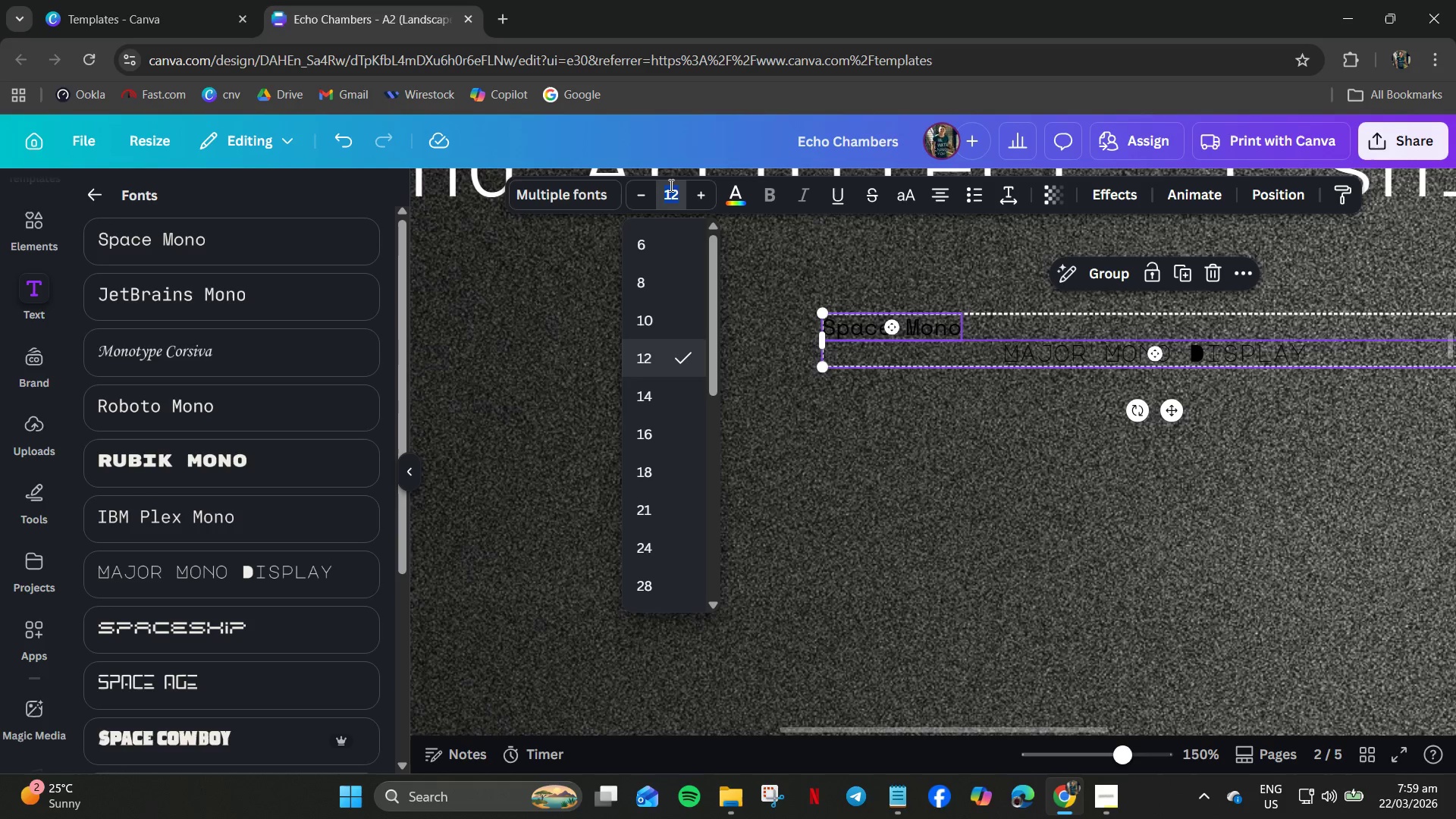 
key(Numpad1)
 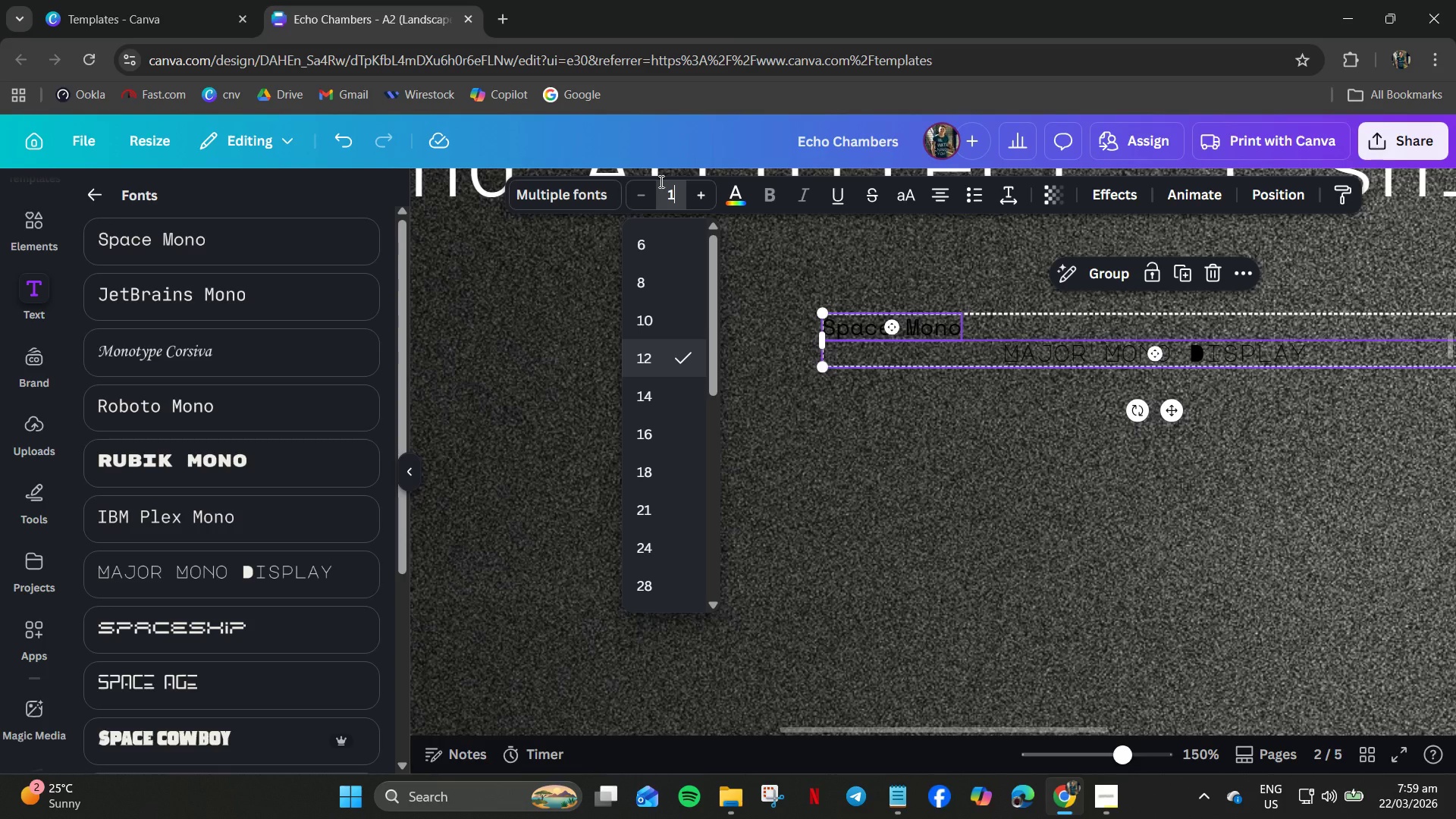 
key(Numpad0)
 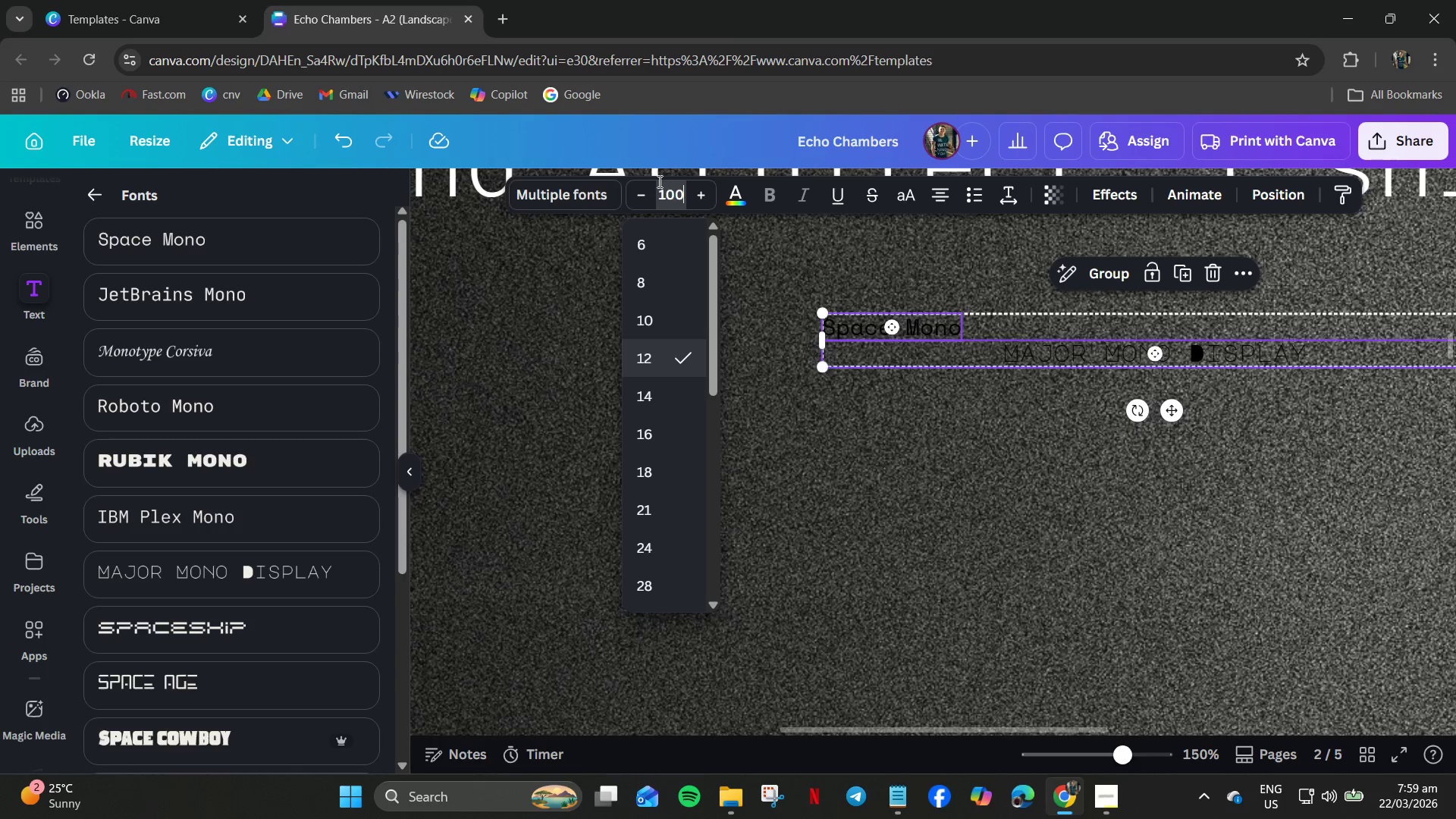 
key(Numpad0)
 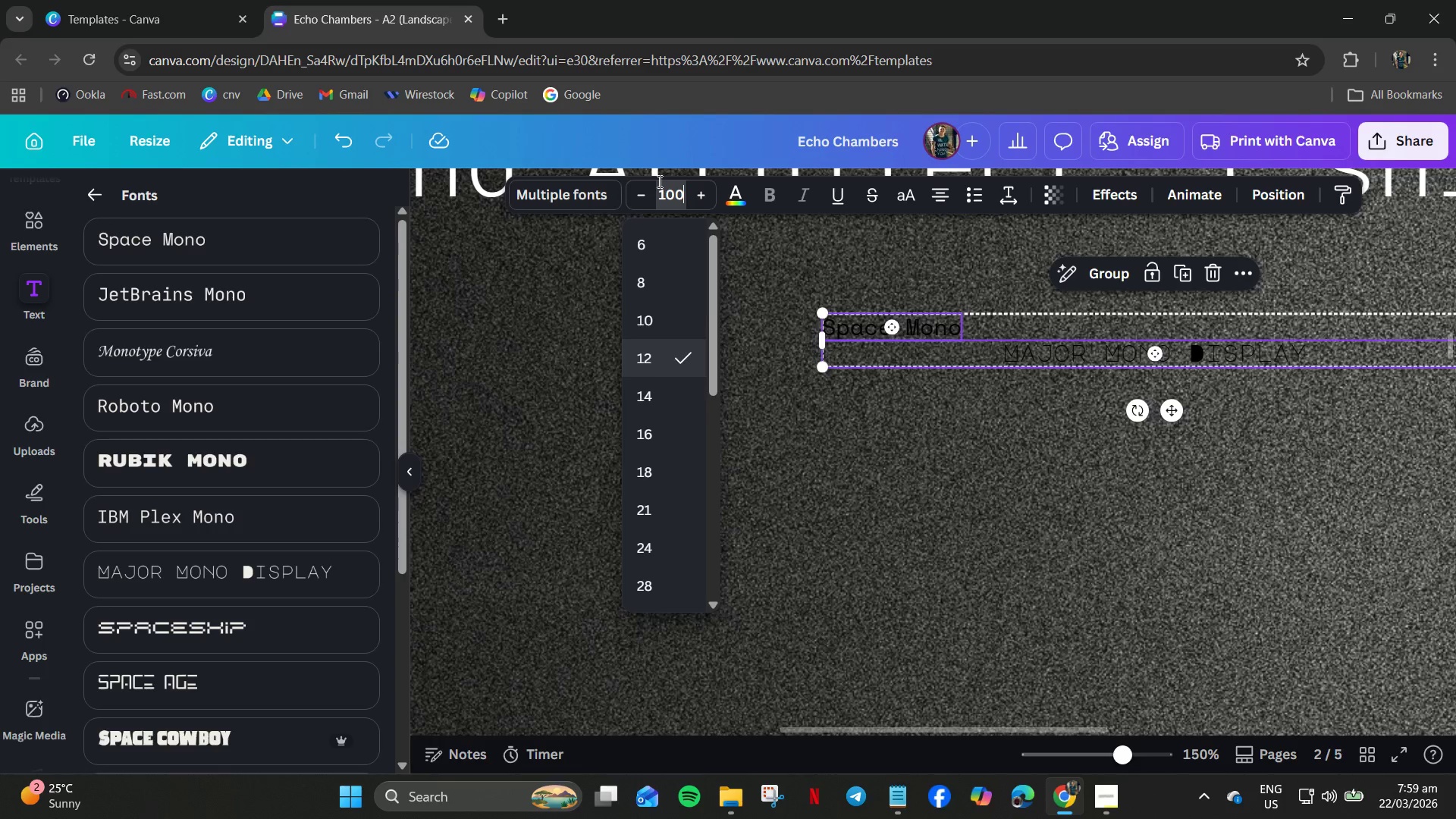 
key(NumpadEnter)
 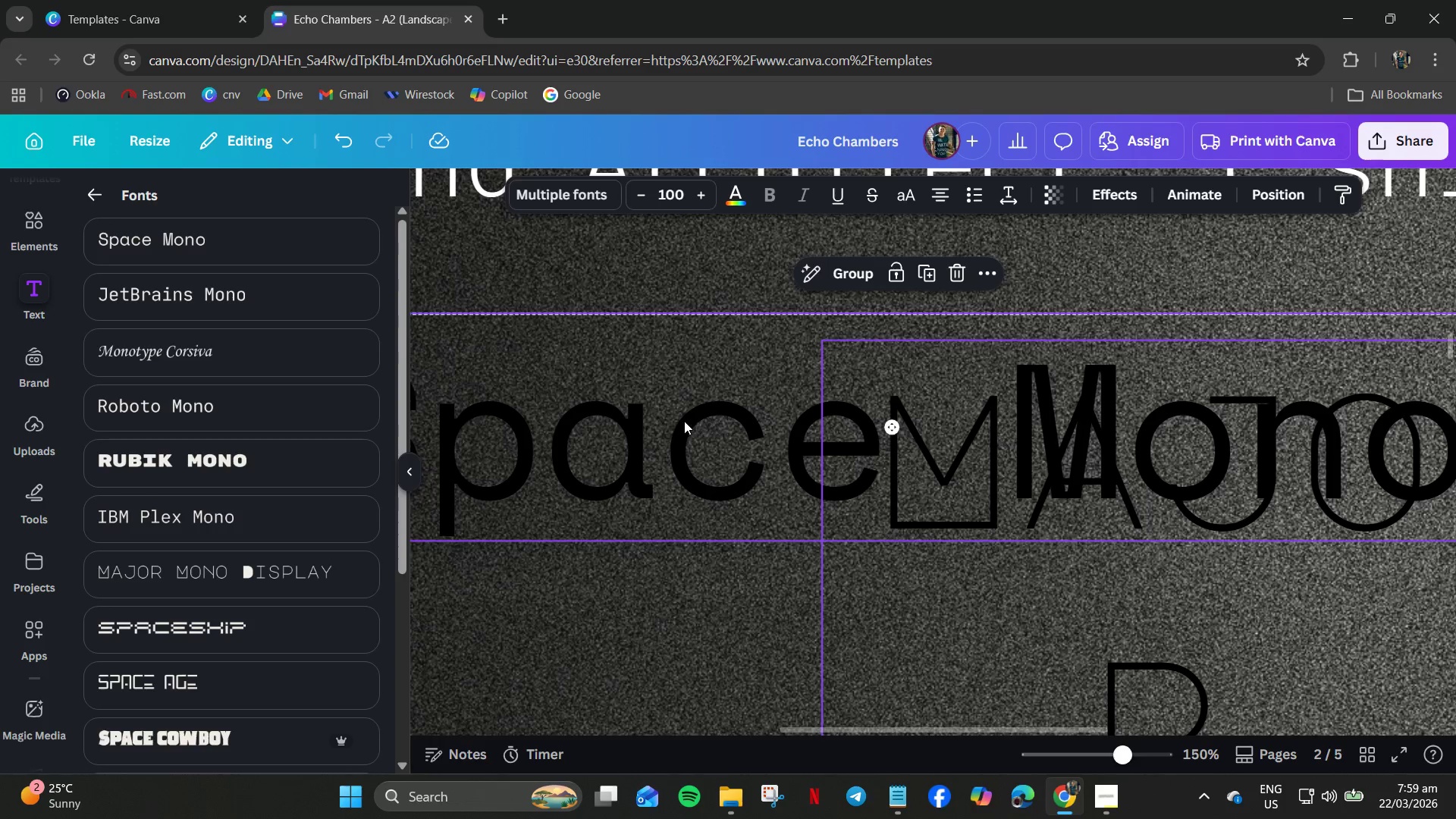 
hold_key(key=ControlLeft, duration=0.8)
scroll: coordinate [692, 412], scroll_direction: down, amount: 4.0
 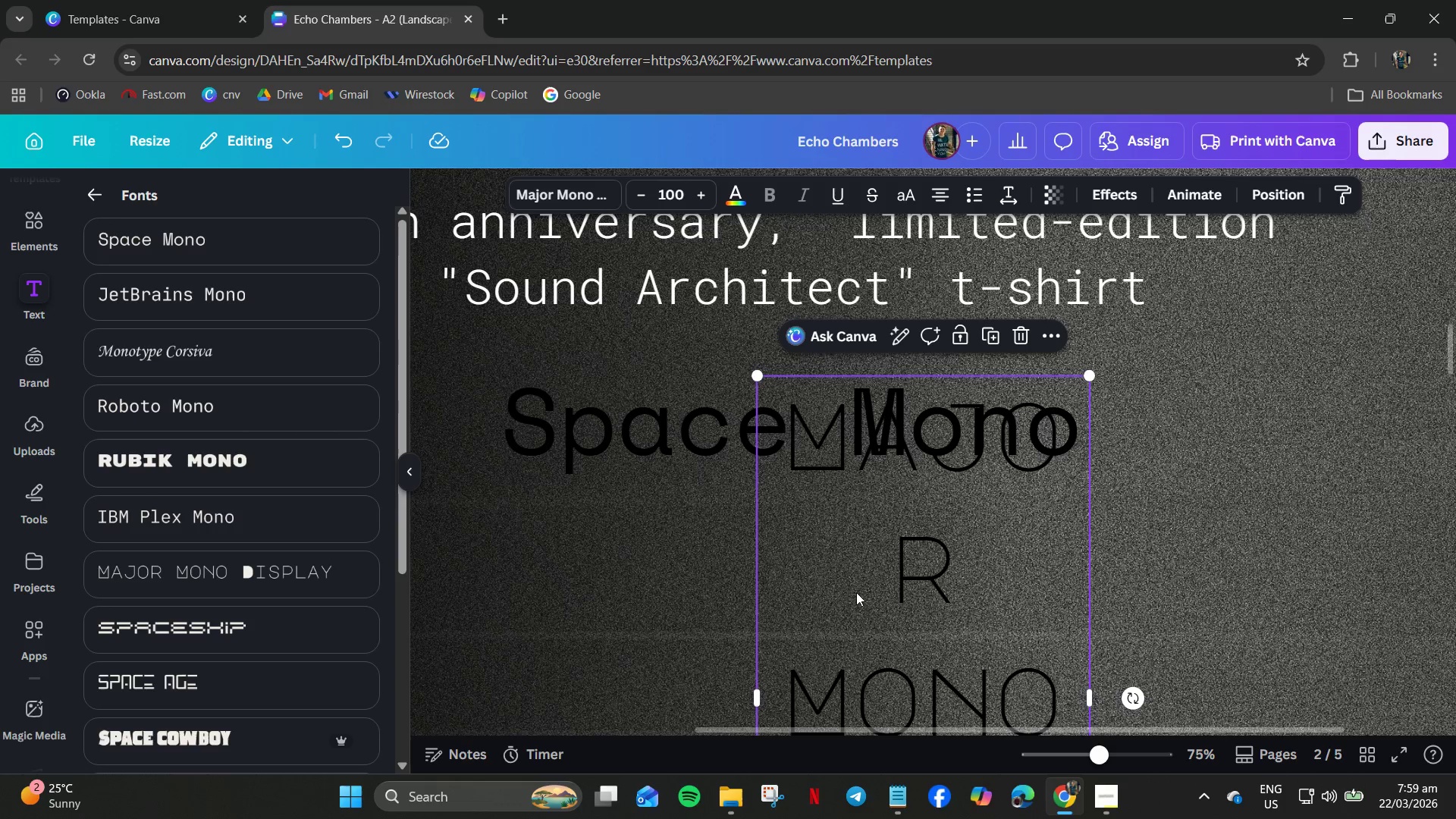 
key(Delete)
 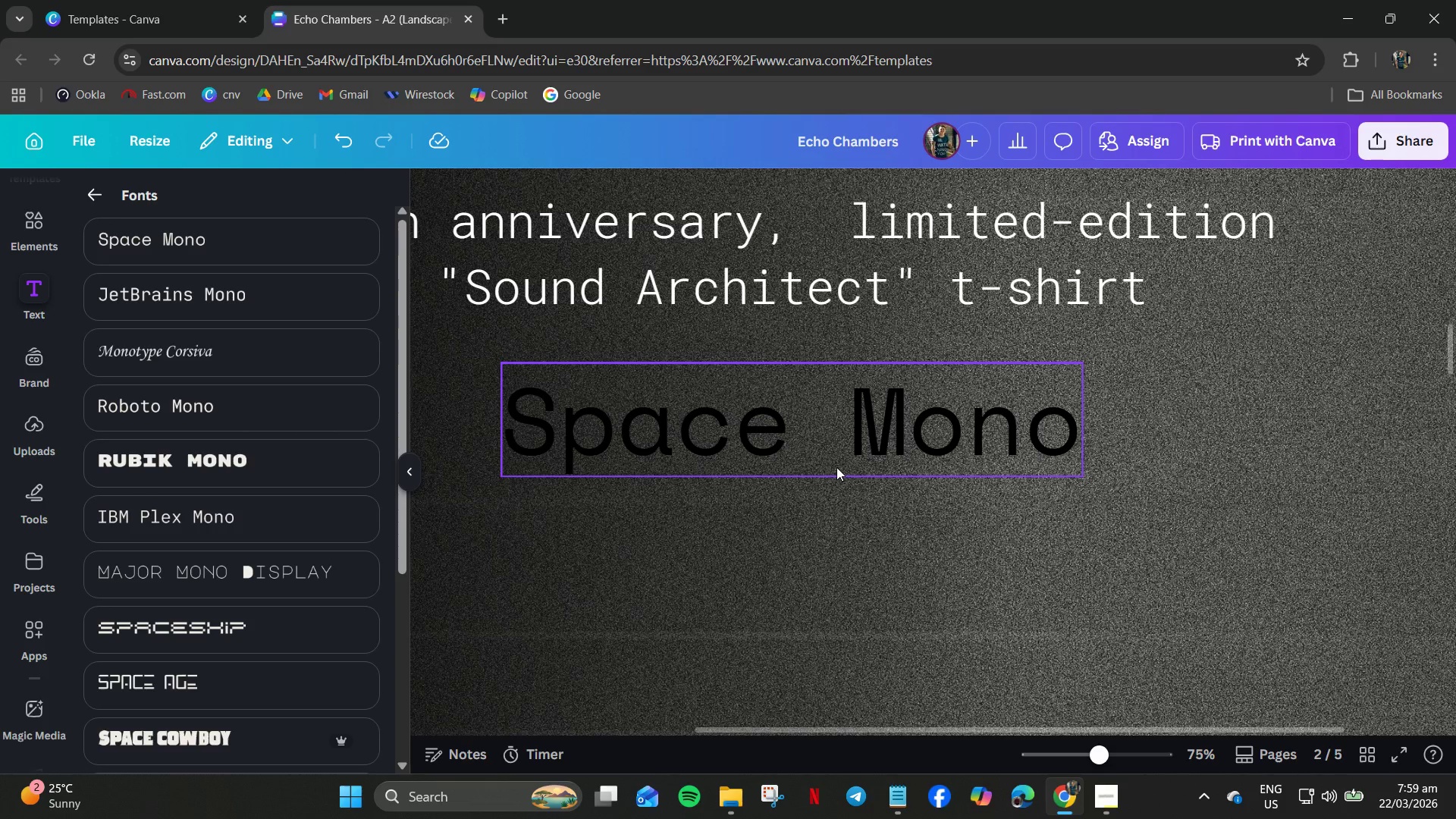 
scroll: coordinate [836, 467], scroll_direction: up, amount: 2.0
 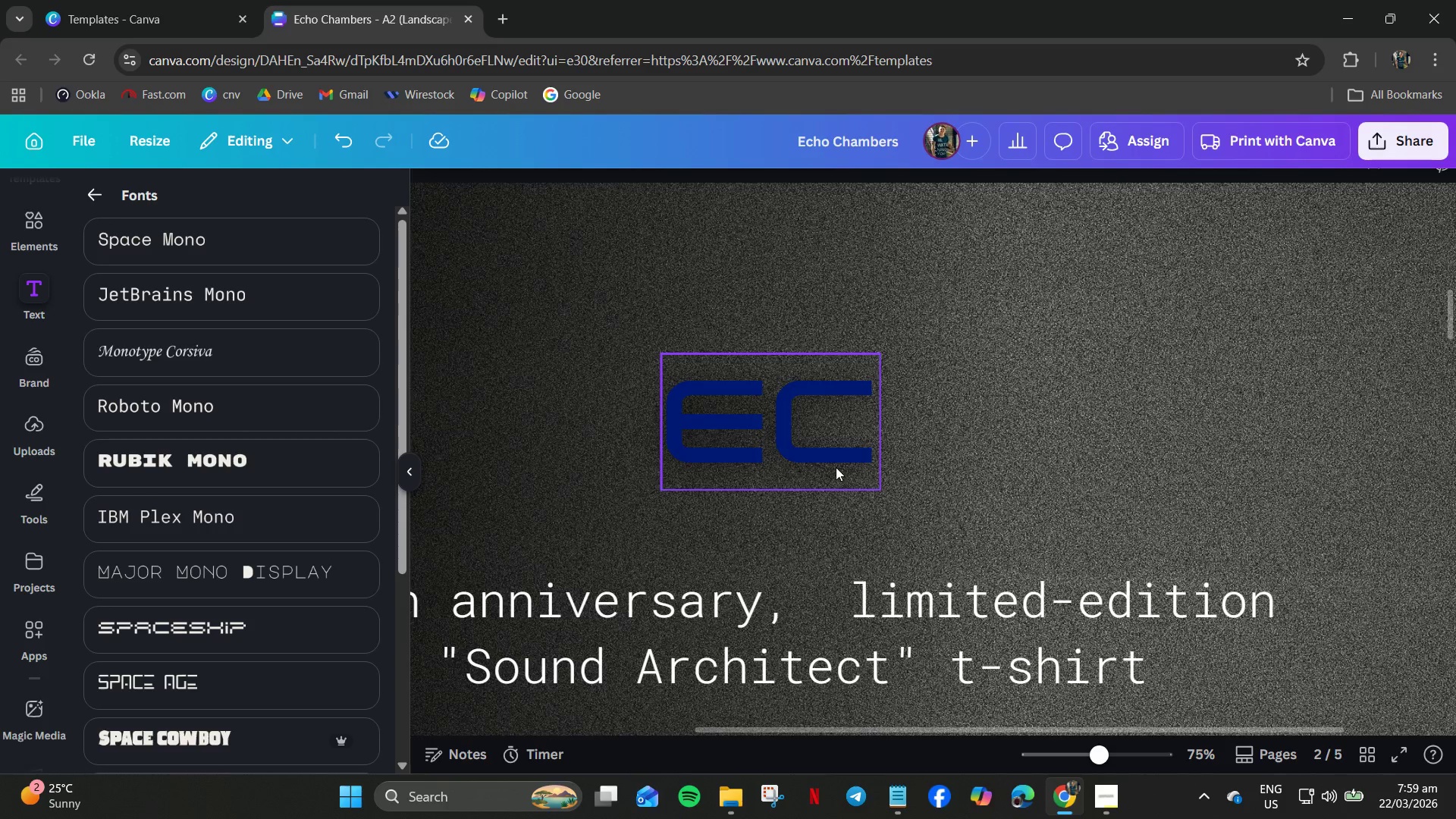 
scroll: coordinate [836, 467], scroll_direction: down, amount: 1.0
 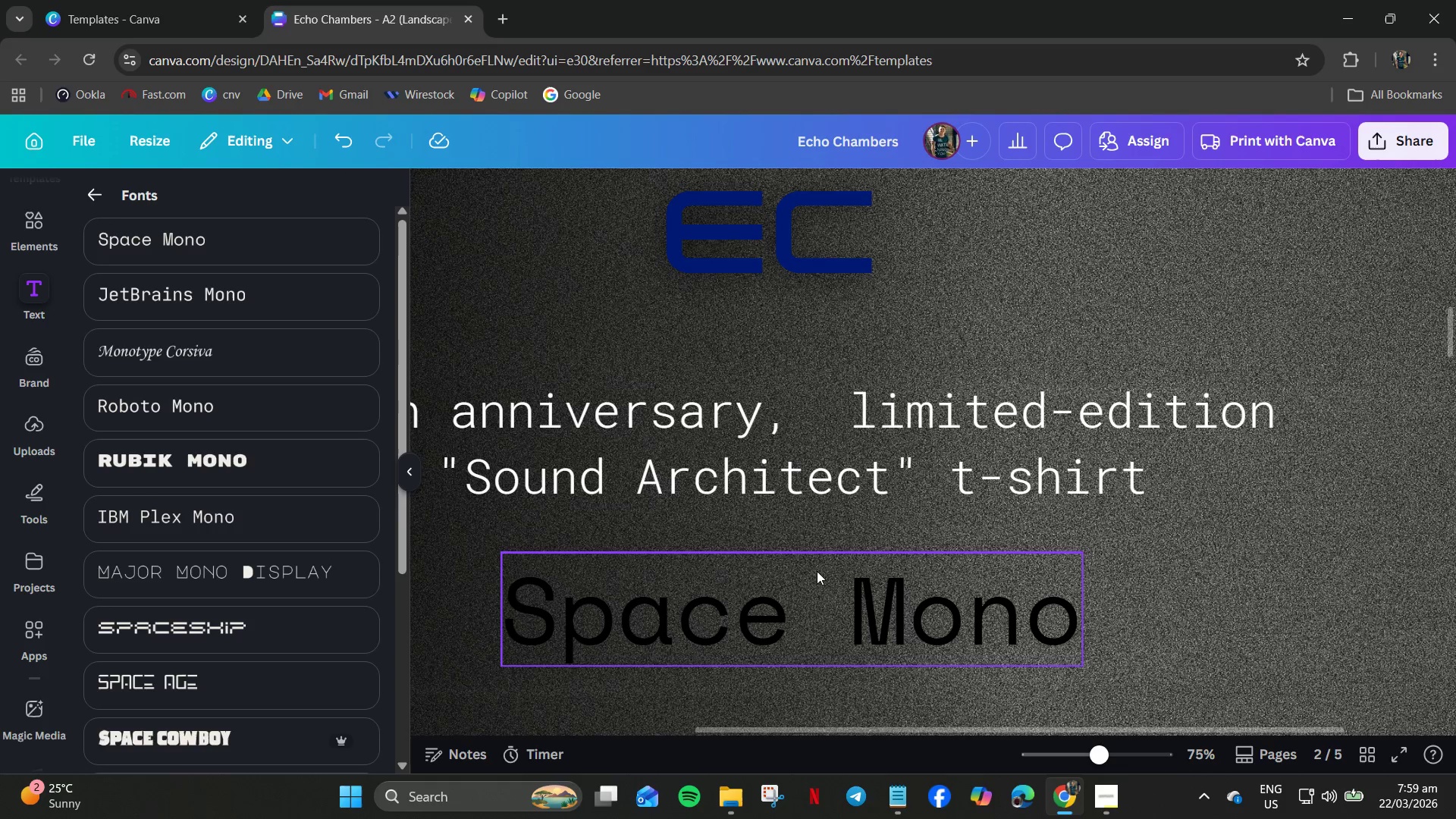 
left_click([826, 592])
 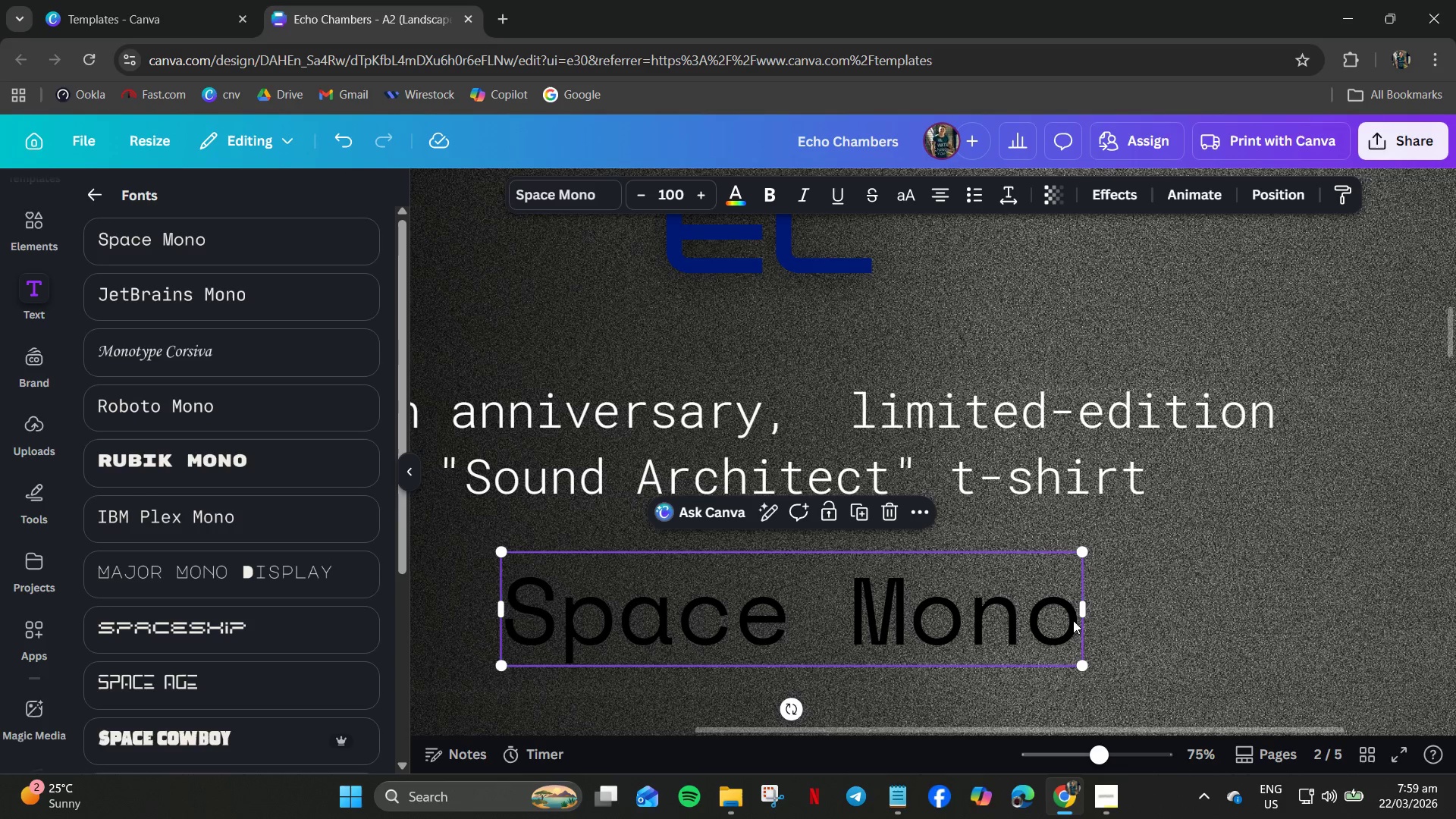 
left_click([1065, 622])
 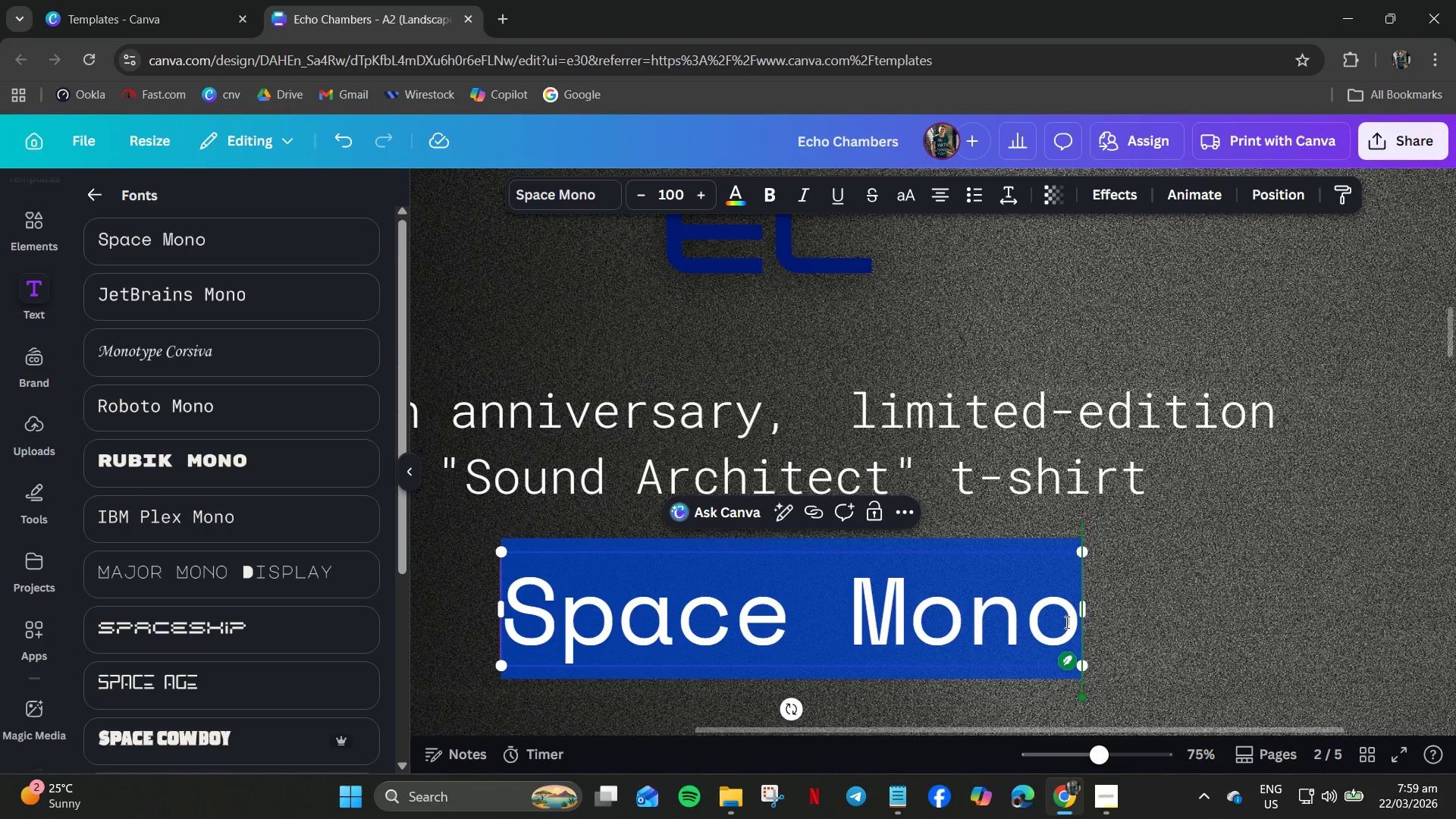 
key(ArrowRight)
 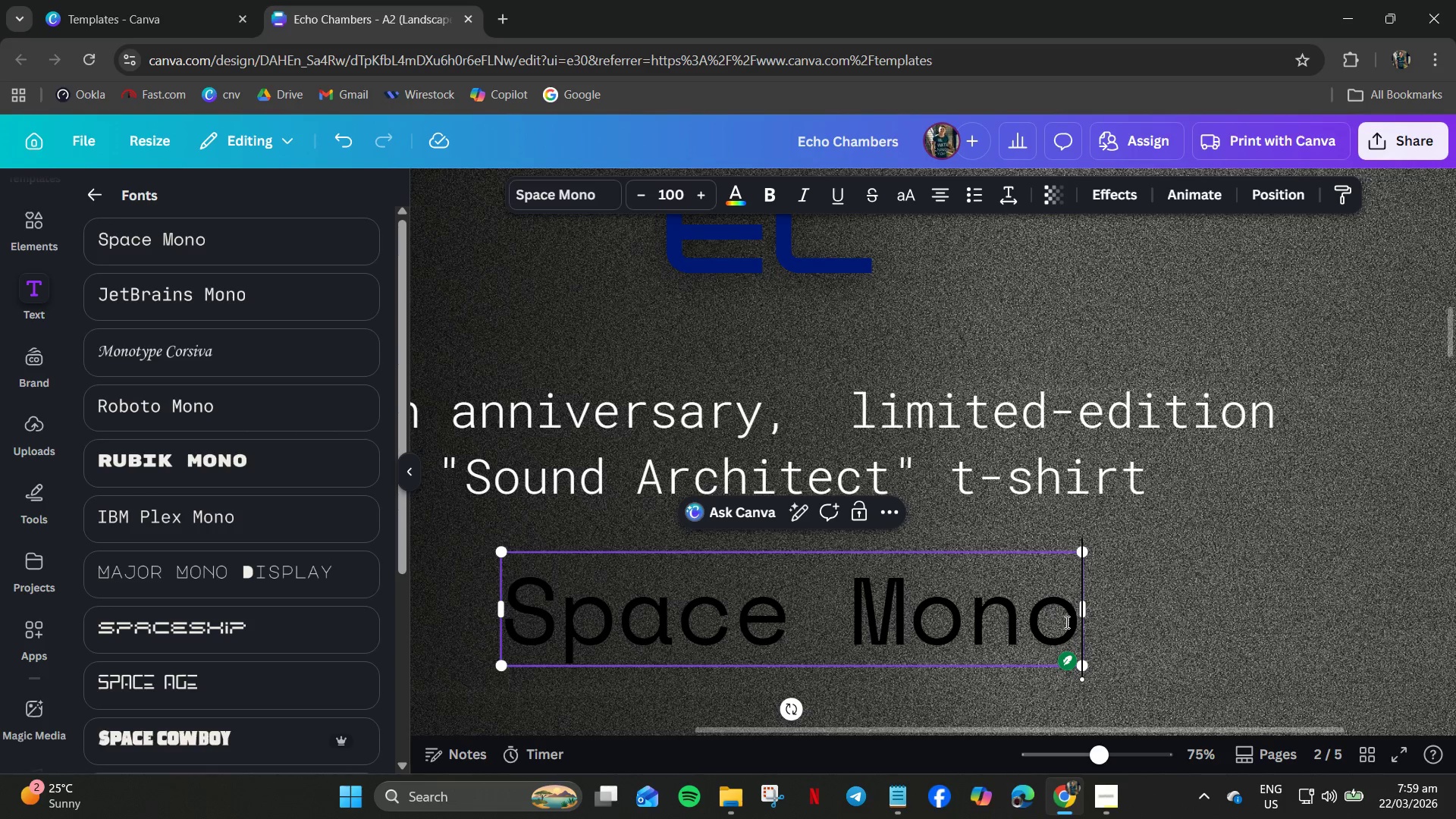 
key(Space)
 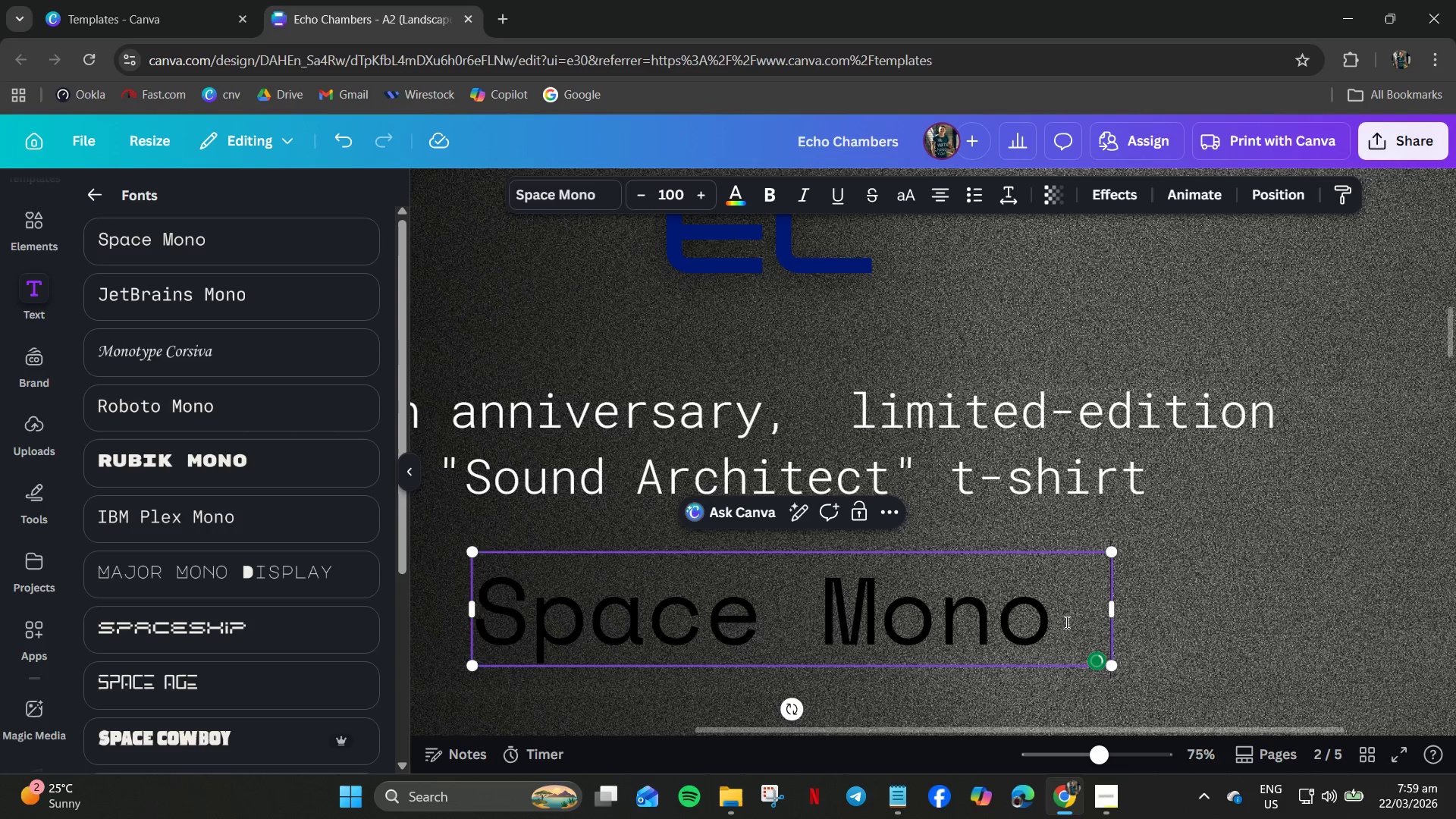 
key(E)
 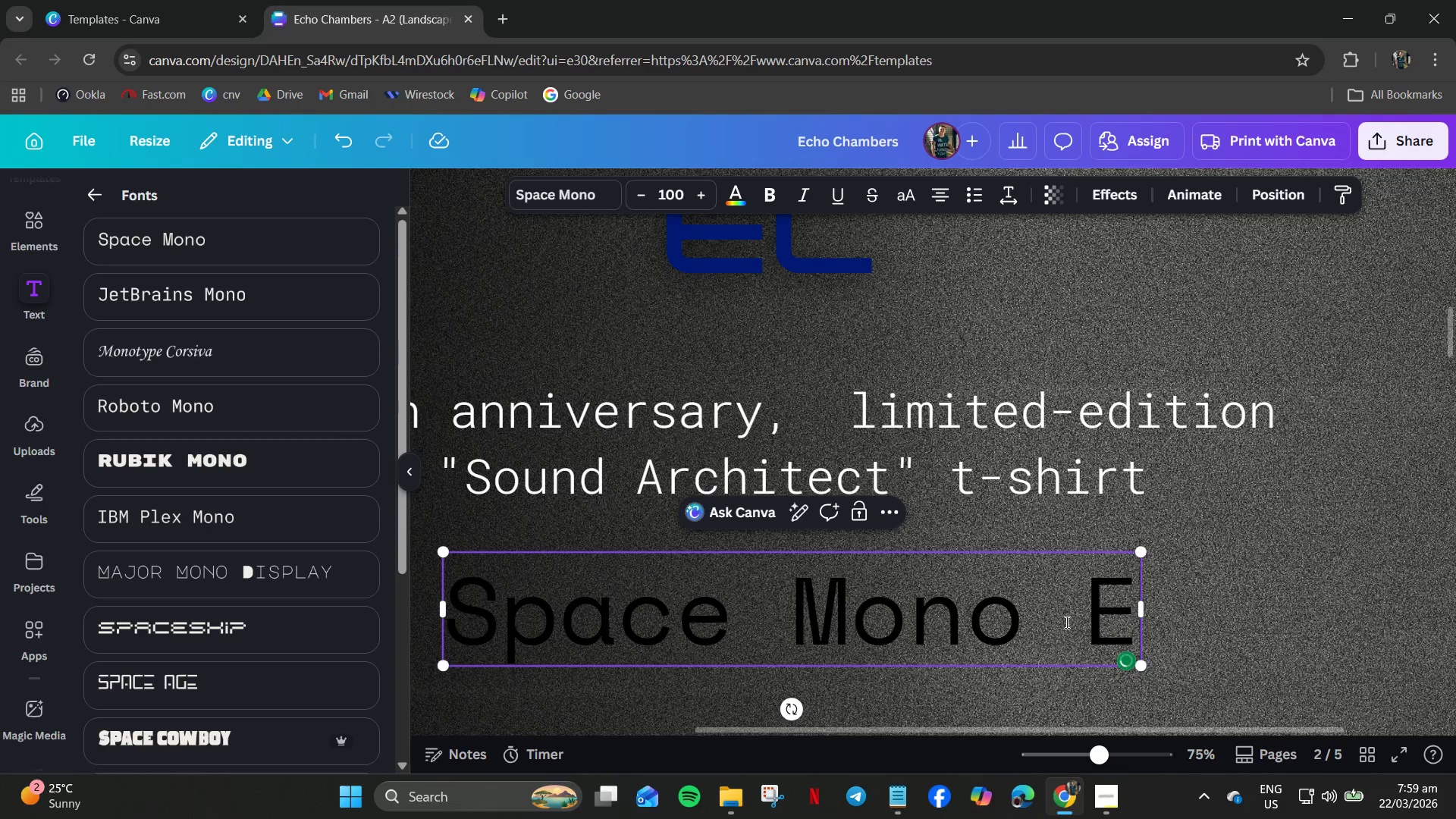 
key(Space)
 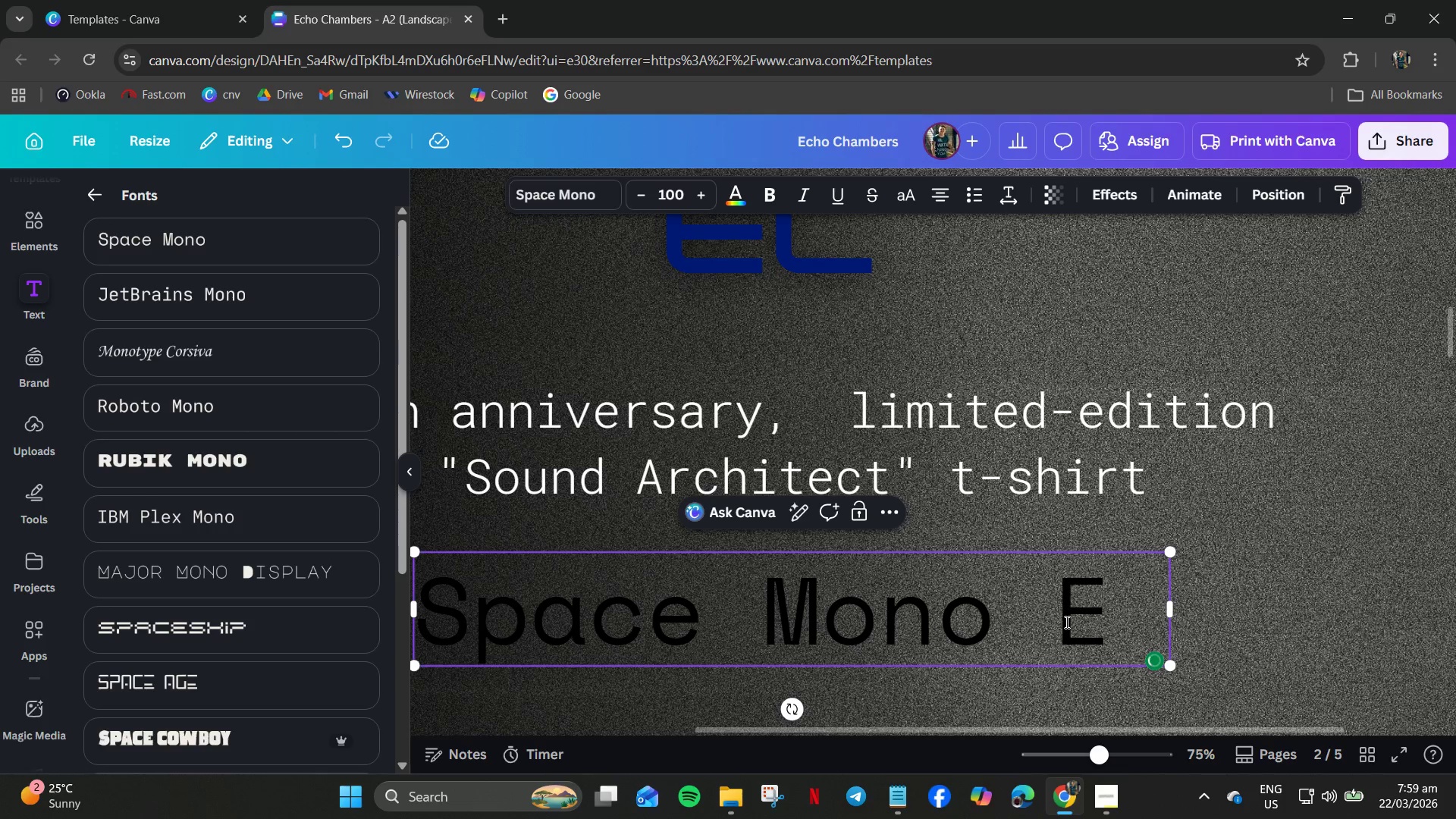 
key(BracketRight)
 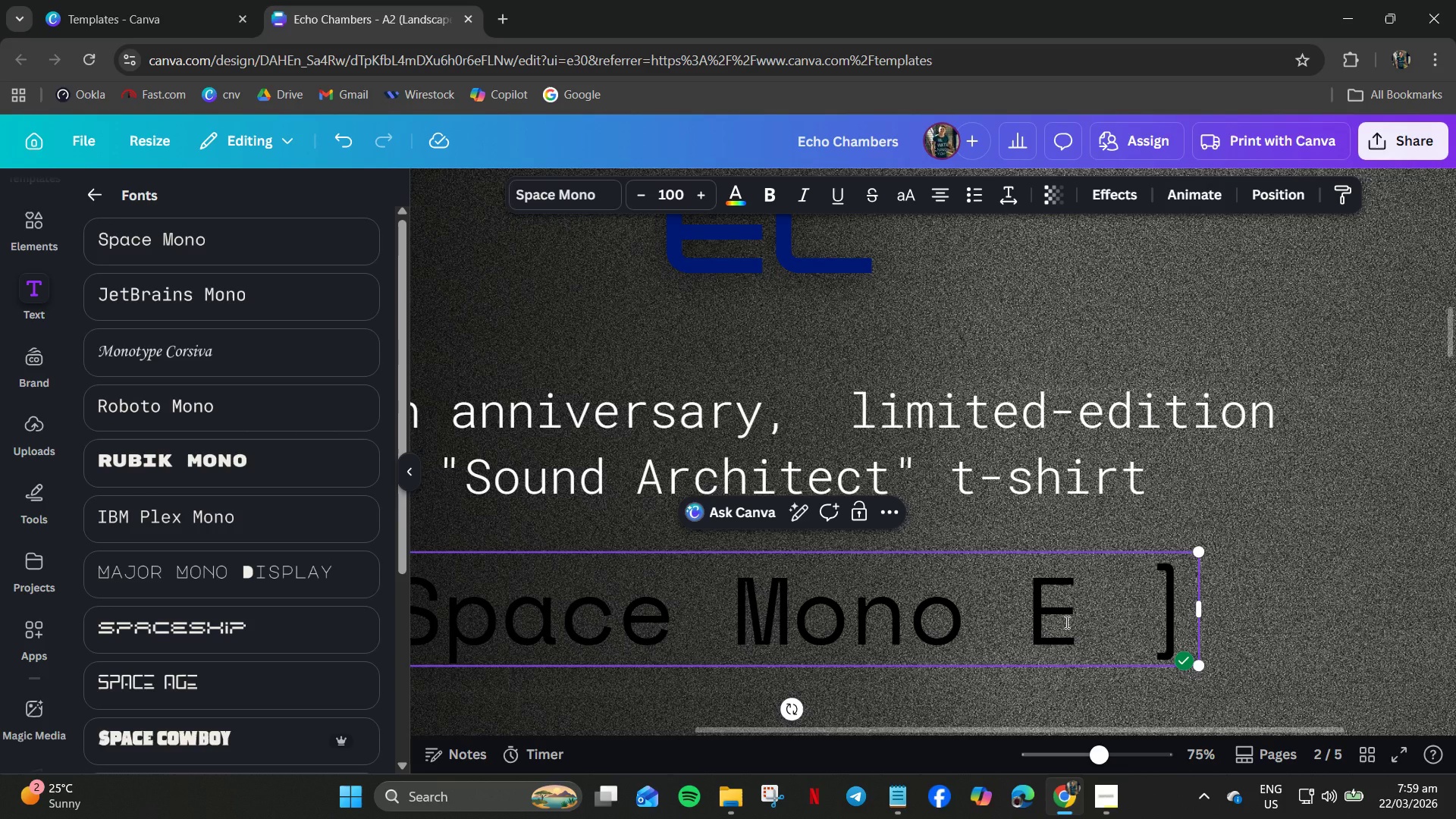 
key(Backspace)
 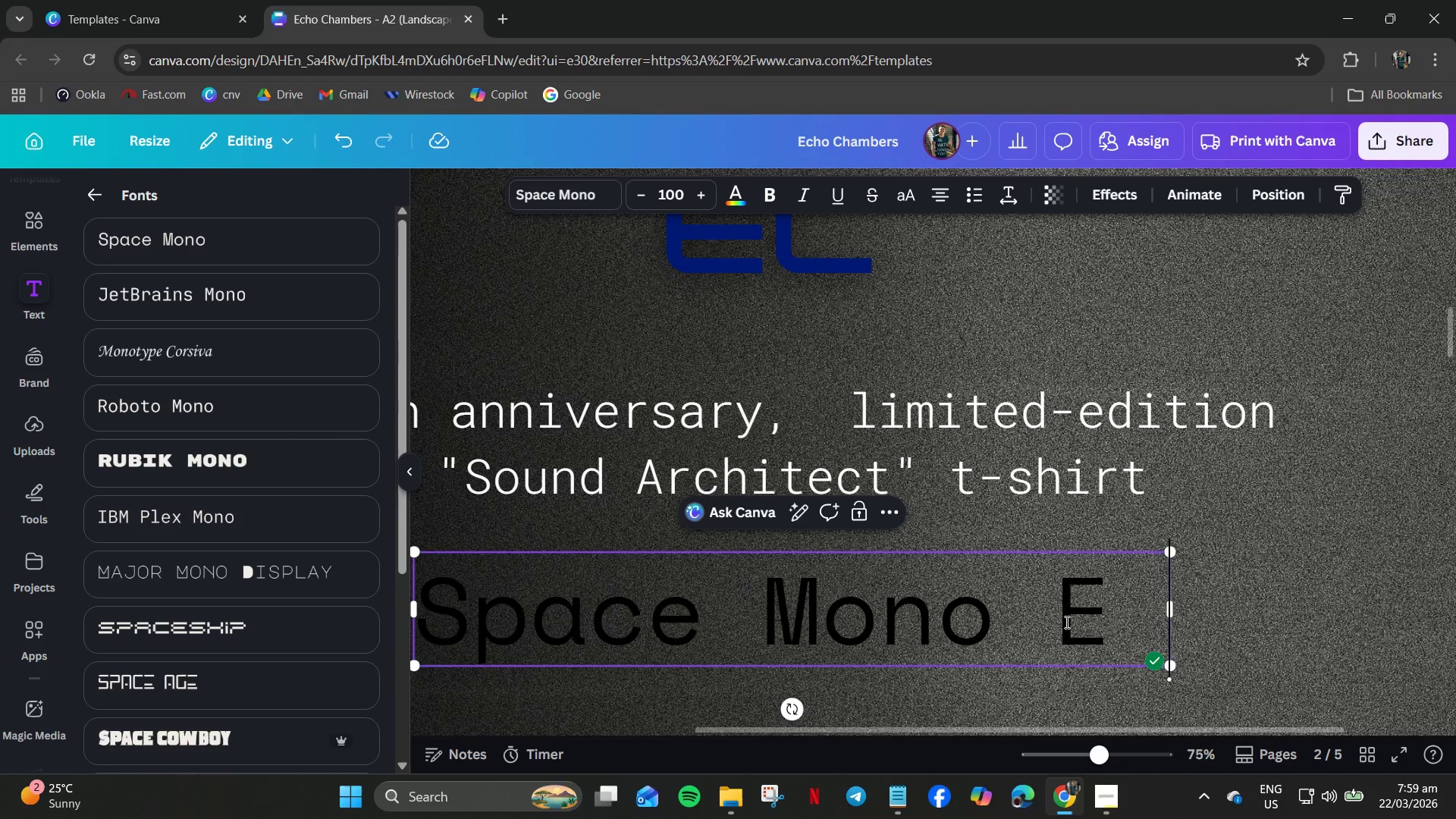 
key(Backspace)
 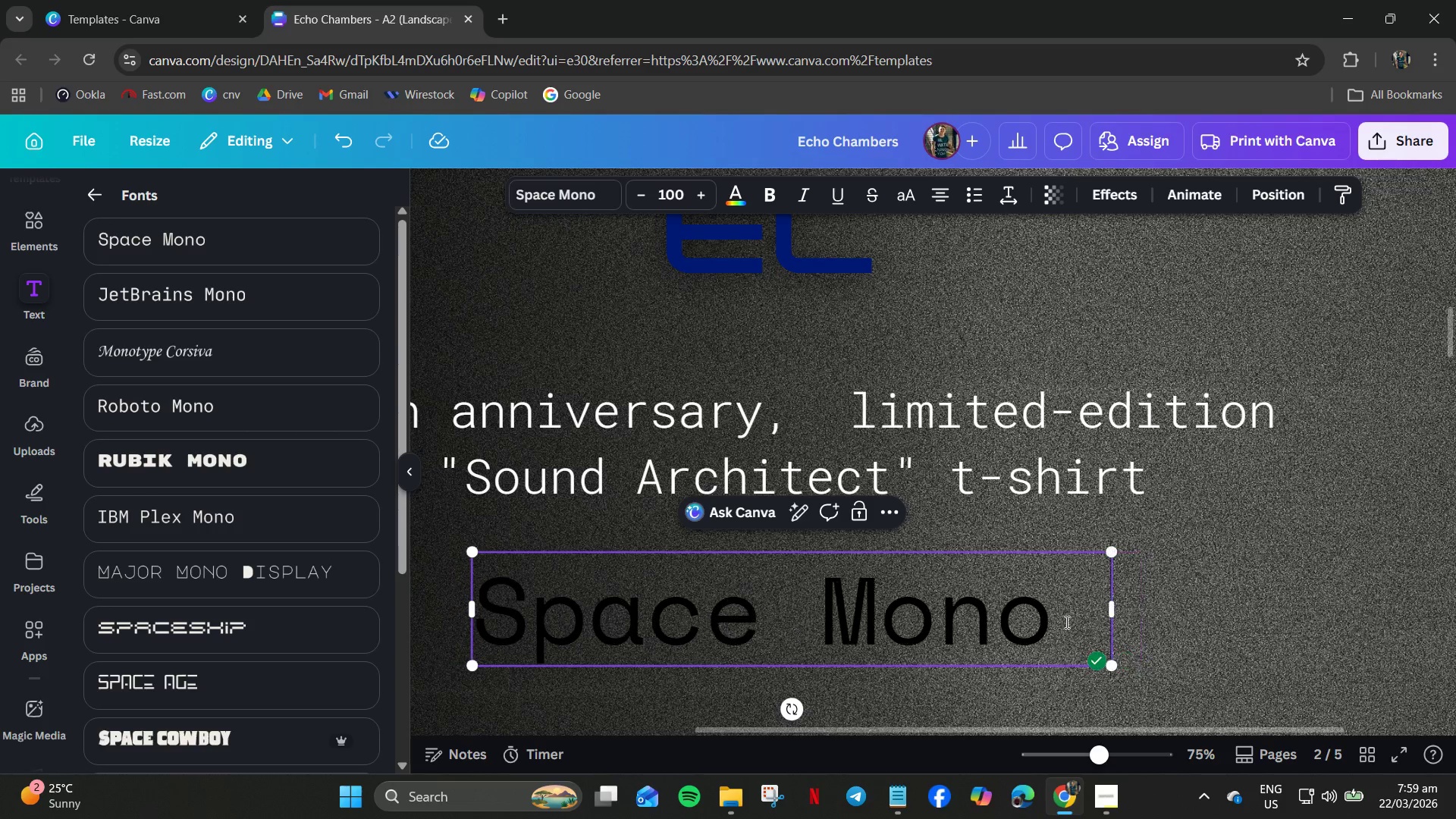 
key(Backspace)
 